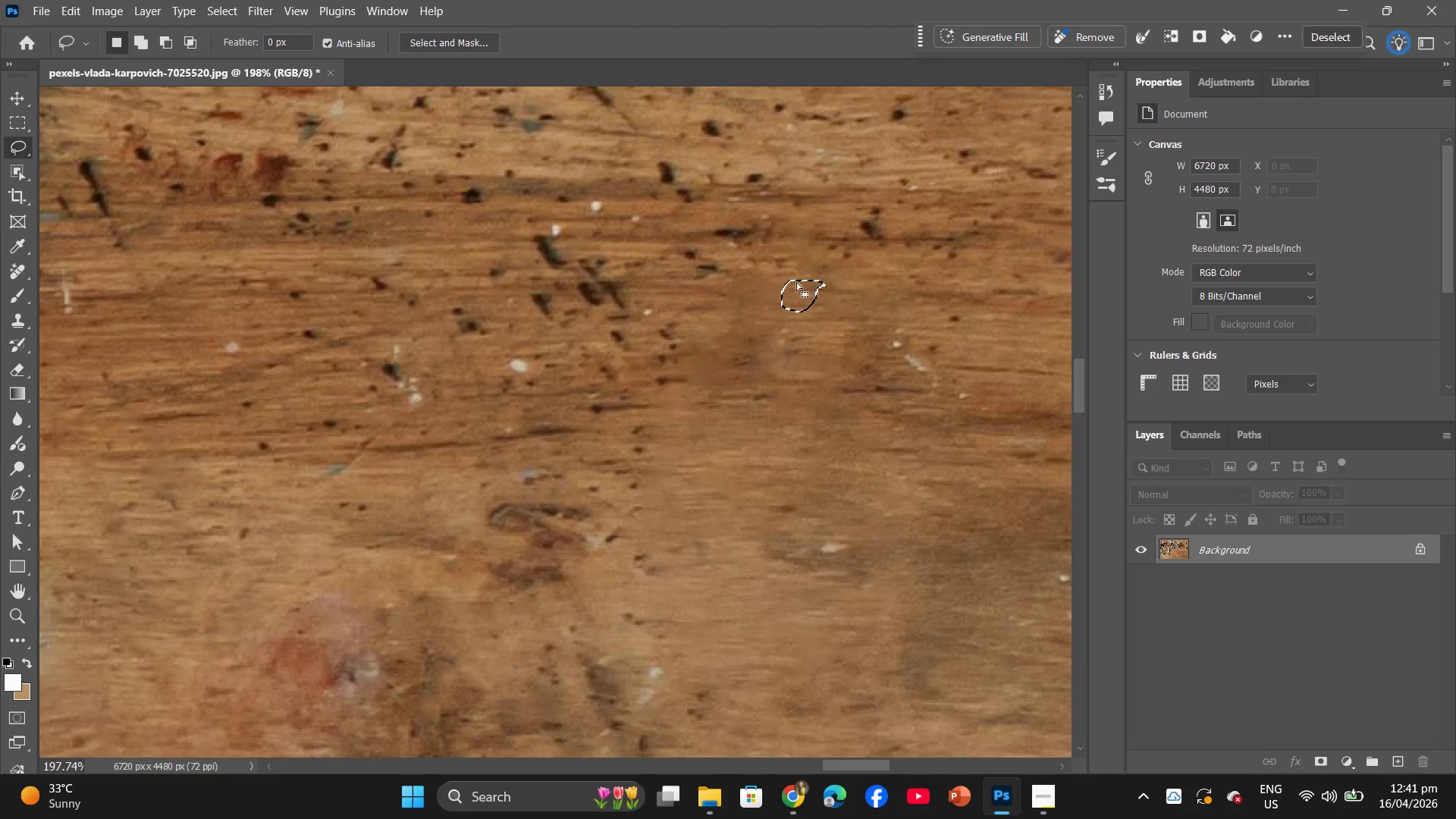 
right_click([795, 282])
 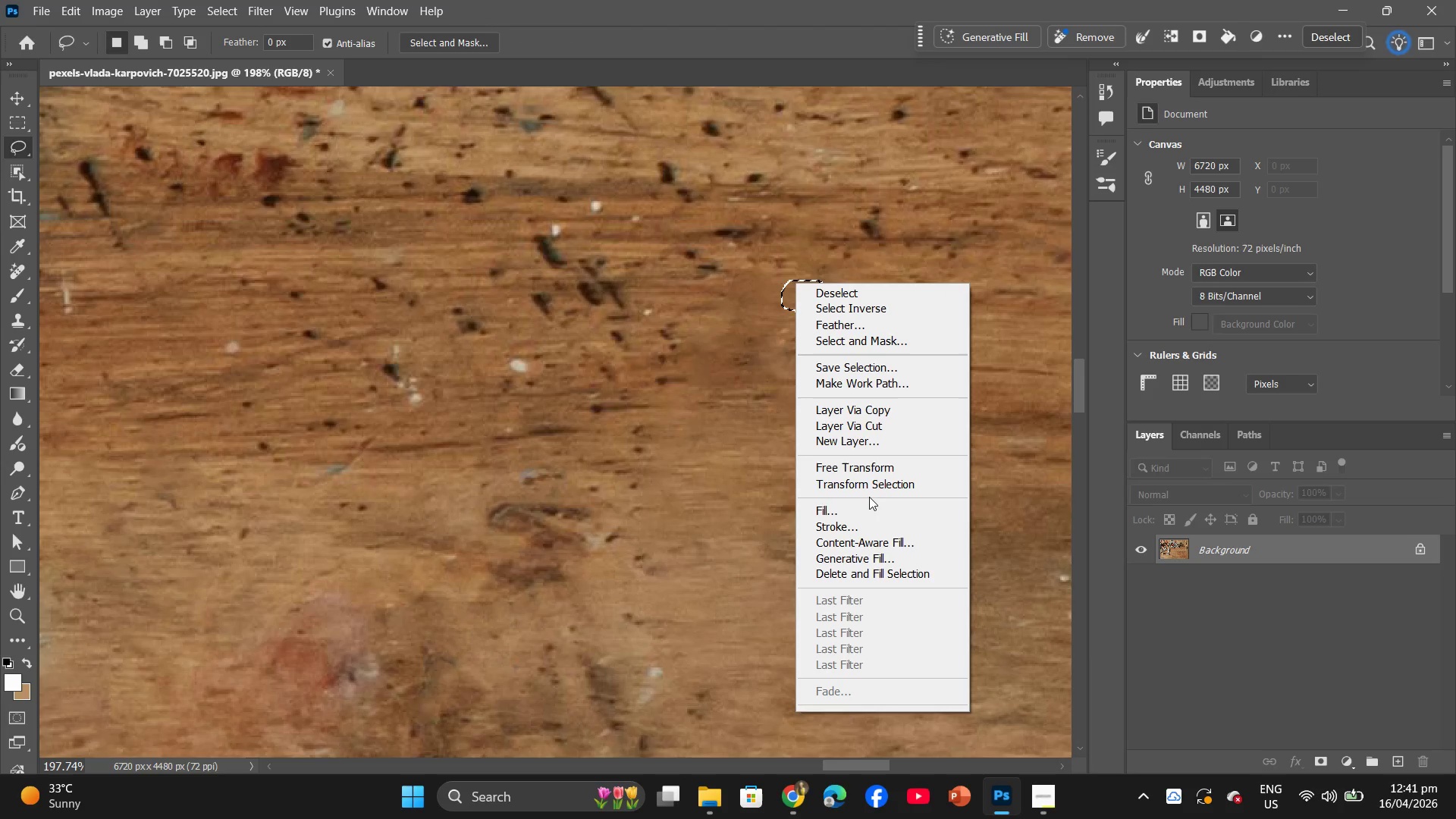 
left_click([866, 508])
 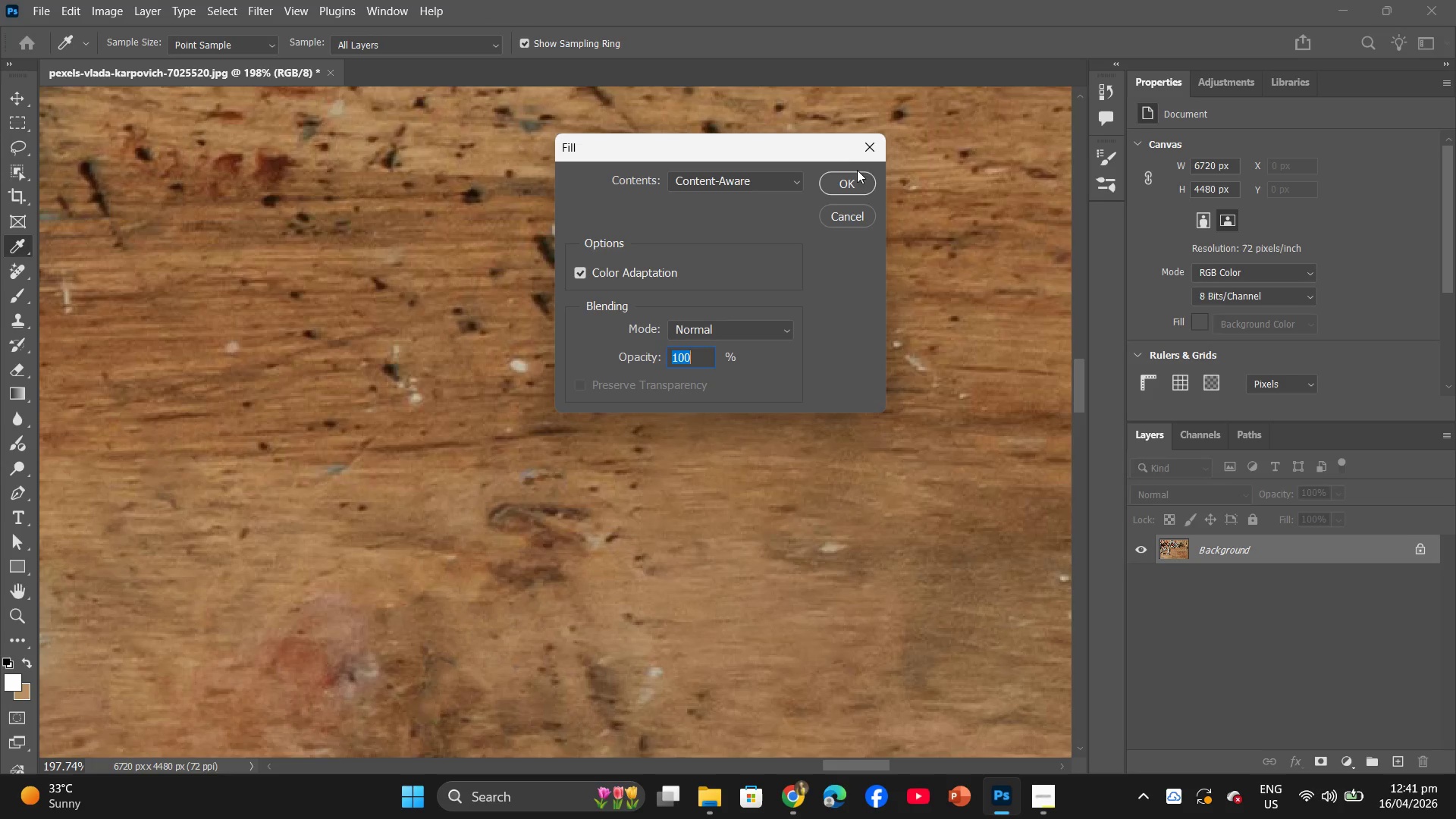 
left_click([853, 178])
 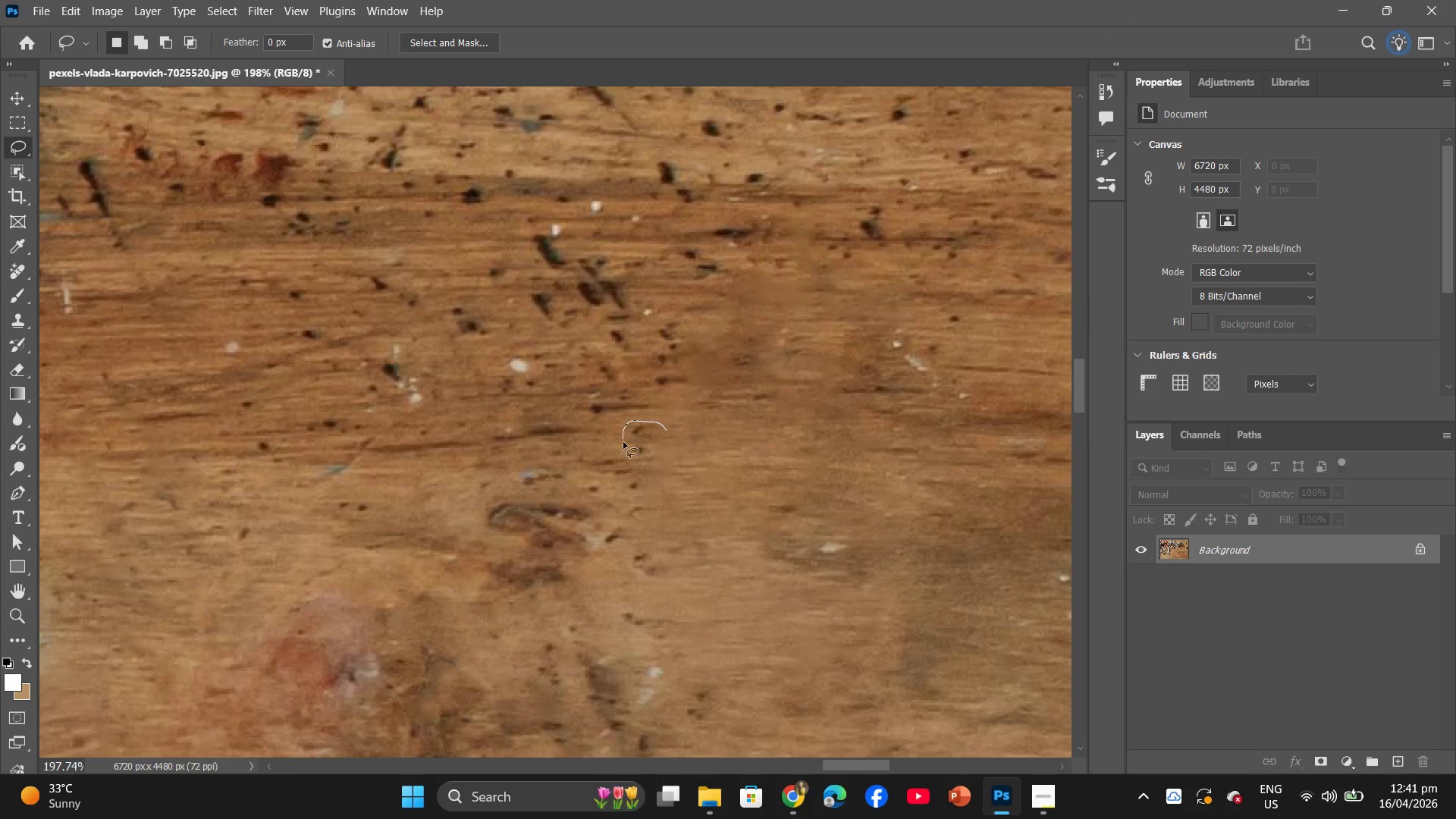 
right_click([647, 444])
 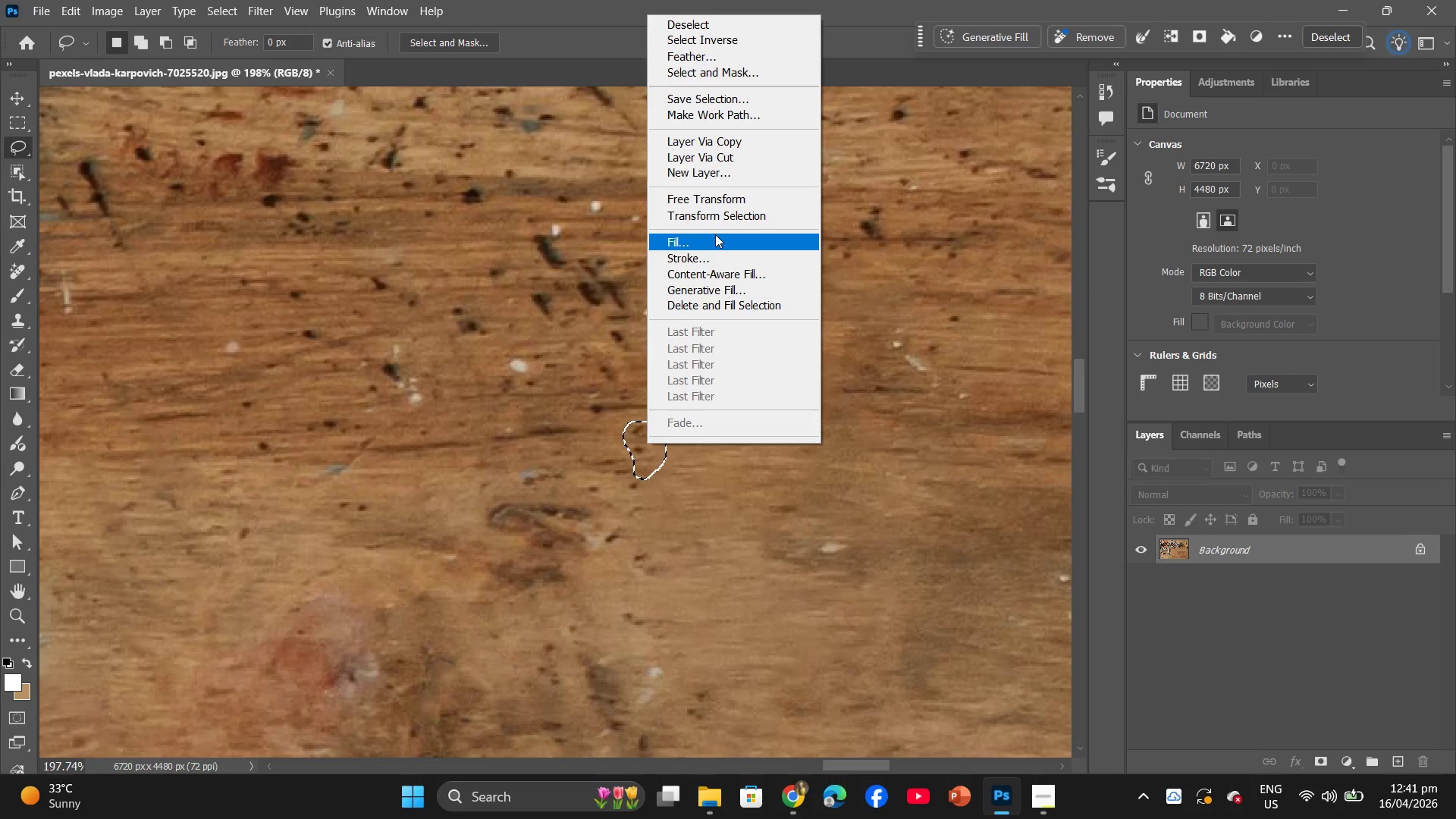 
left_click([715, 241])
 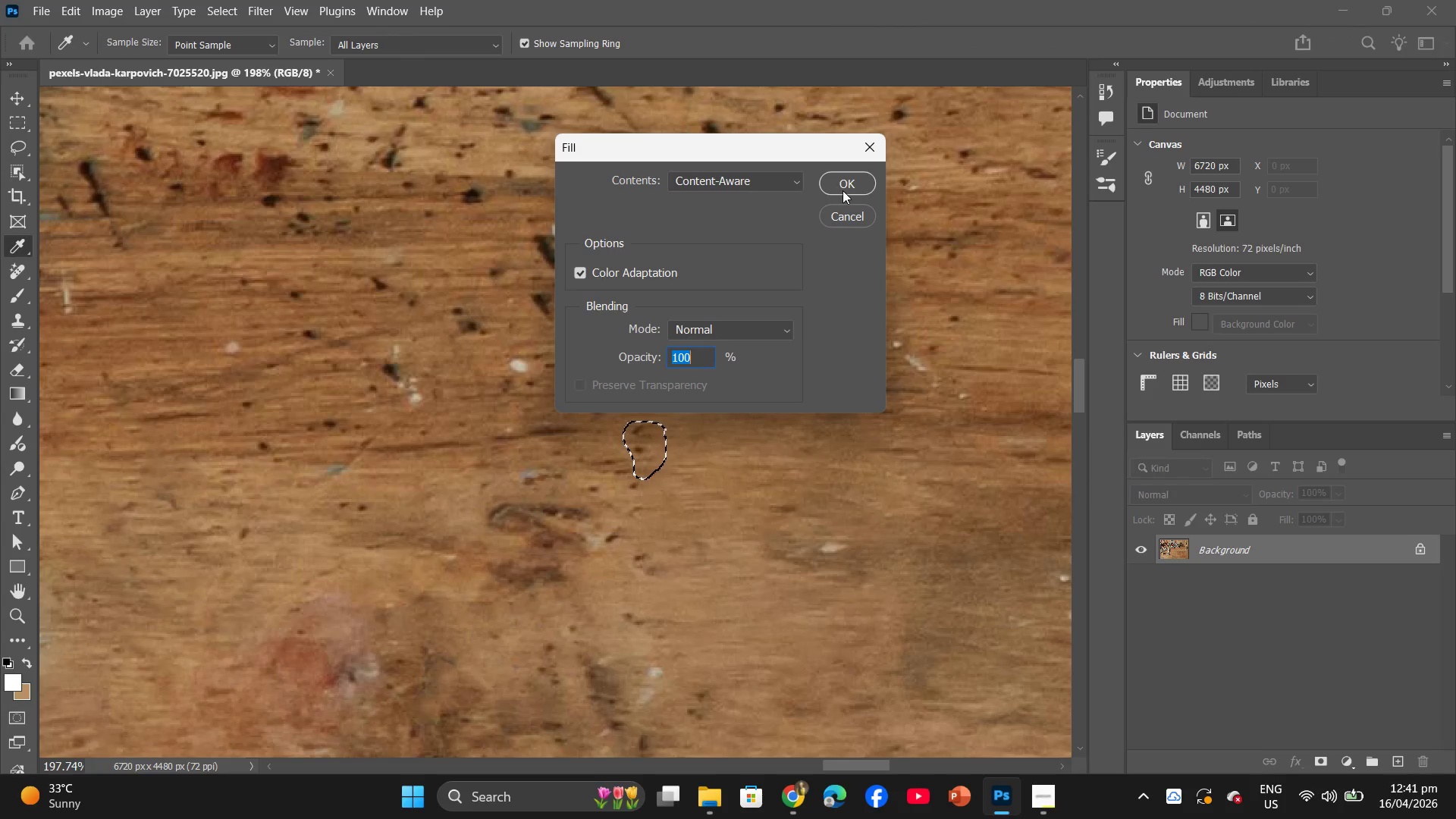 
left_click([852, 186])
 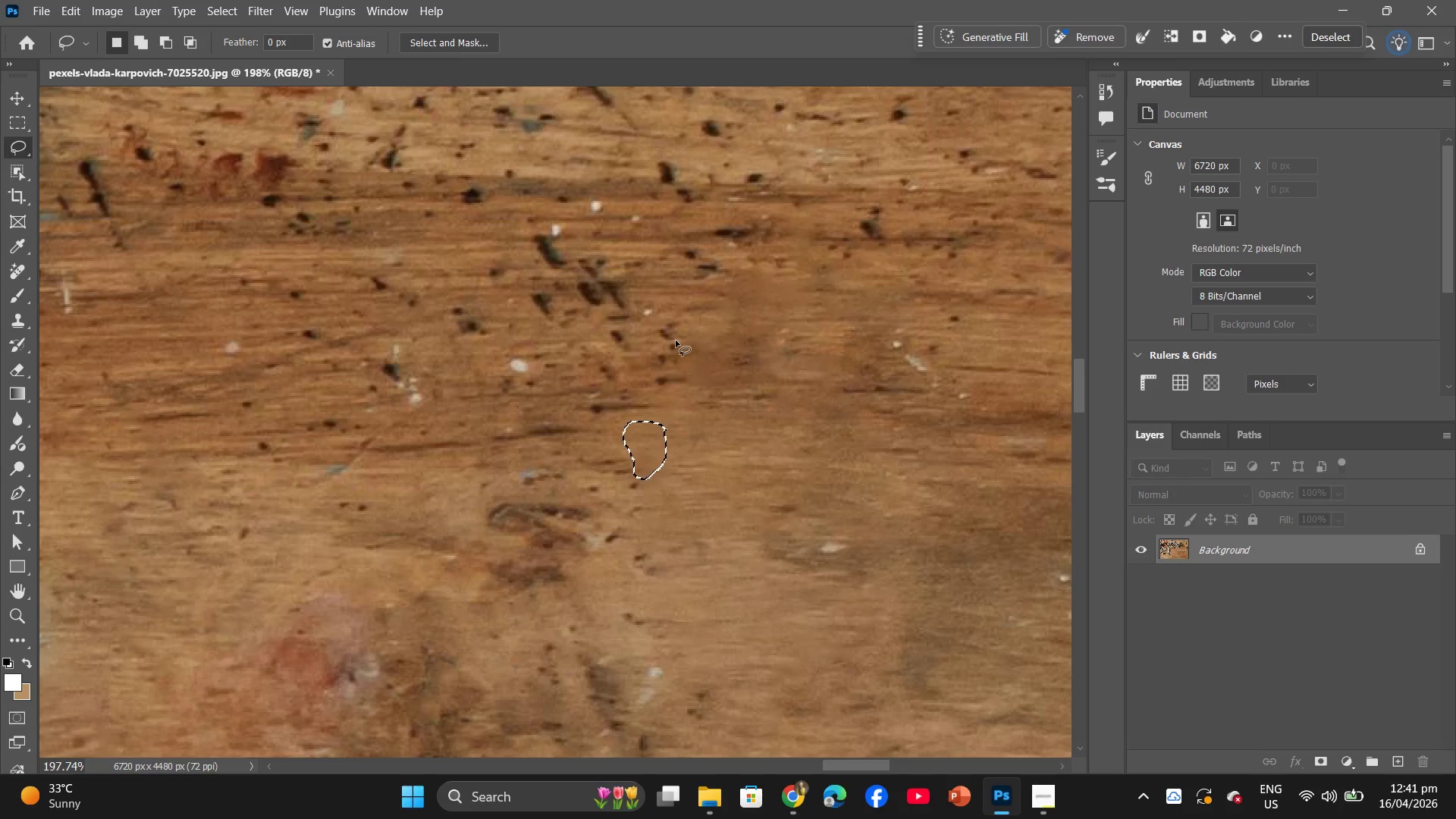 
left_click_drag(start_coordinate=[689, 342], to_coordinate=[693, 339])
 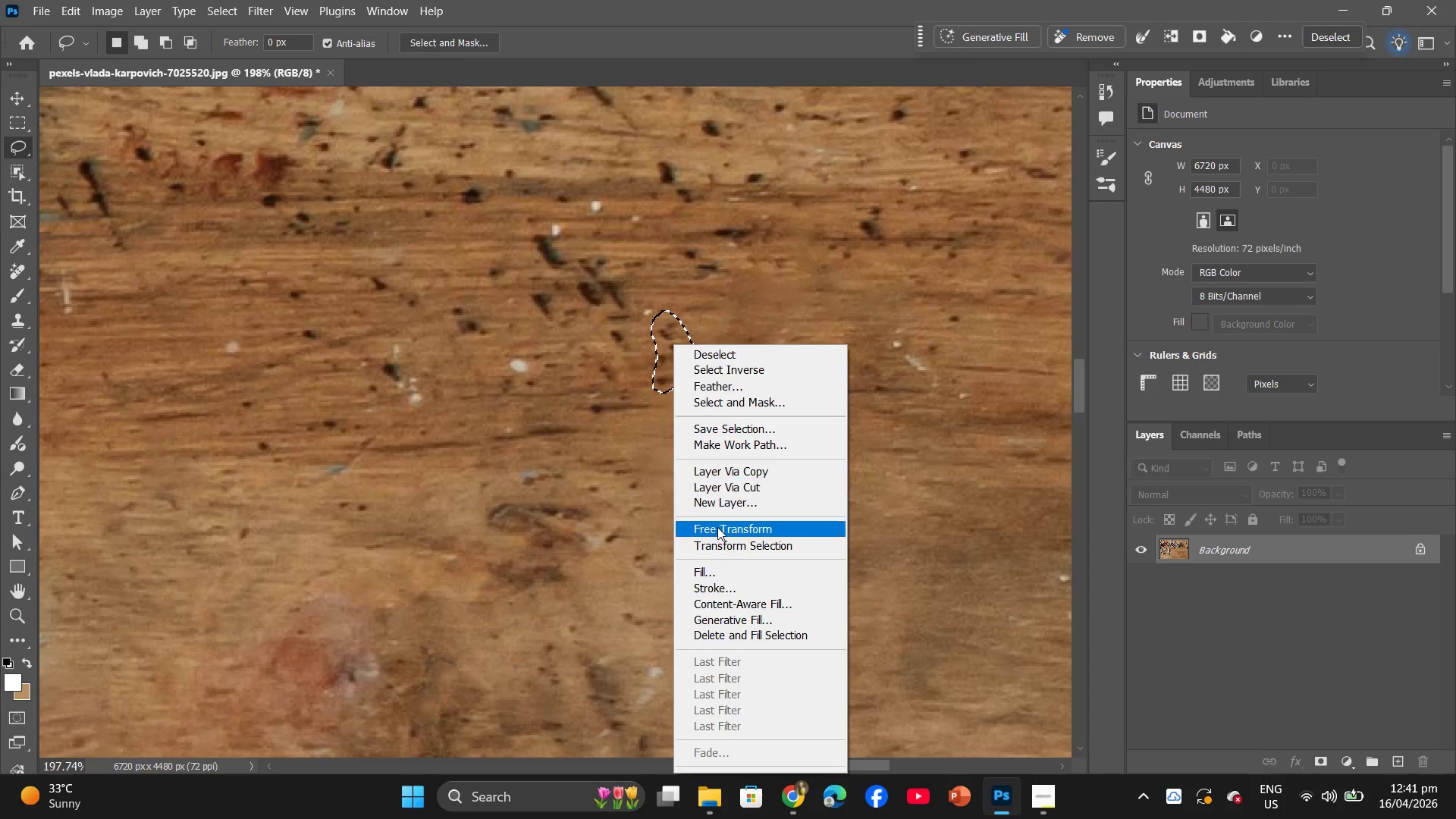 
left_click([721, 569])
 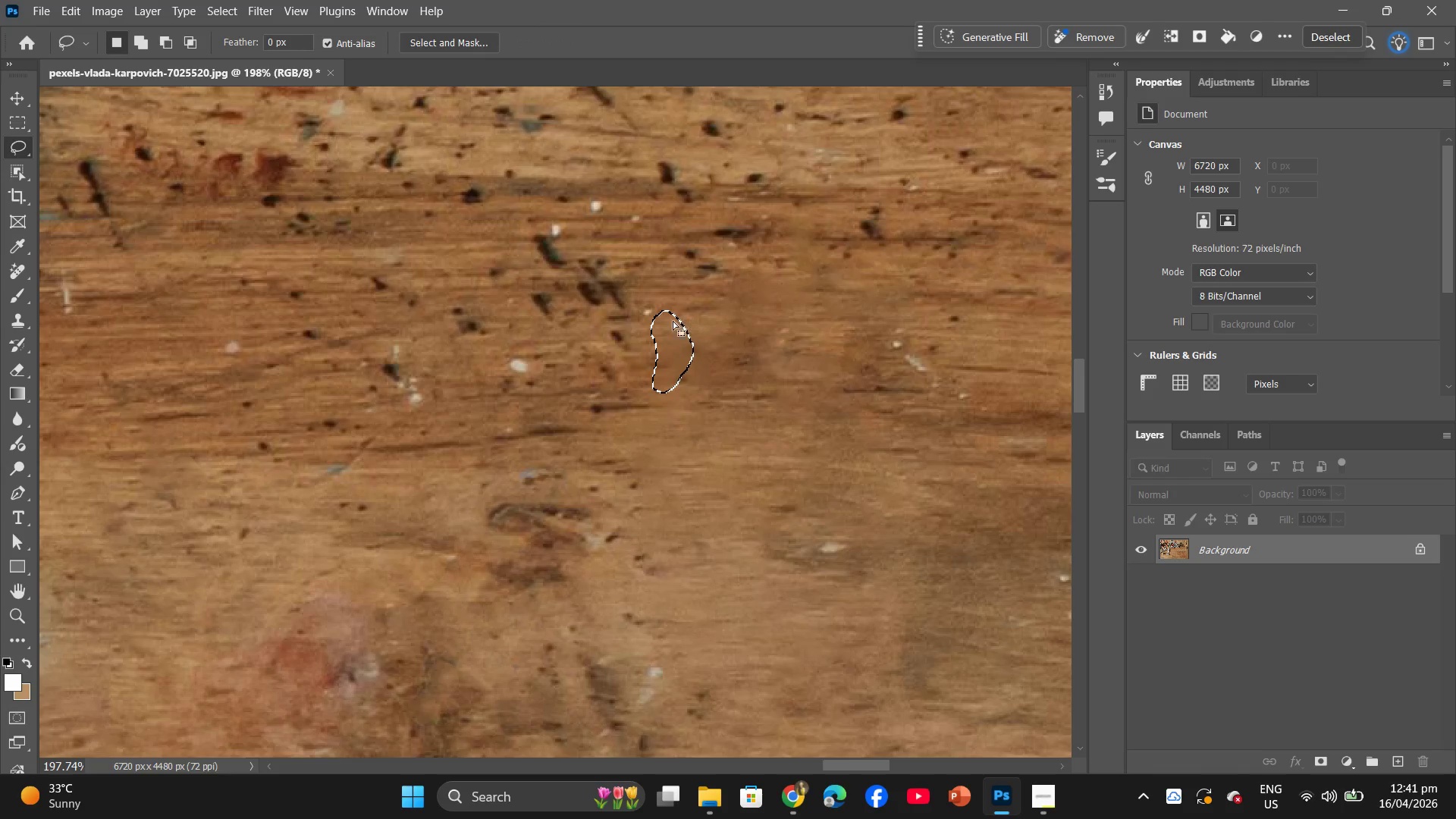 
left_click_drag(start_coordinate=[635, 289], to_coordinate=[641, 285])
 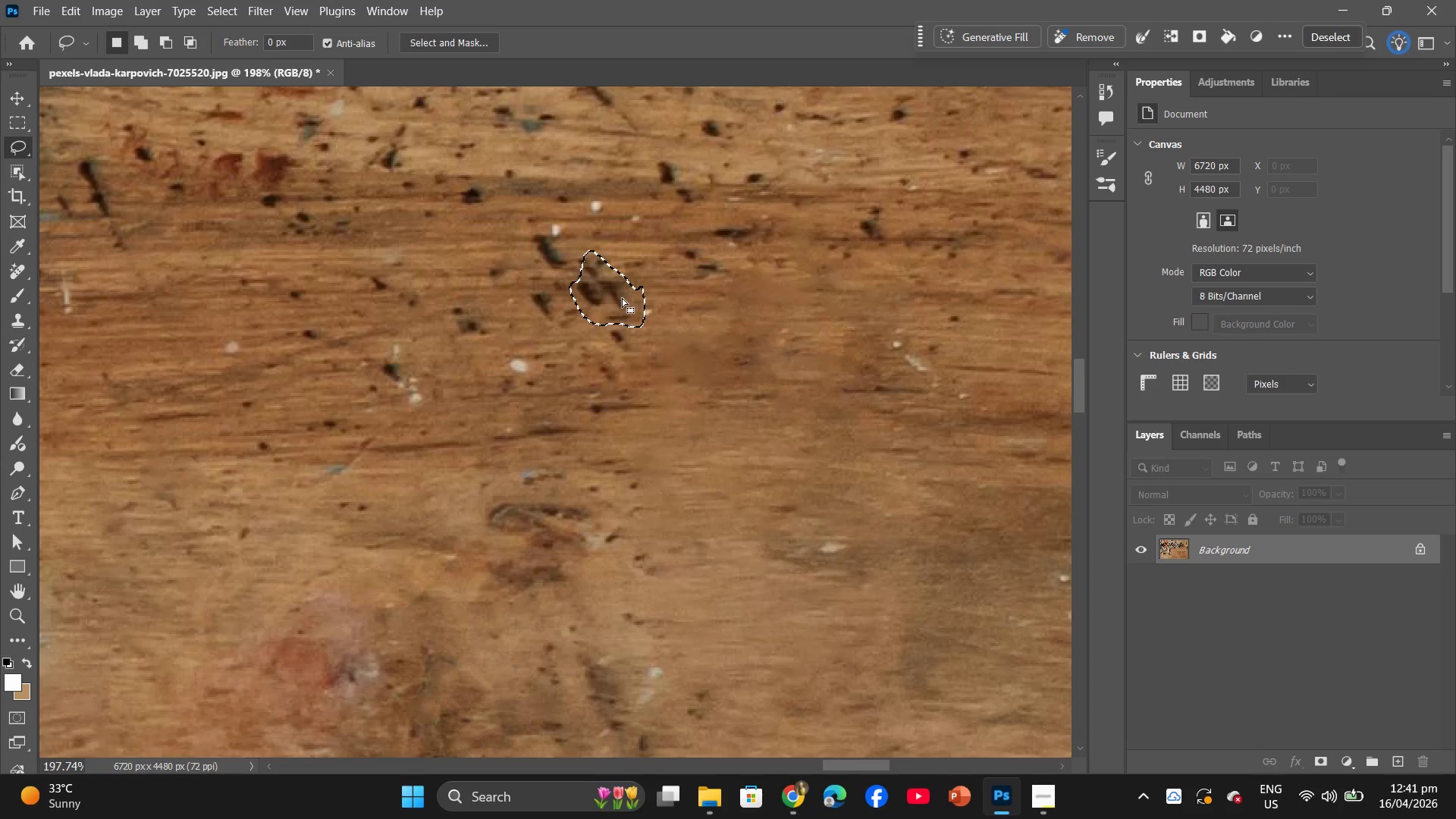 
right_click([621, 299])
 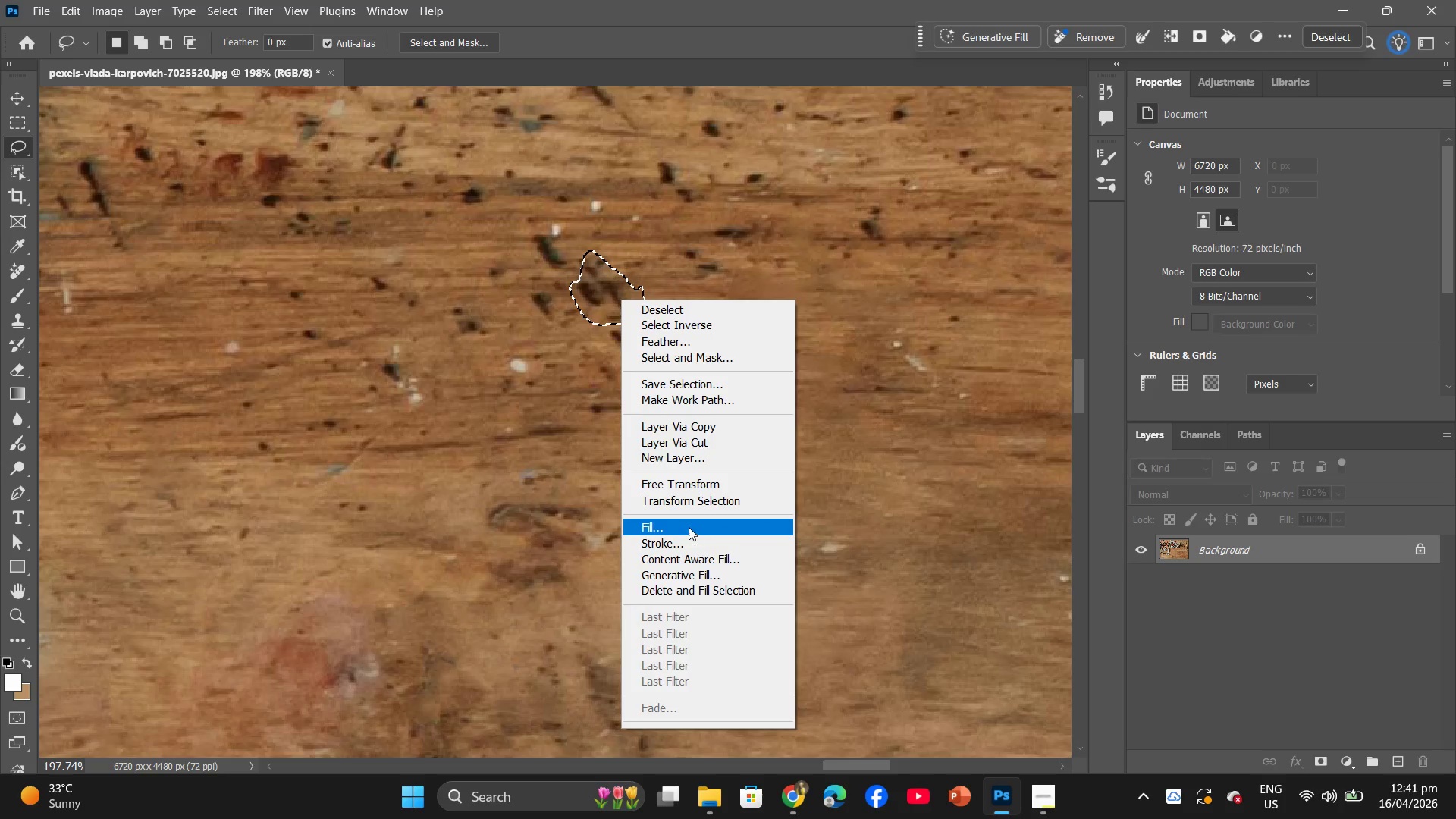 
left_click([690, 528])
 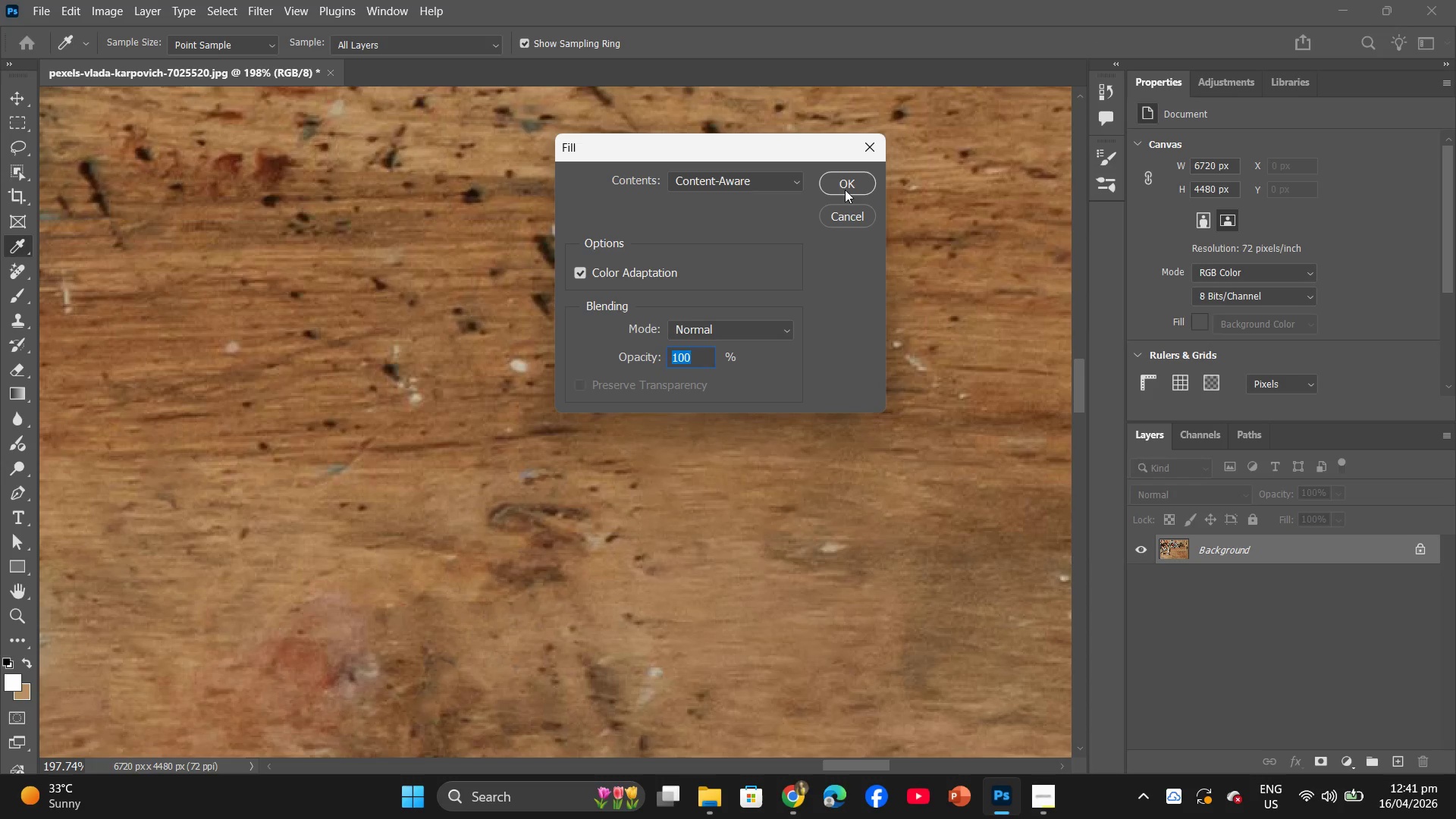 
left_click([849, 184])
 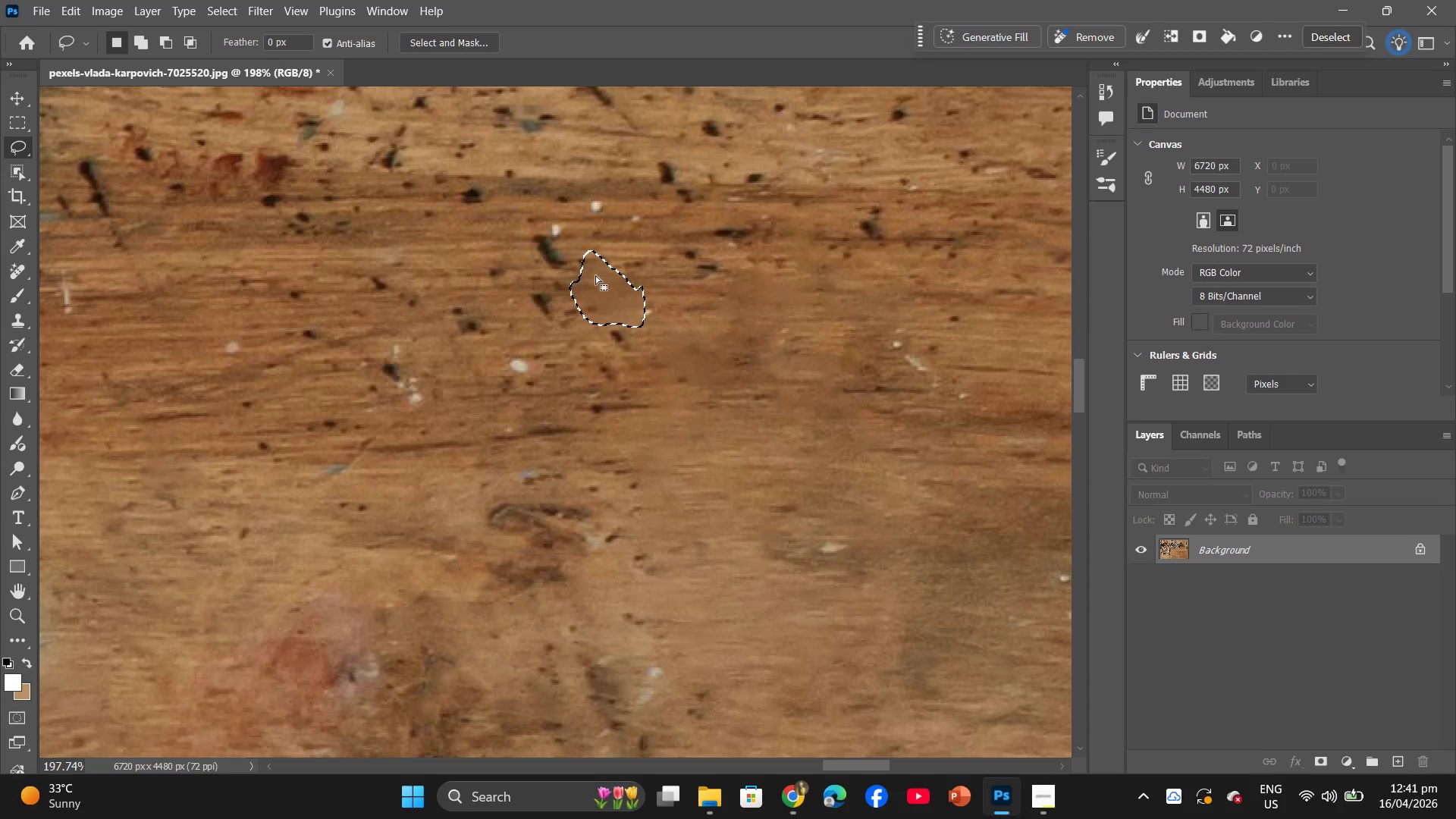 
left_click_drag(start_coordinate=[579, 246], to_coordinate=[590, 254])
 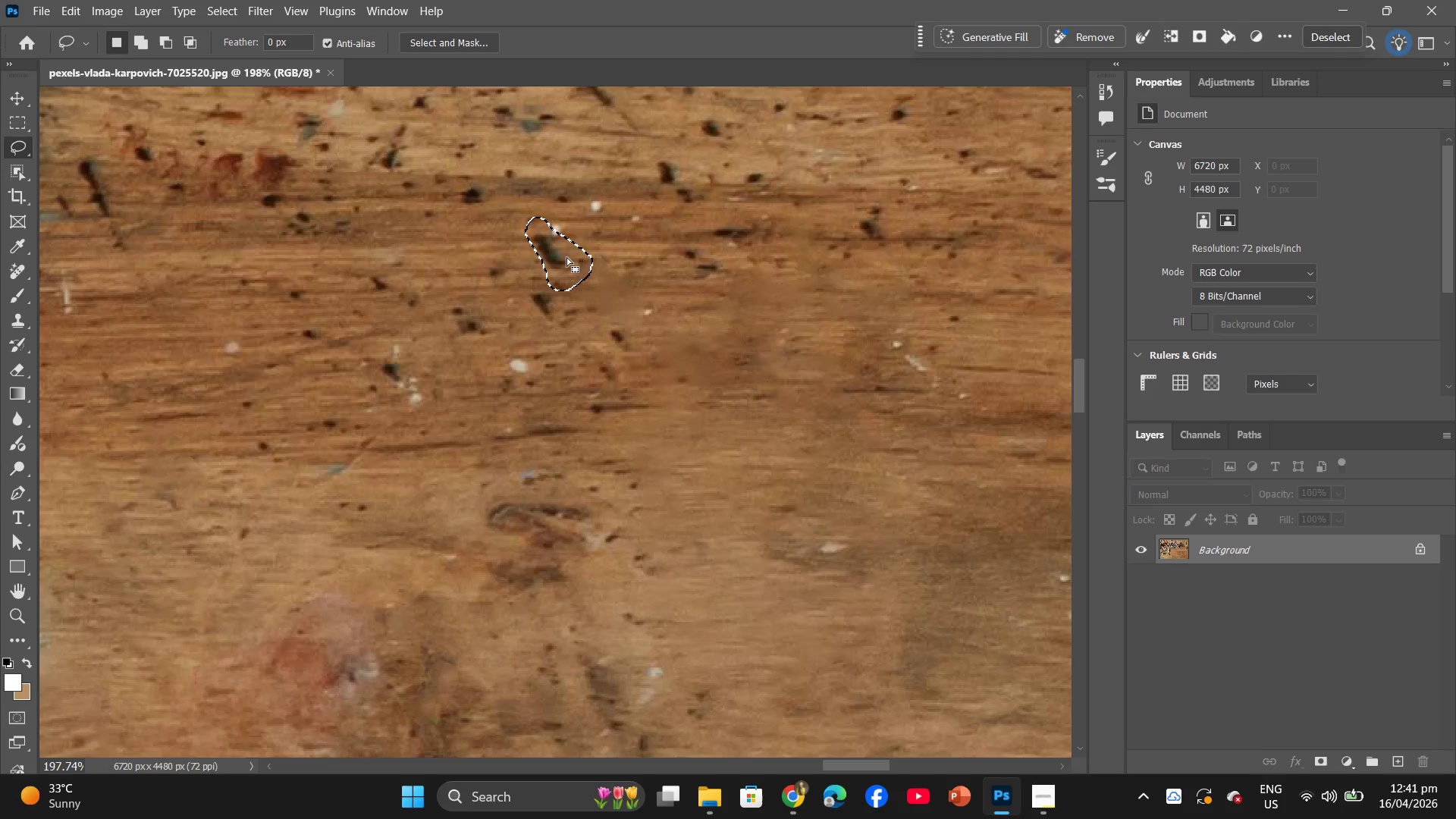 
right_click([566, 257])
 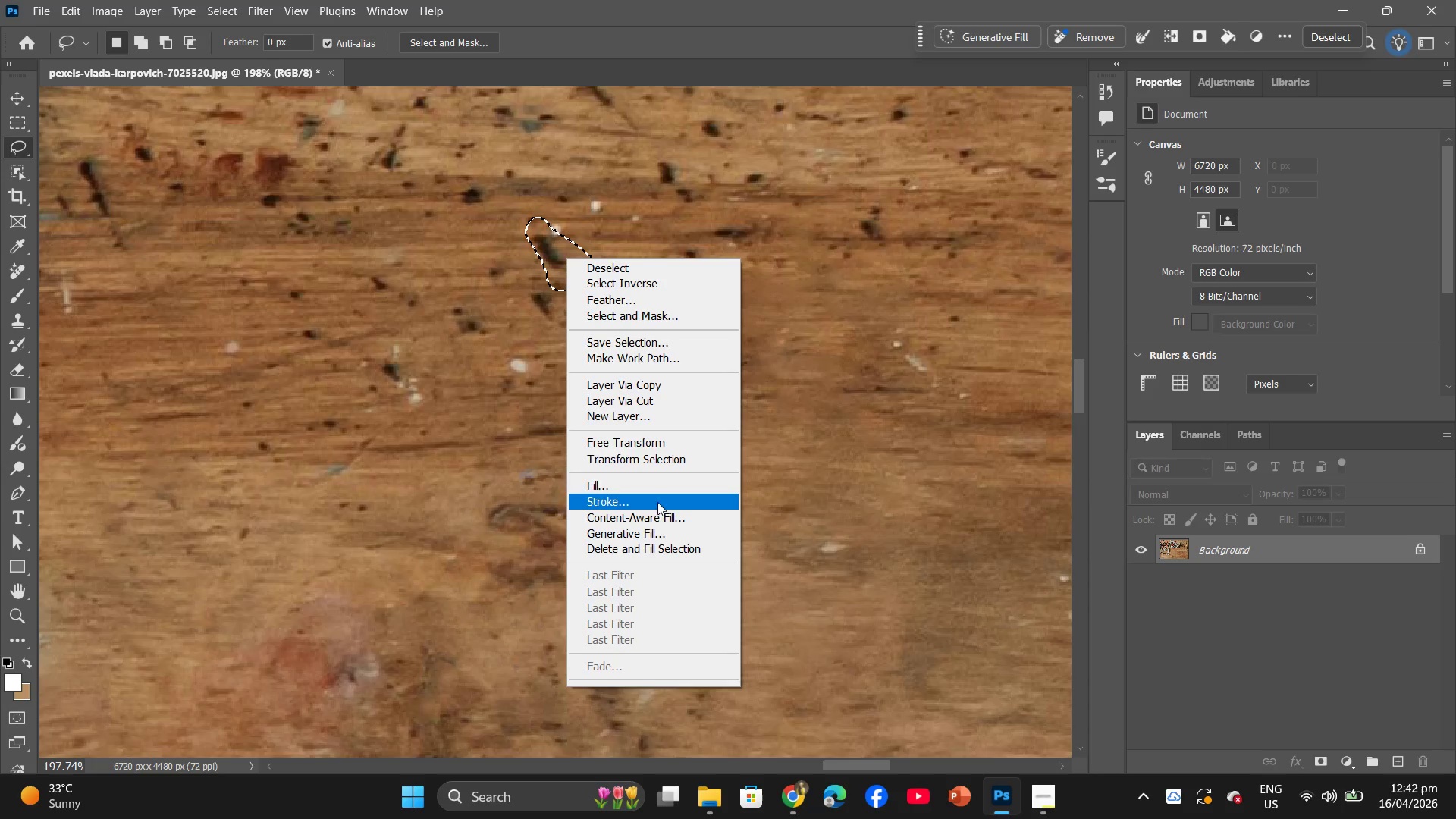 
left_click([673, 491])
 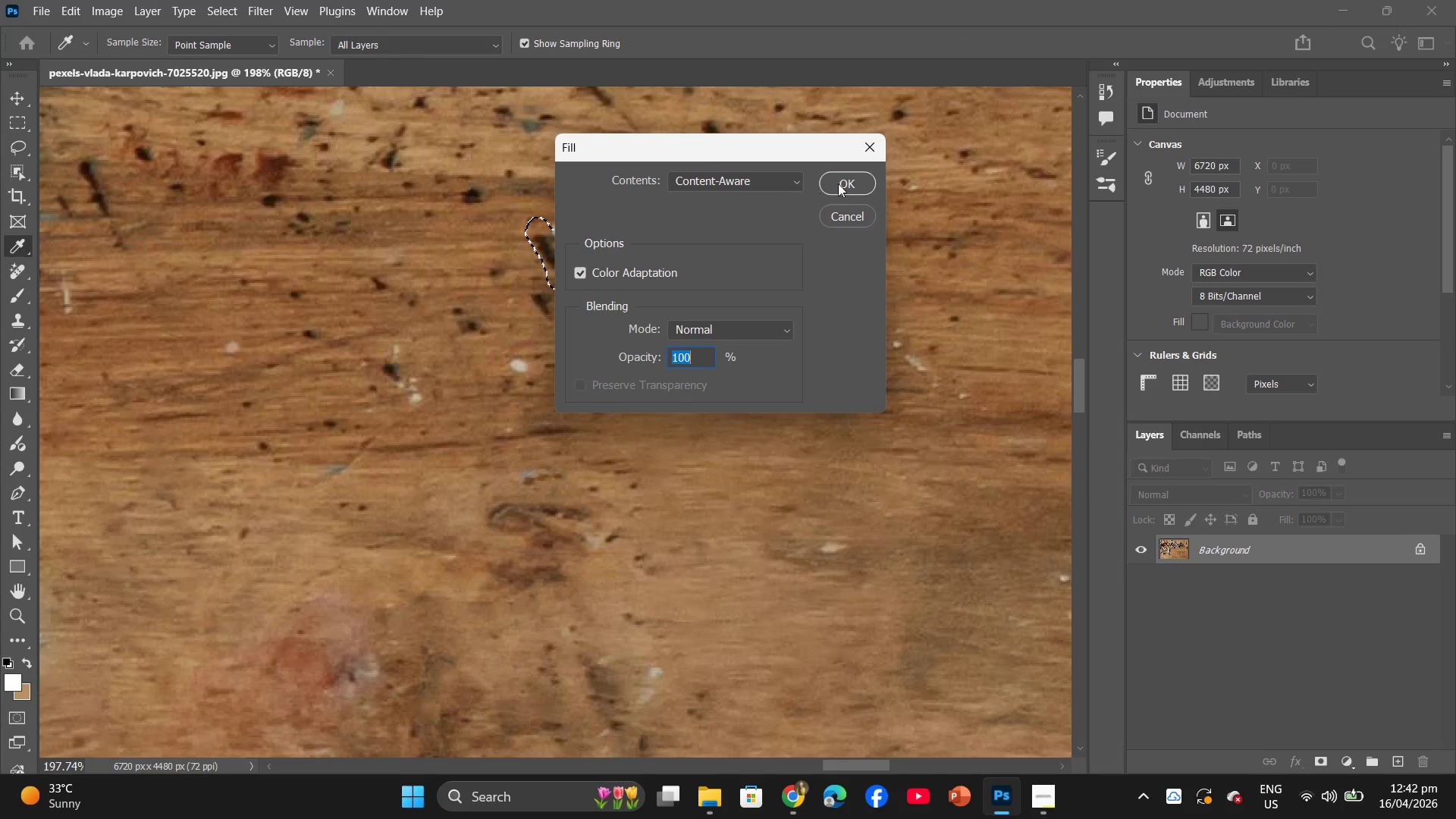 
left_click([845, 179])
 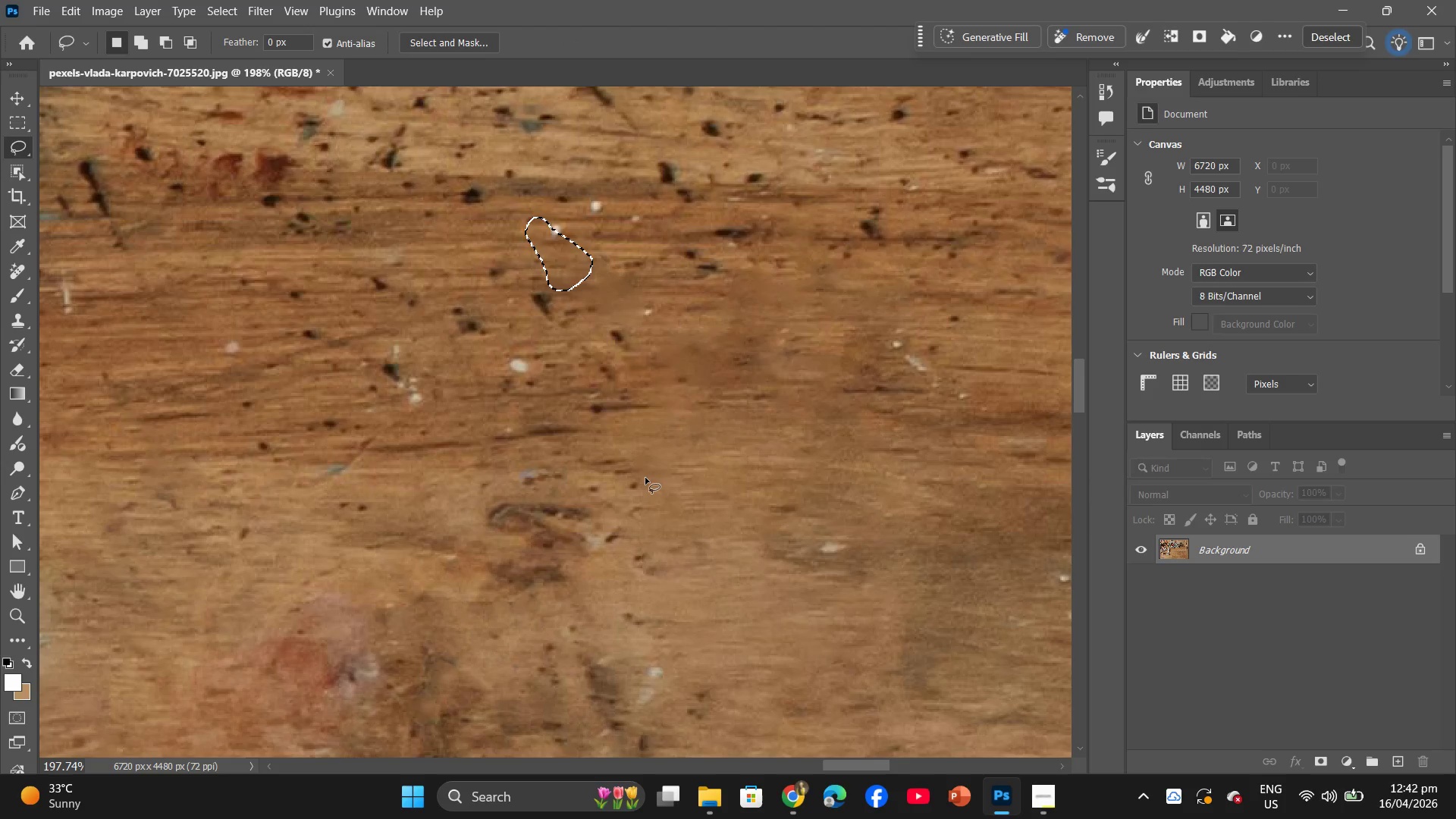 
left_click_drag(start_coordinate=[644, 479], to_coordinate=[651, 466])
 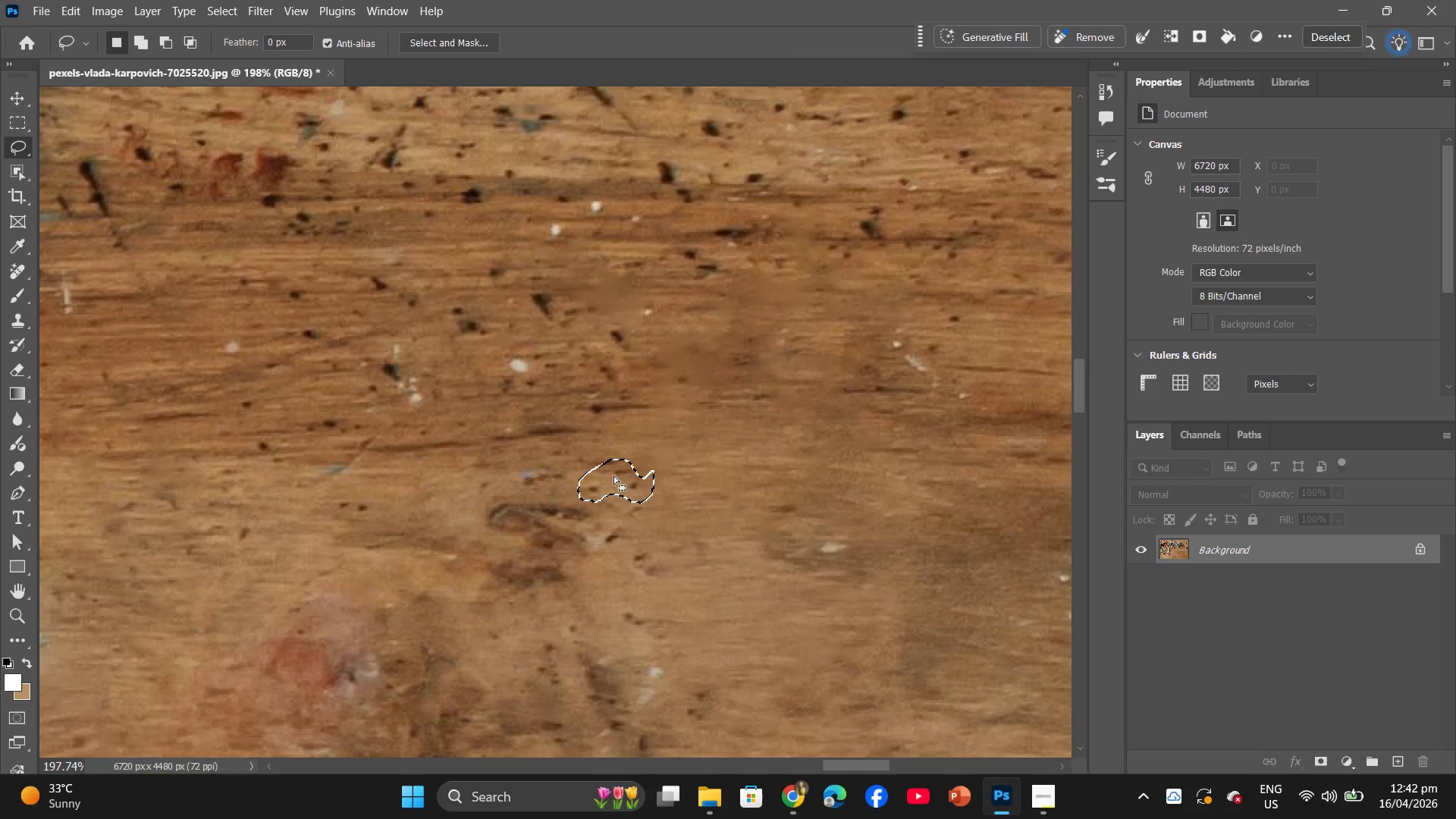 
right_click([613, 475])
 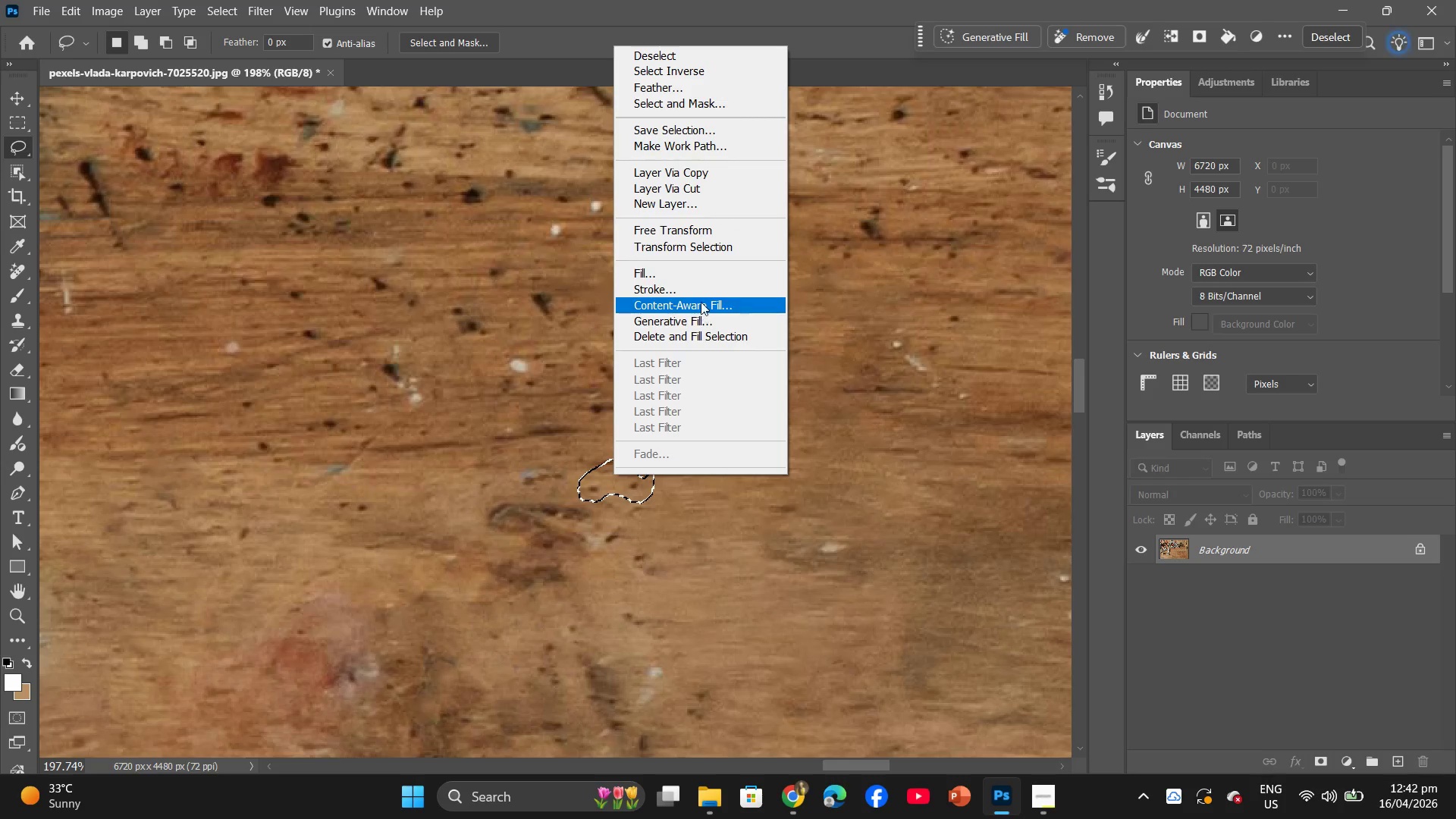 
left_click([702, 259])
 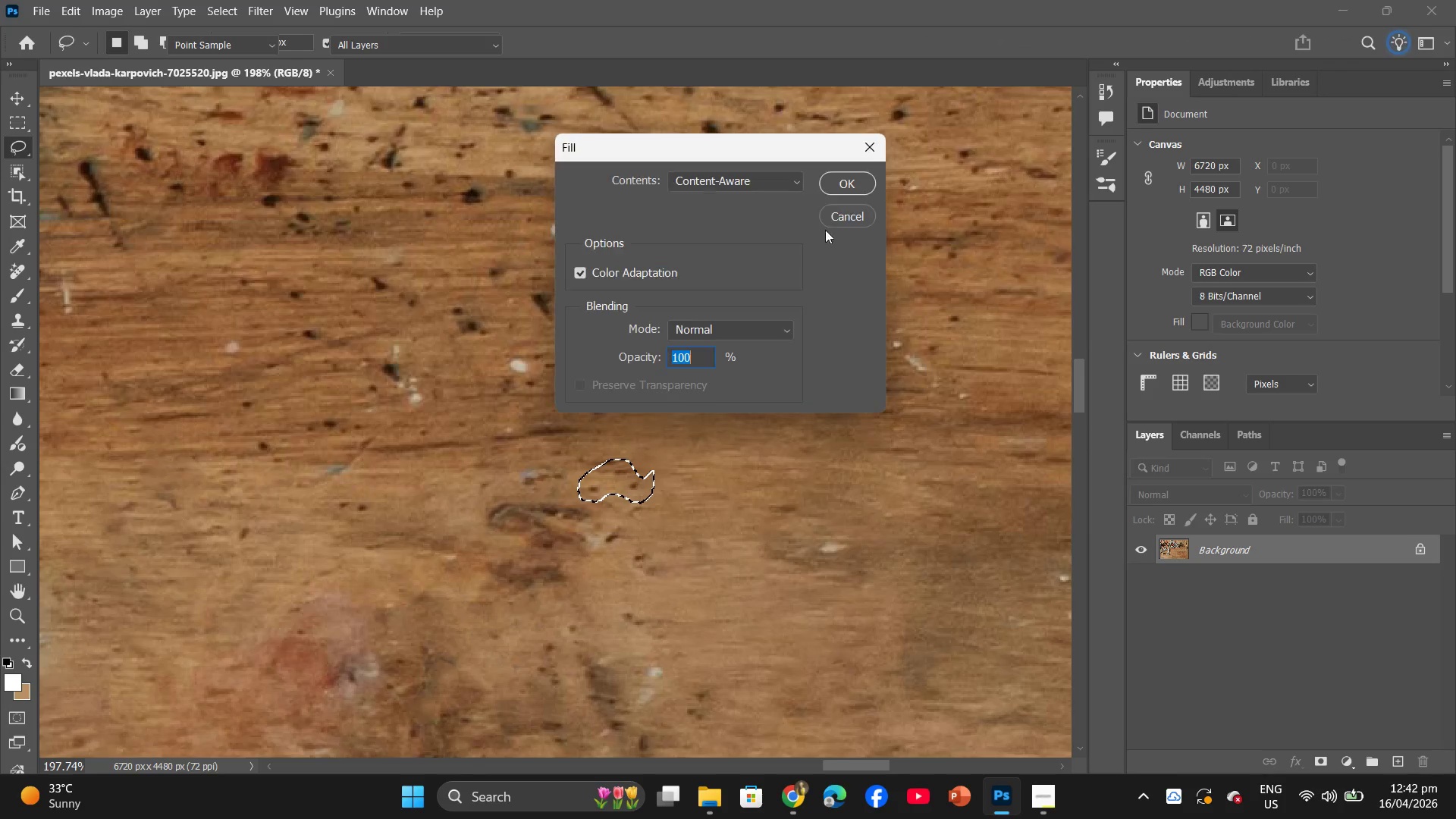 
left_click([830, 178])
 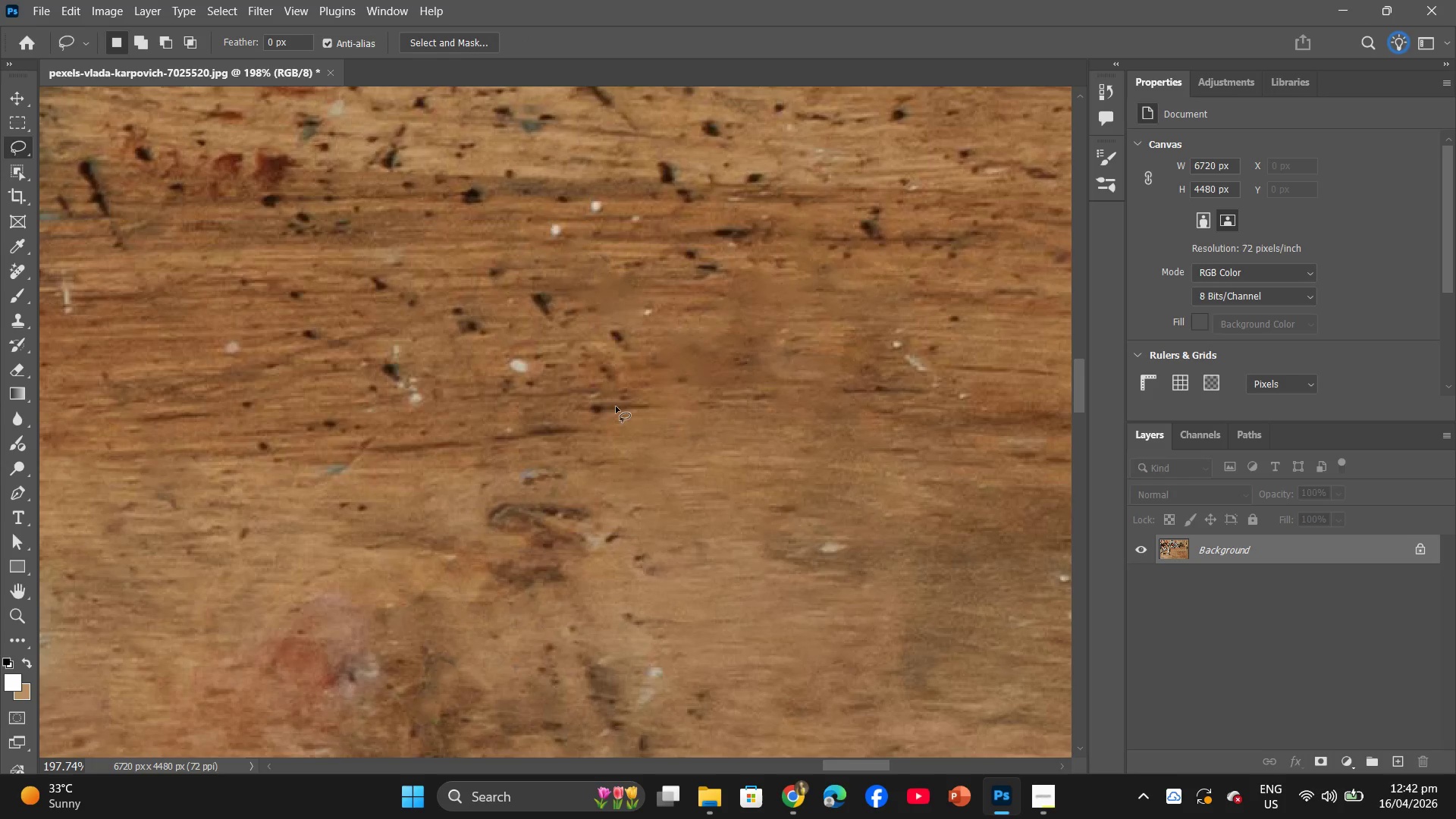 
right_click([606, 407])
 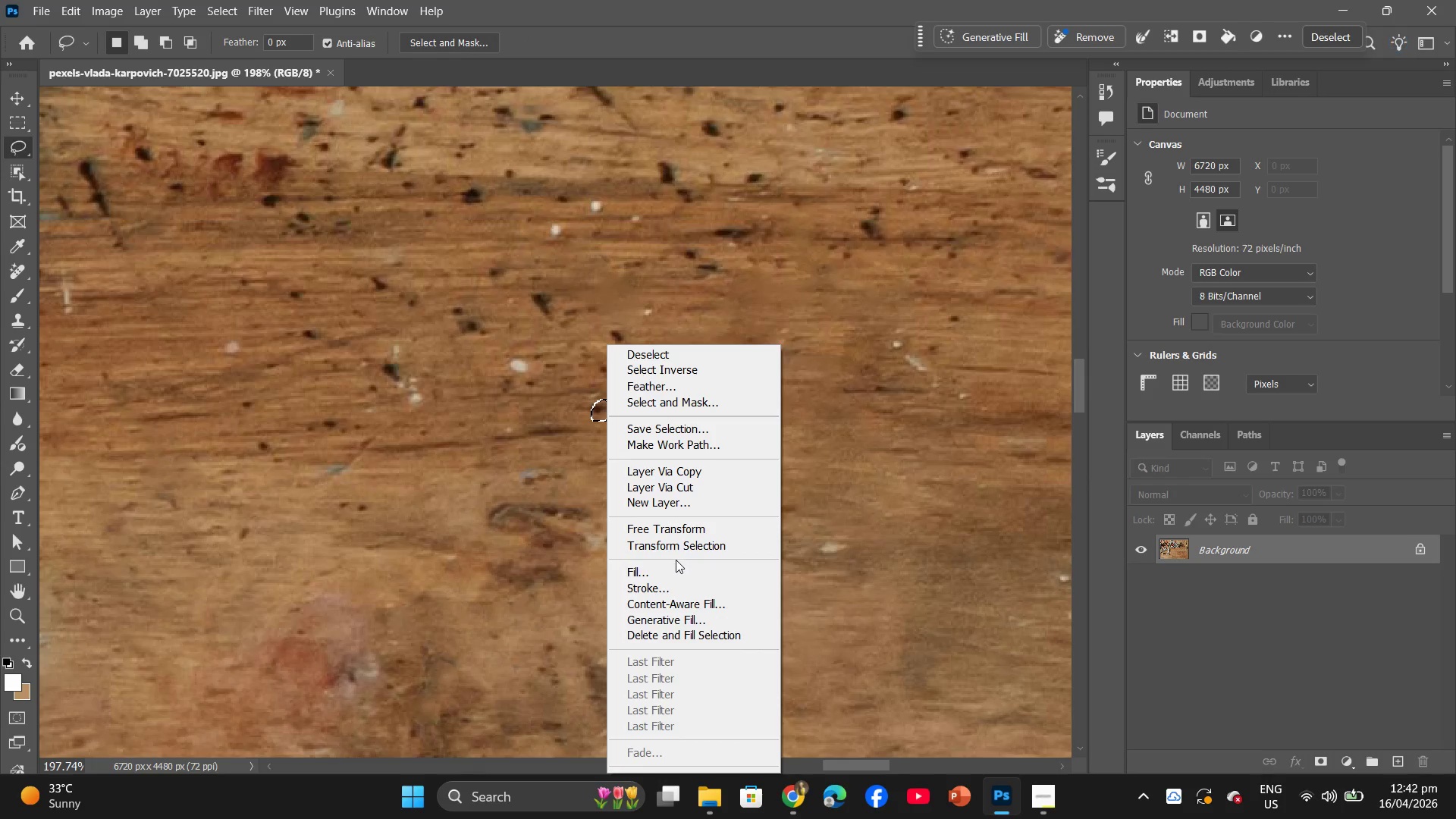 
double_click([674, 572])
 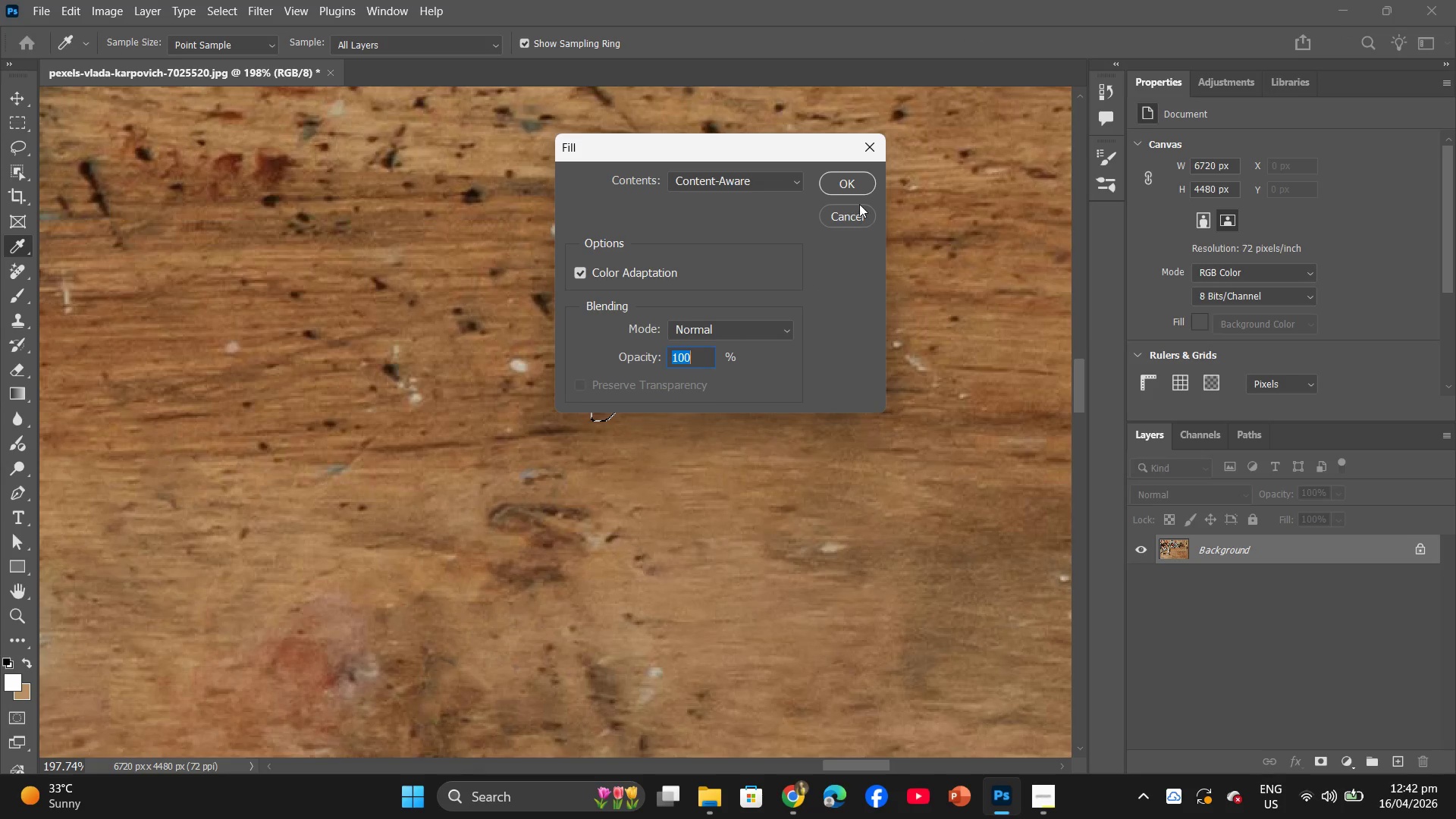 
left_click([839, 177])
 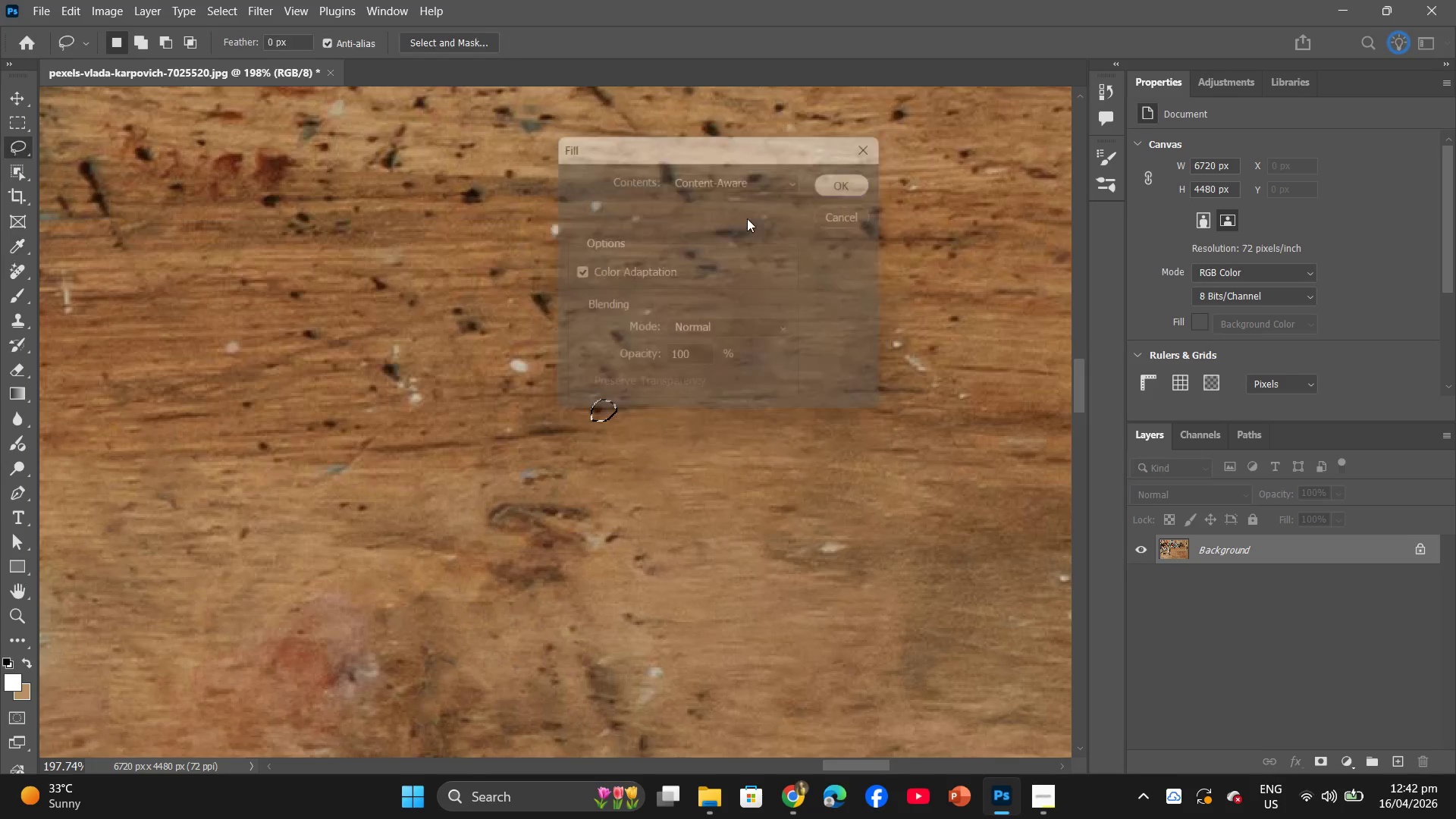 
hold_key(key=AltLeft, duration=0.69)
scroll: coordinate [619, 384], scroll_direction: up, amount: 9.0
 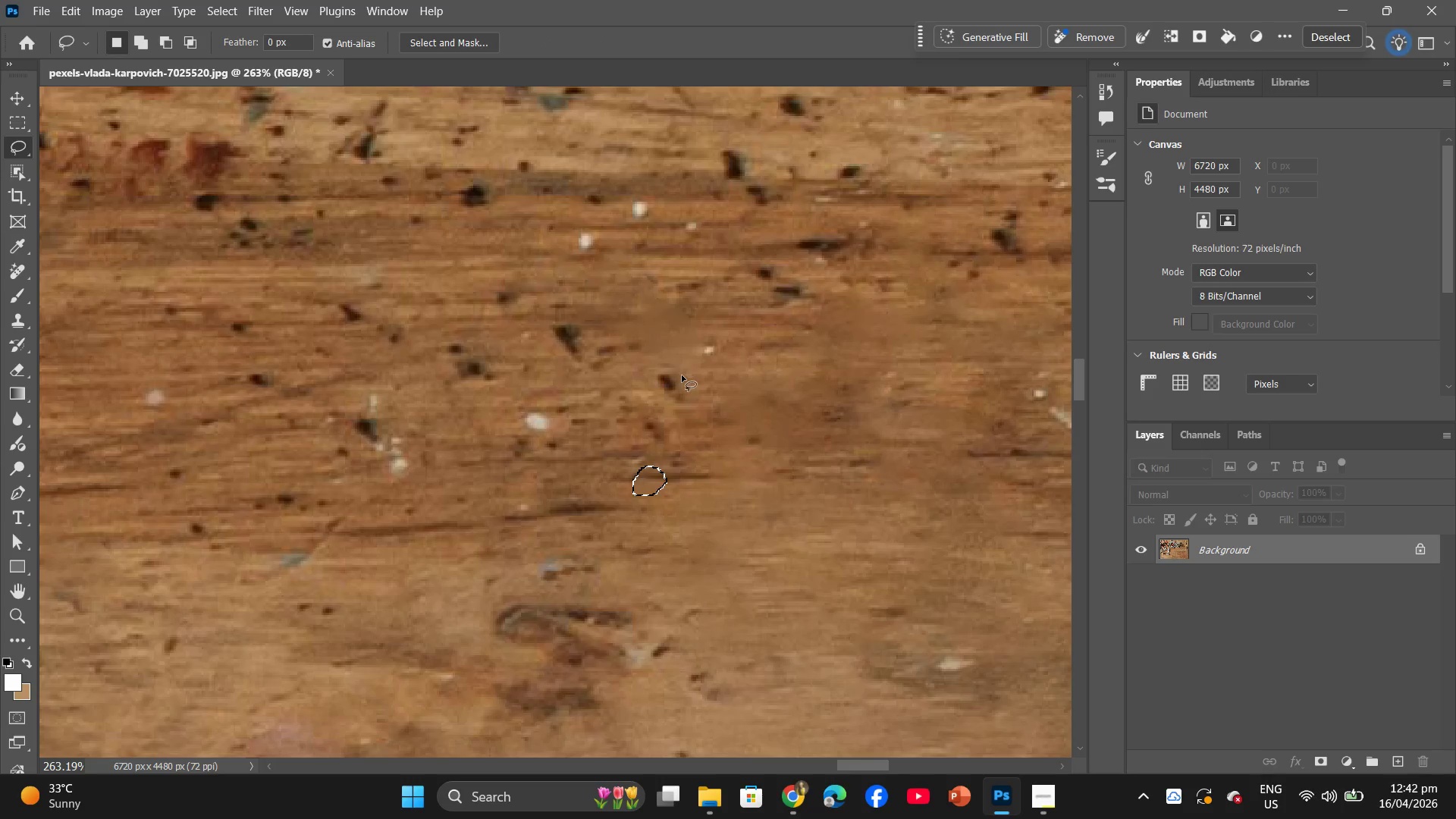 
left_click_drag(start_coordinate=[682, 369], to_coordinate=[687, 385])
 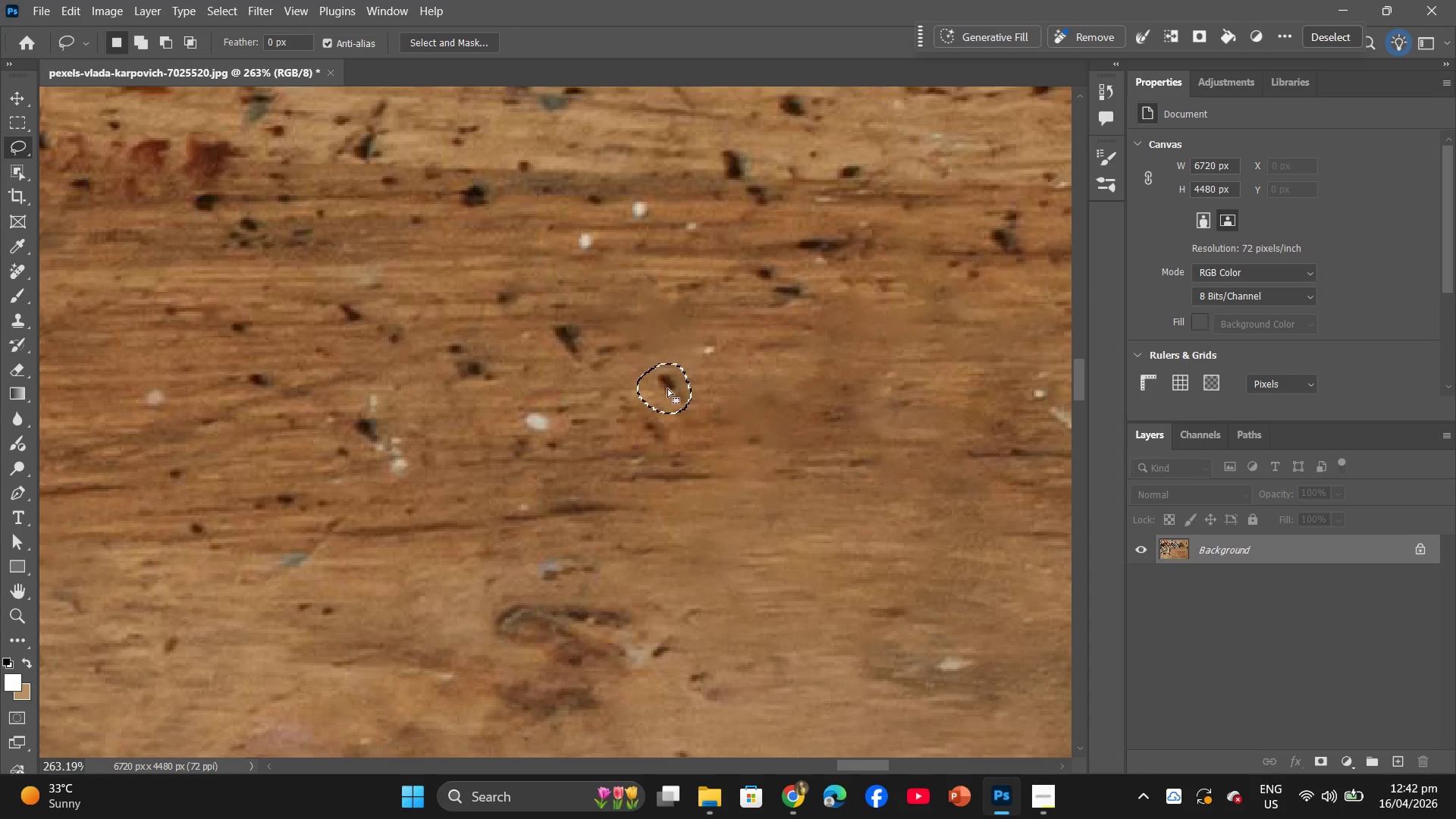 
right_click([667, 388])
 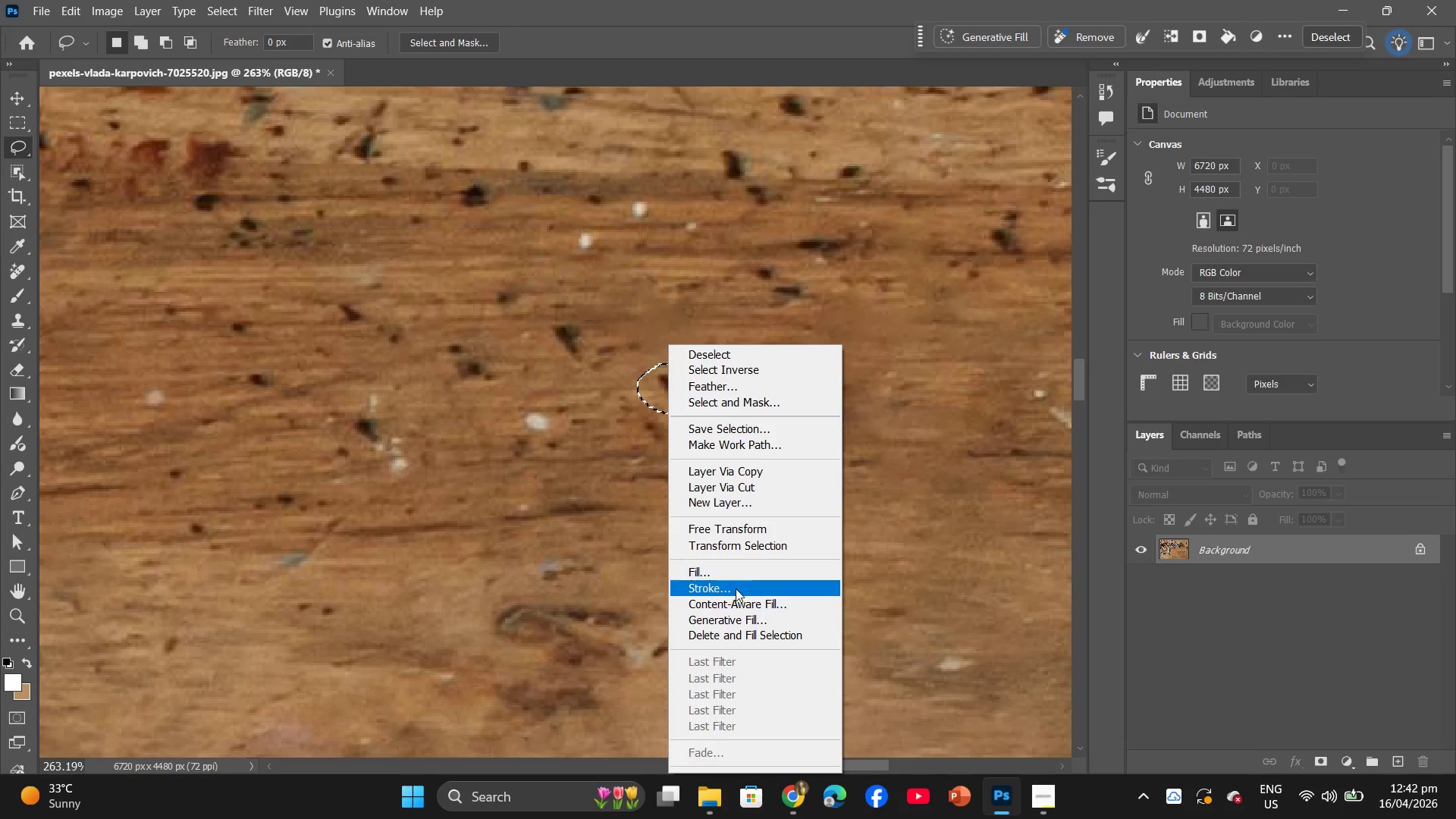 
left_click([739, 576])
 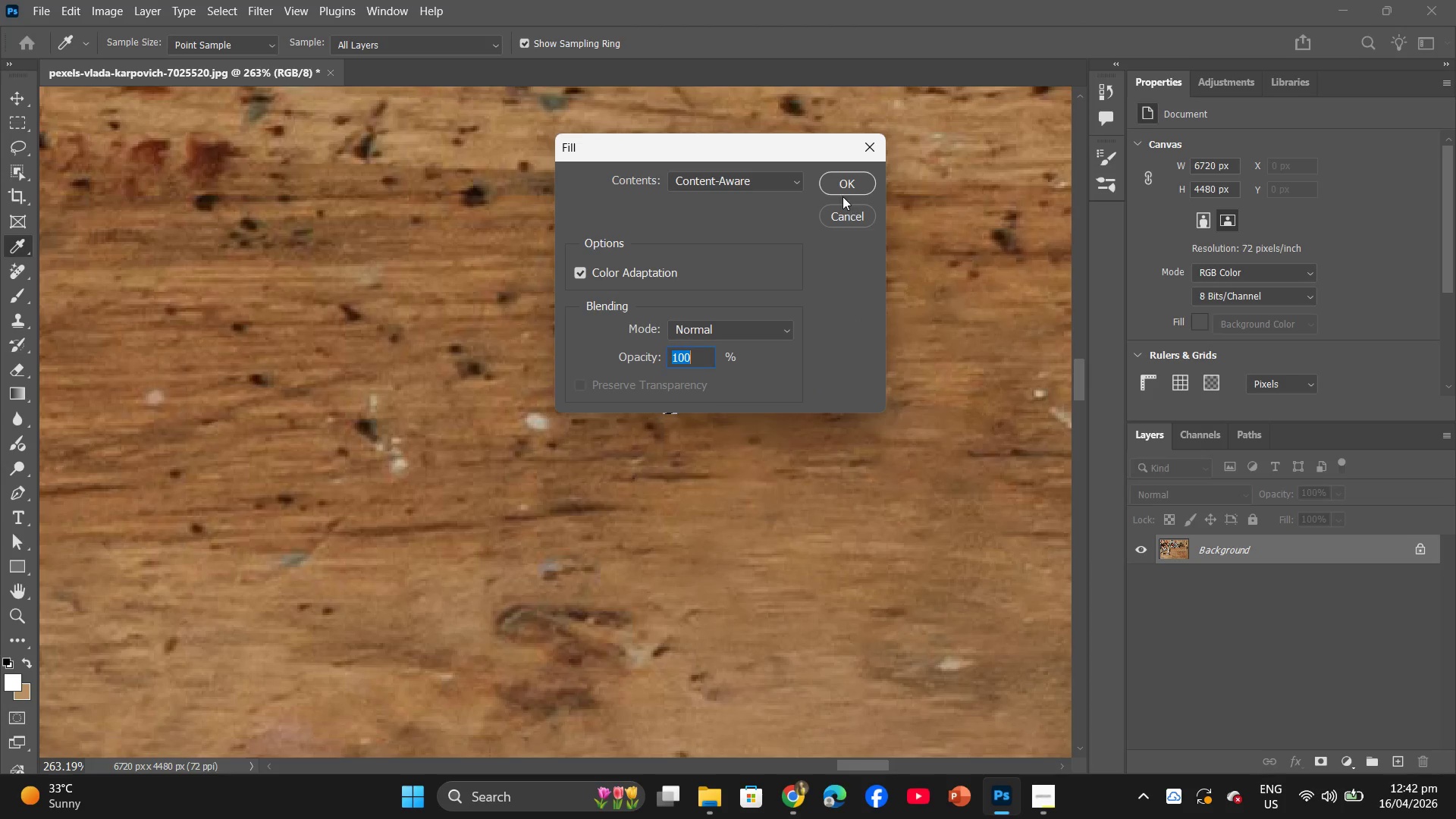 
left_click([838, 178])
 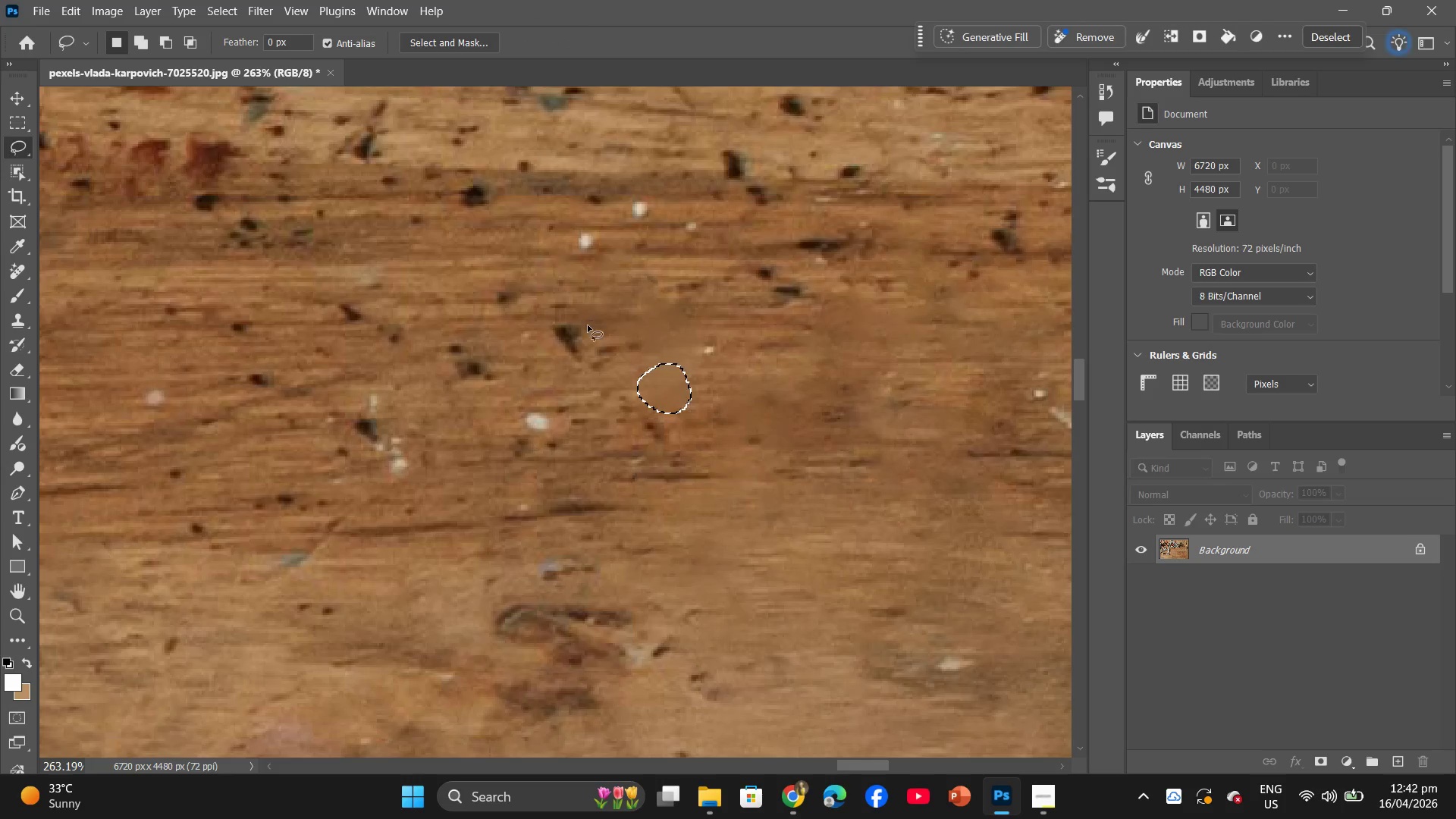 
left_click_drag(start_coordinate=[590, 326], to_coordinate=[585, 323])
 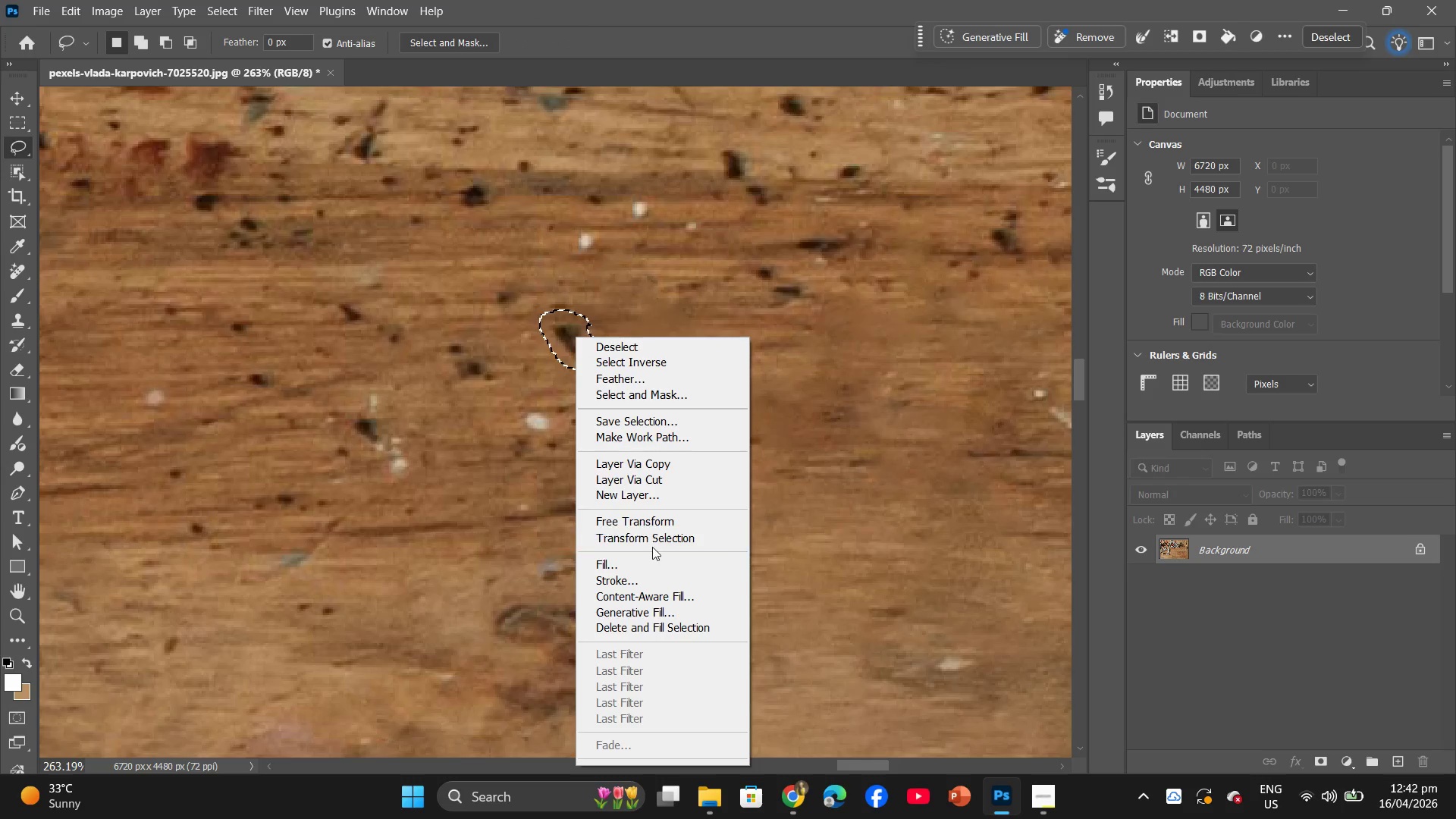 
left_click([656, 554])
 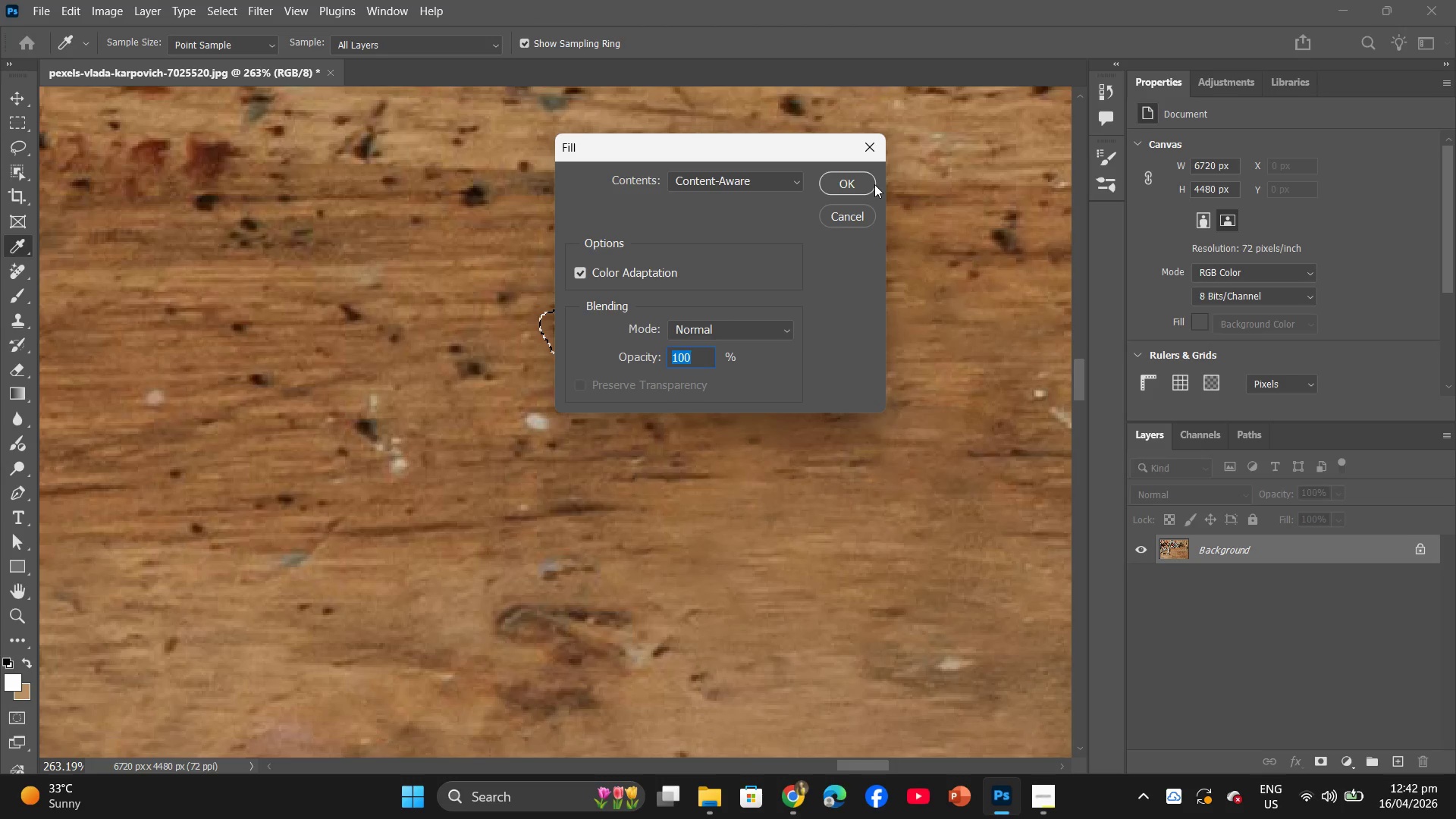 
double_click([852, 185])
 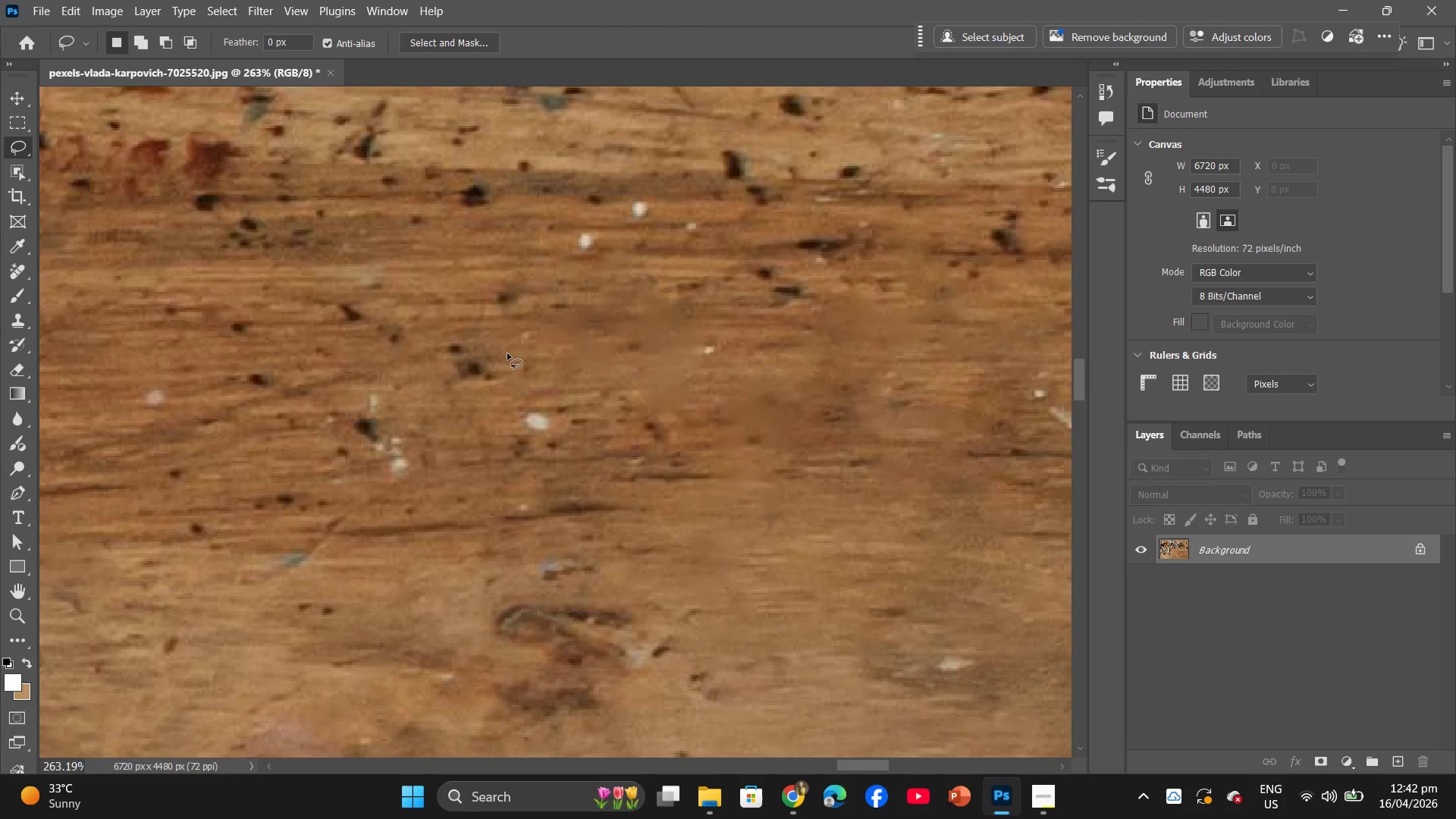 
left_click_drag(start_coordinate=[504, 358], to_coordinate=[496, 358])
 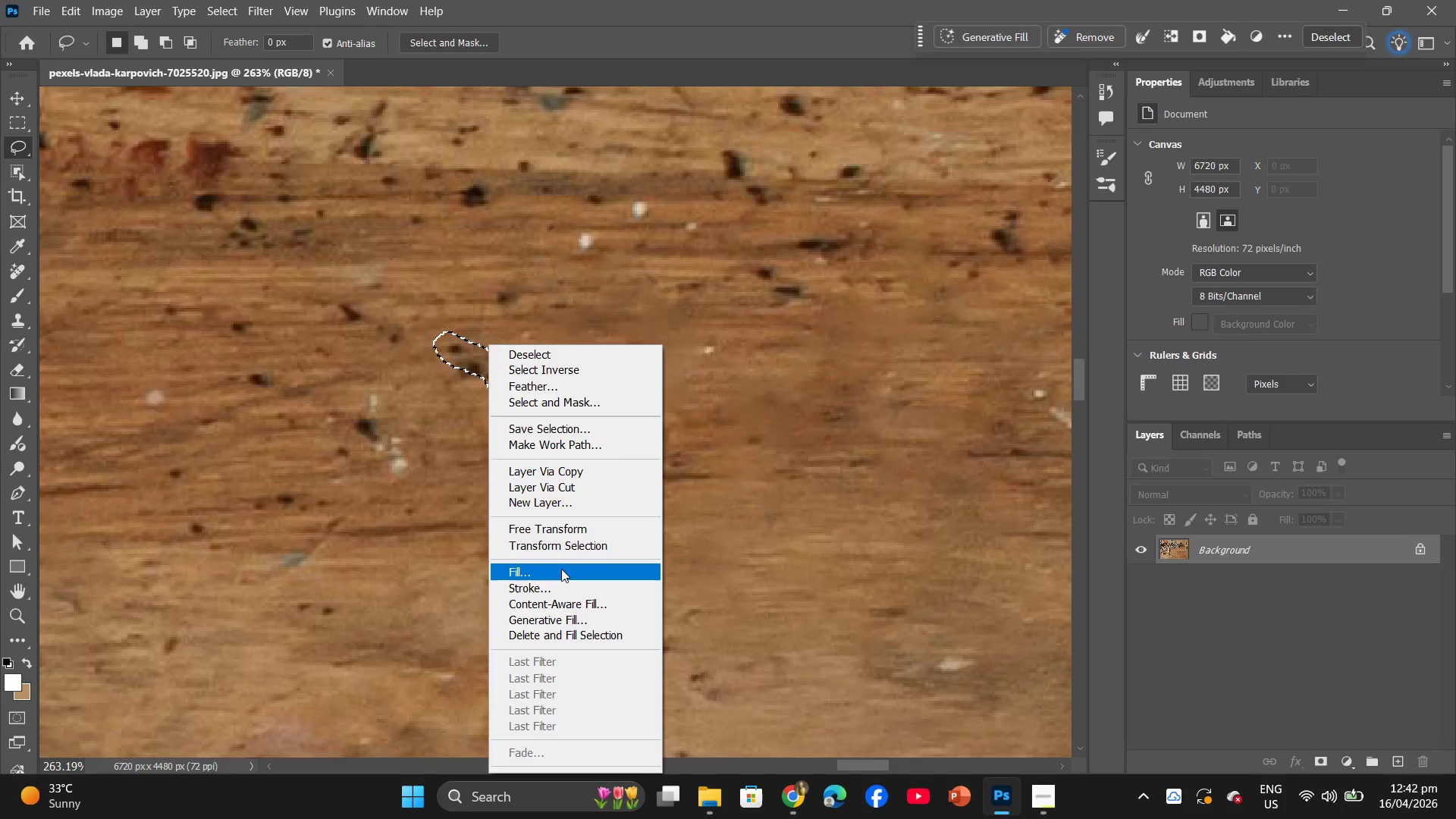 
left_click([570, 572])
 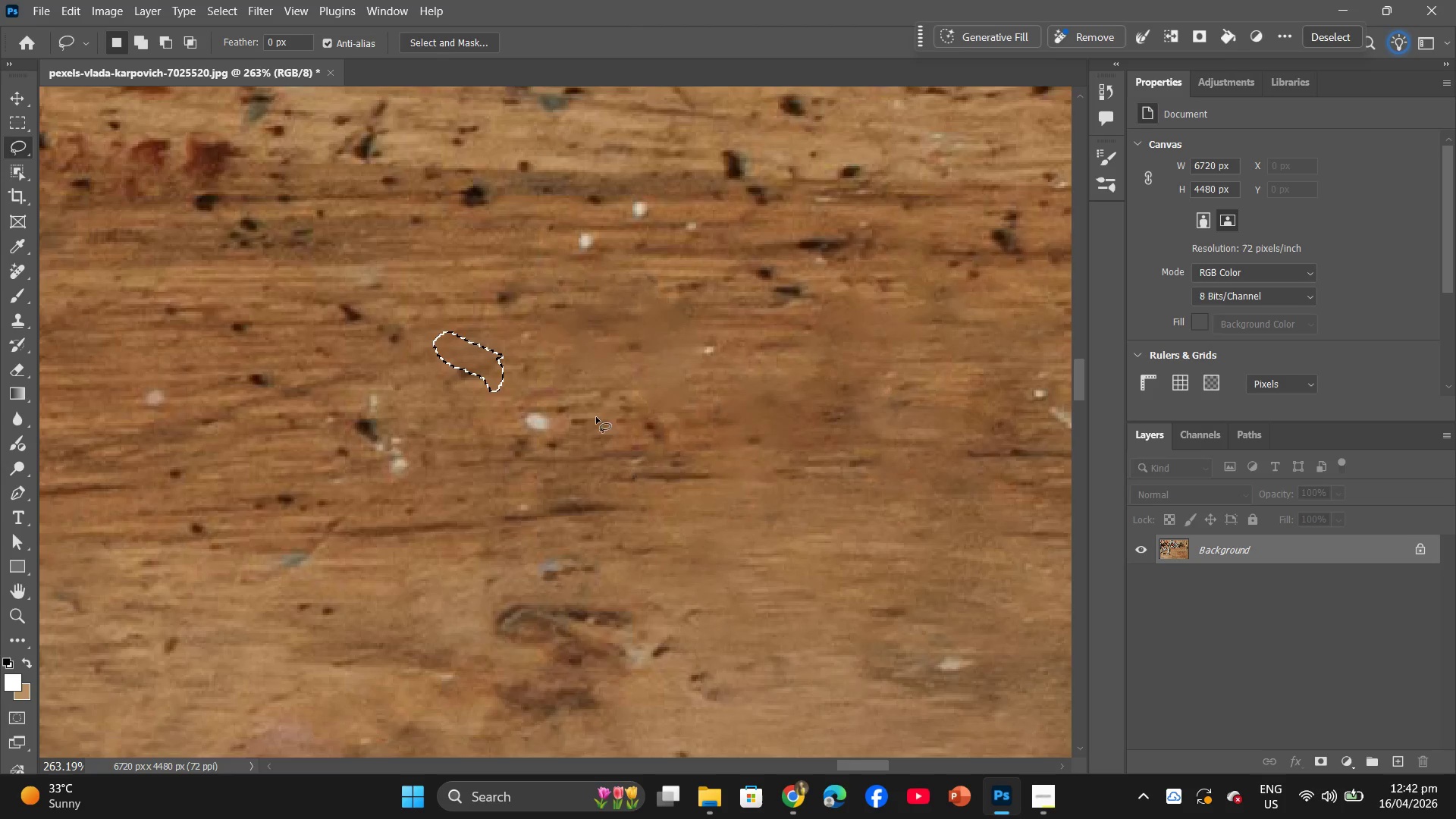 
left_click_drag(start_coordinate=[593, 406], to_coordinate=[591, 417])
 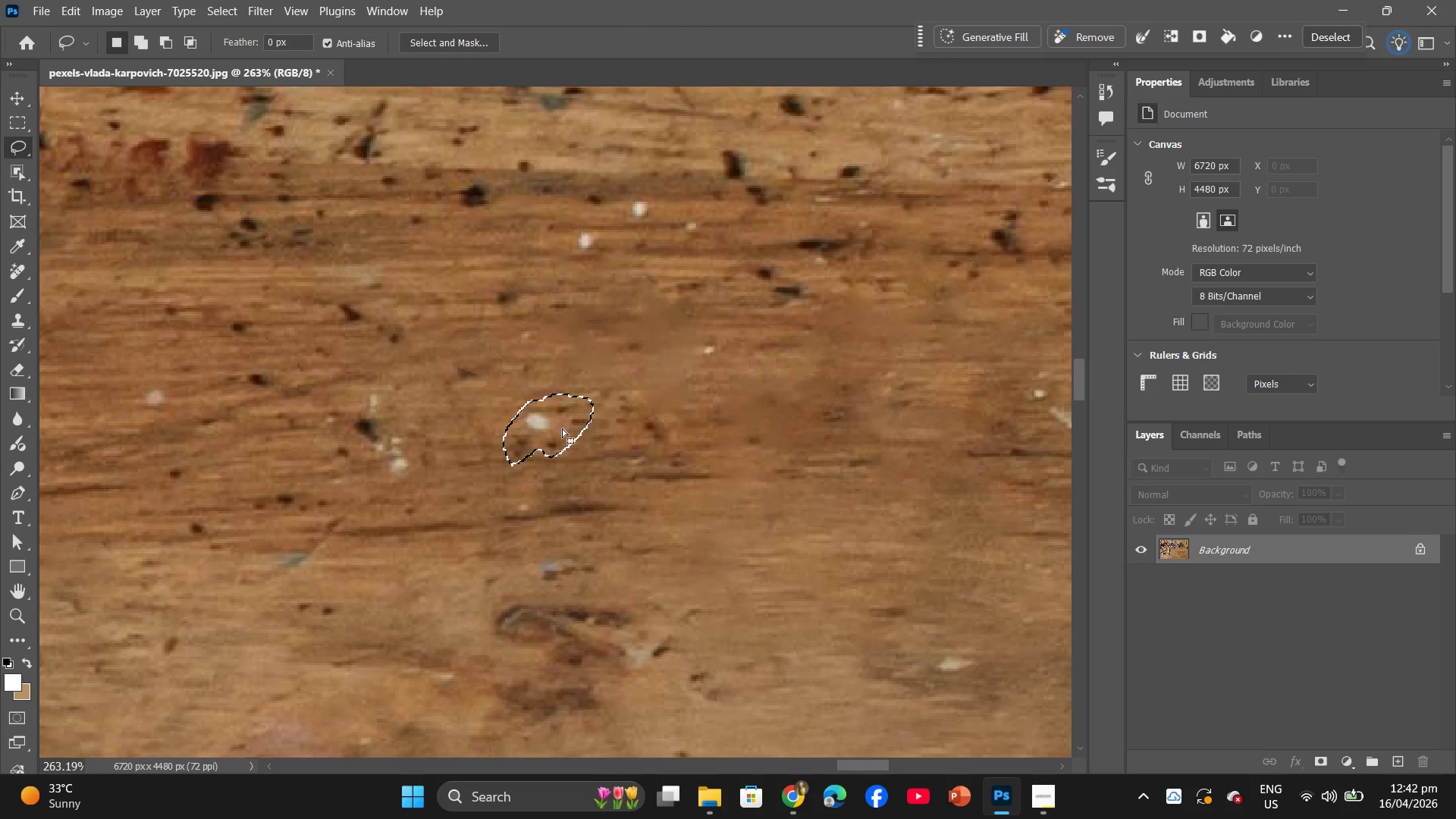 
right_click([562, 428])
 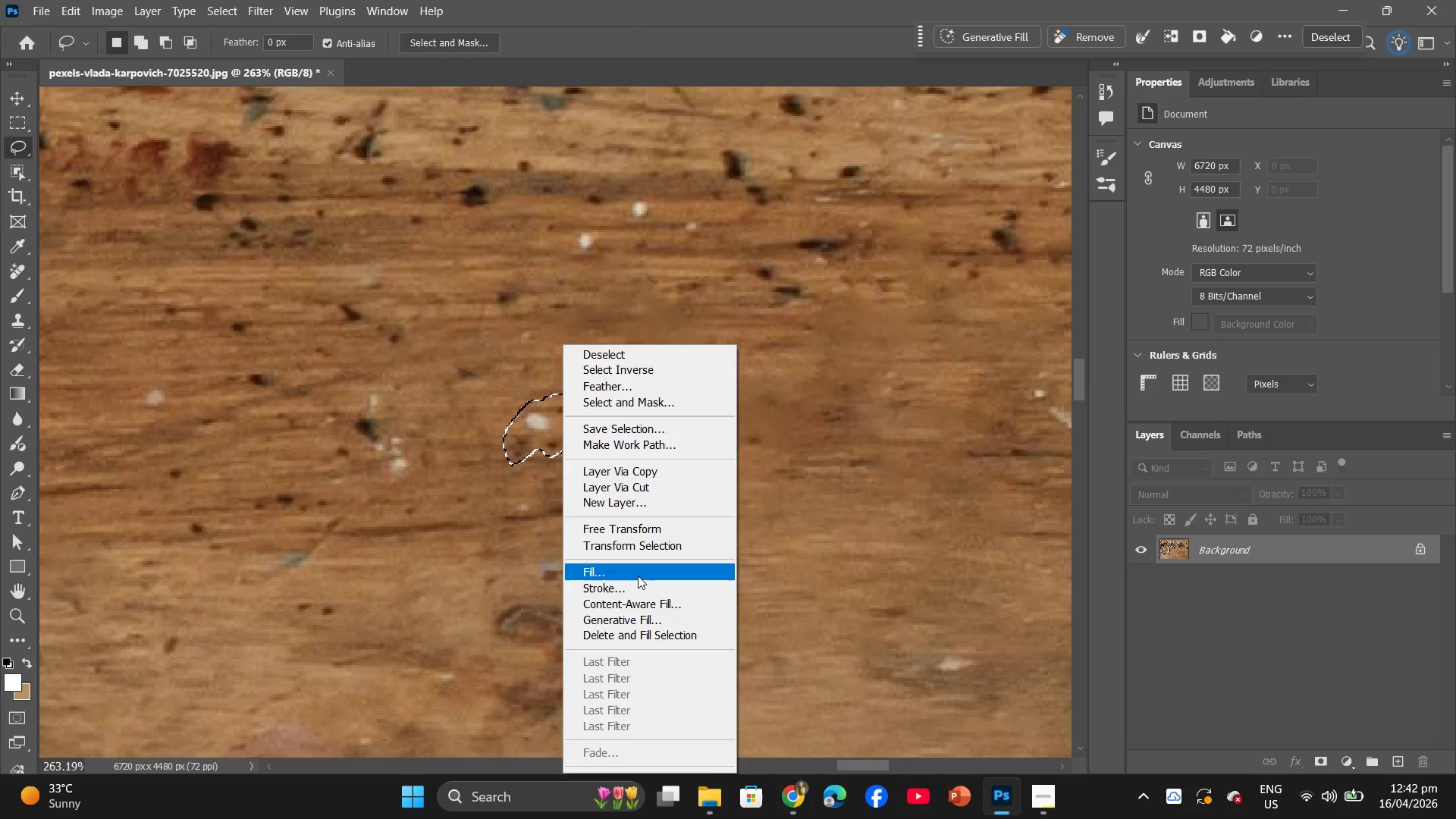 
left_click([644, 572])
 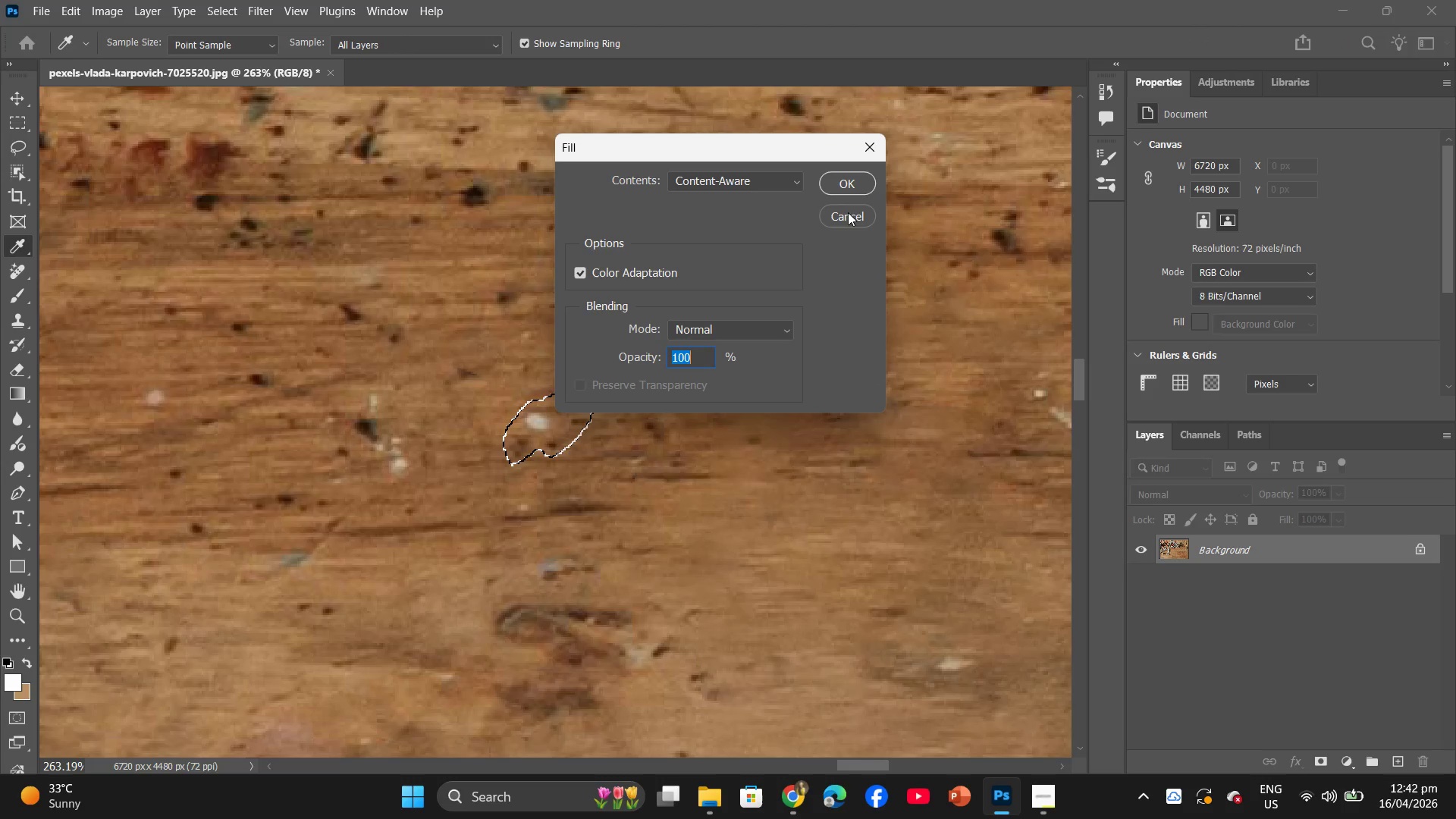 
left_click([858, 184])
 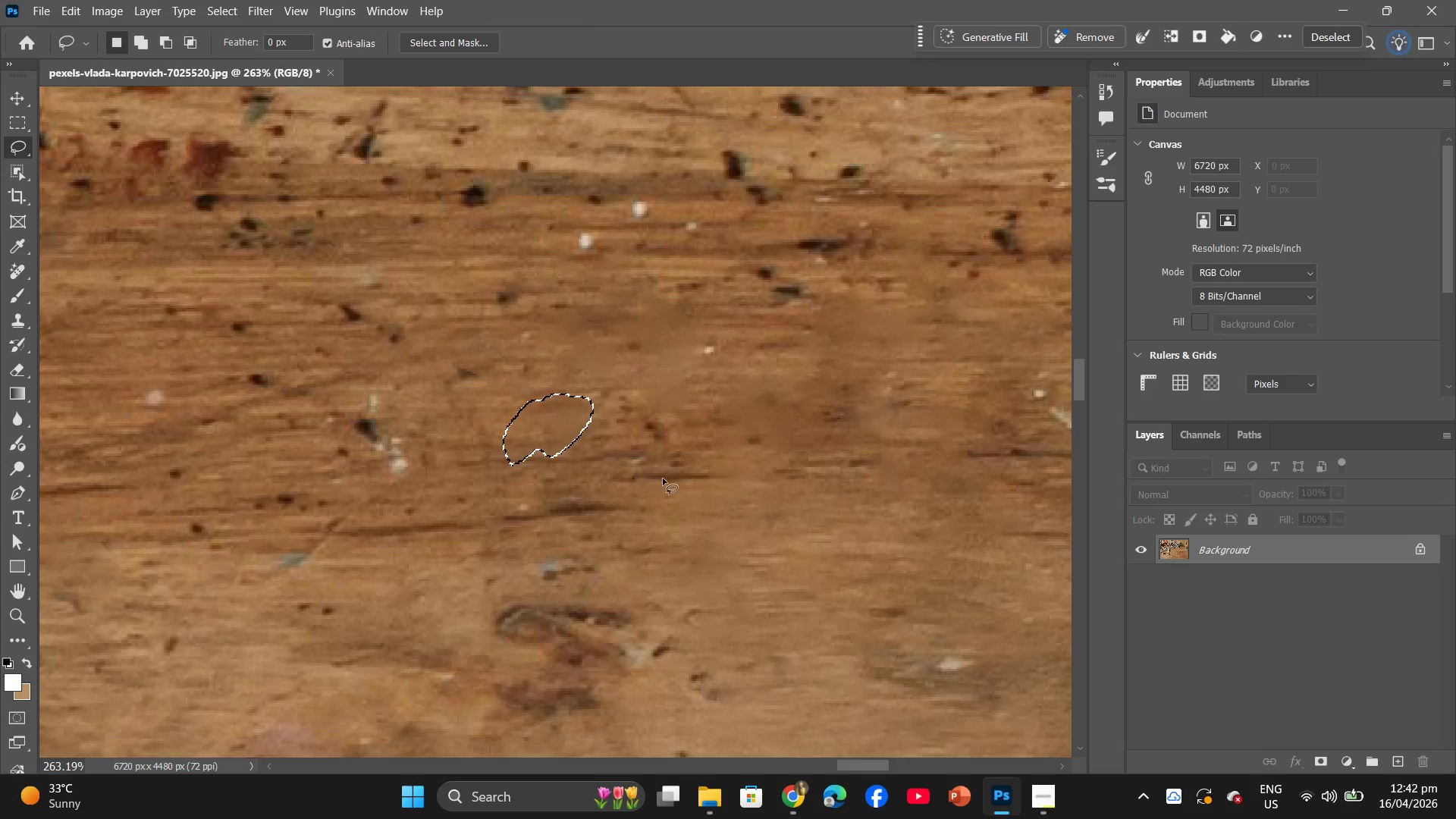 
hold_key(key=AltLeft, duration=1.19)
 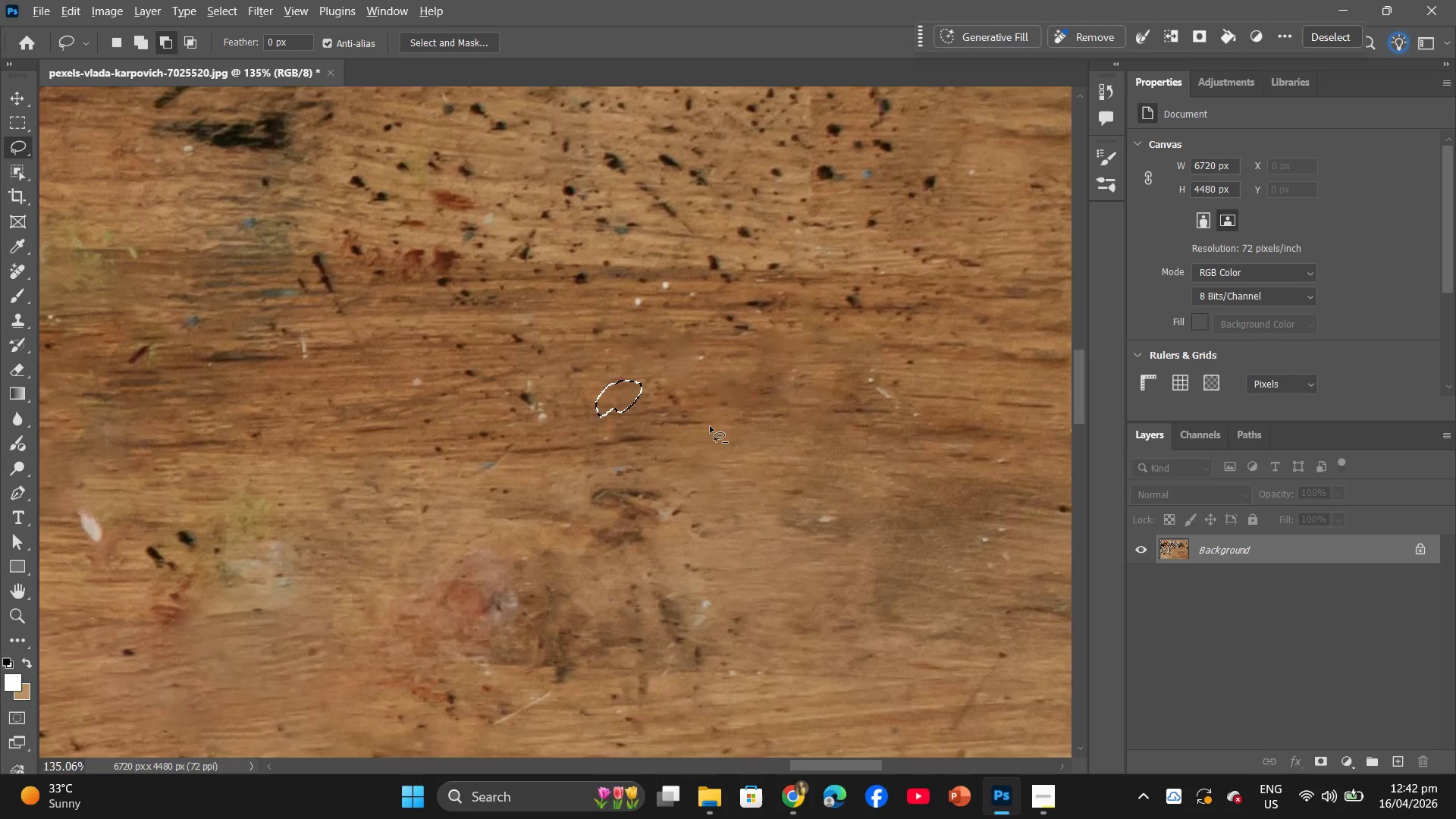 
hold_key(key=AltLeft, duration=1.48)
 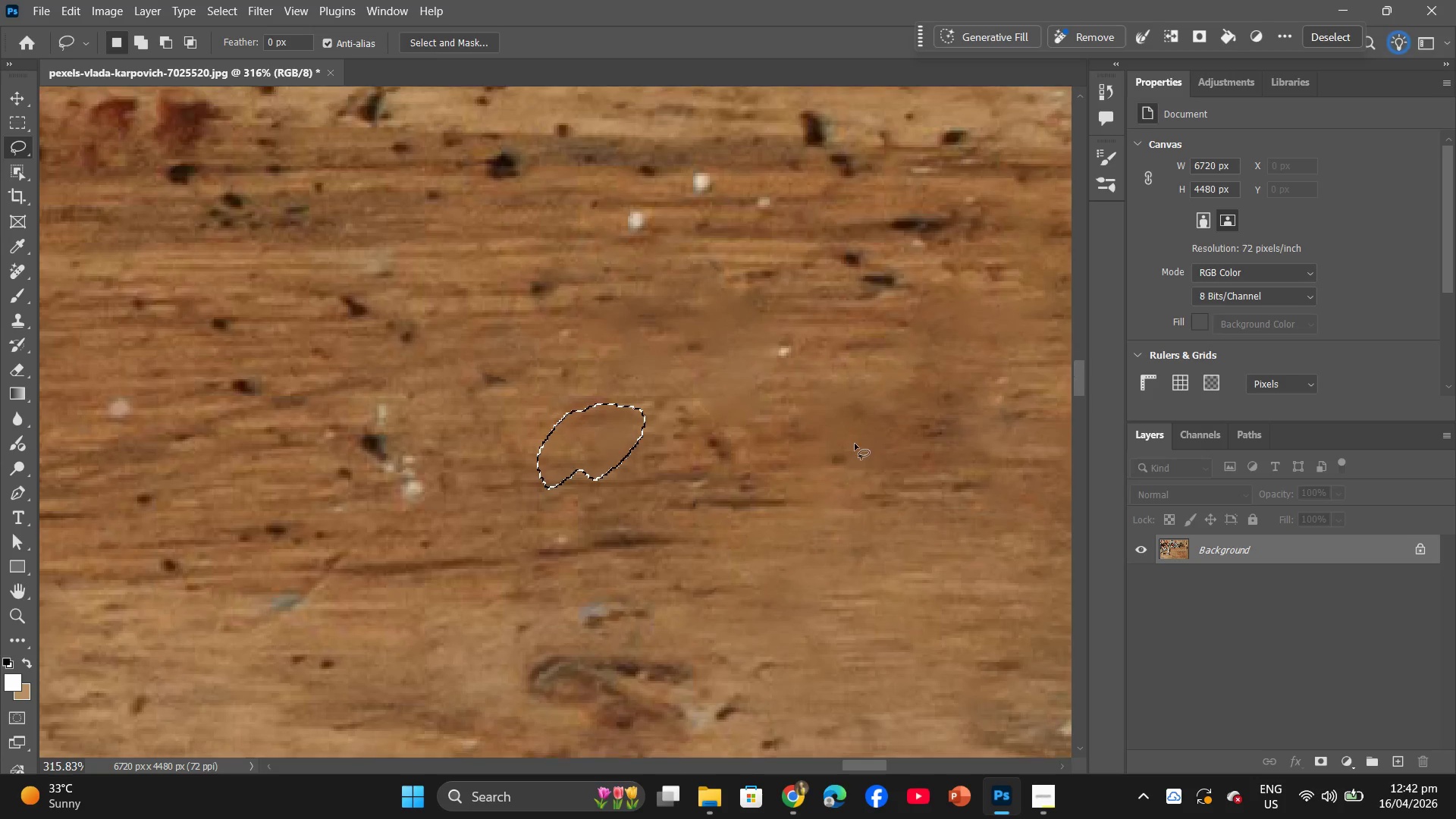 
scroll: coordinate [689, 391], scroll_direction: down, amount: 10.0
 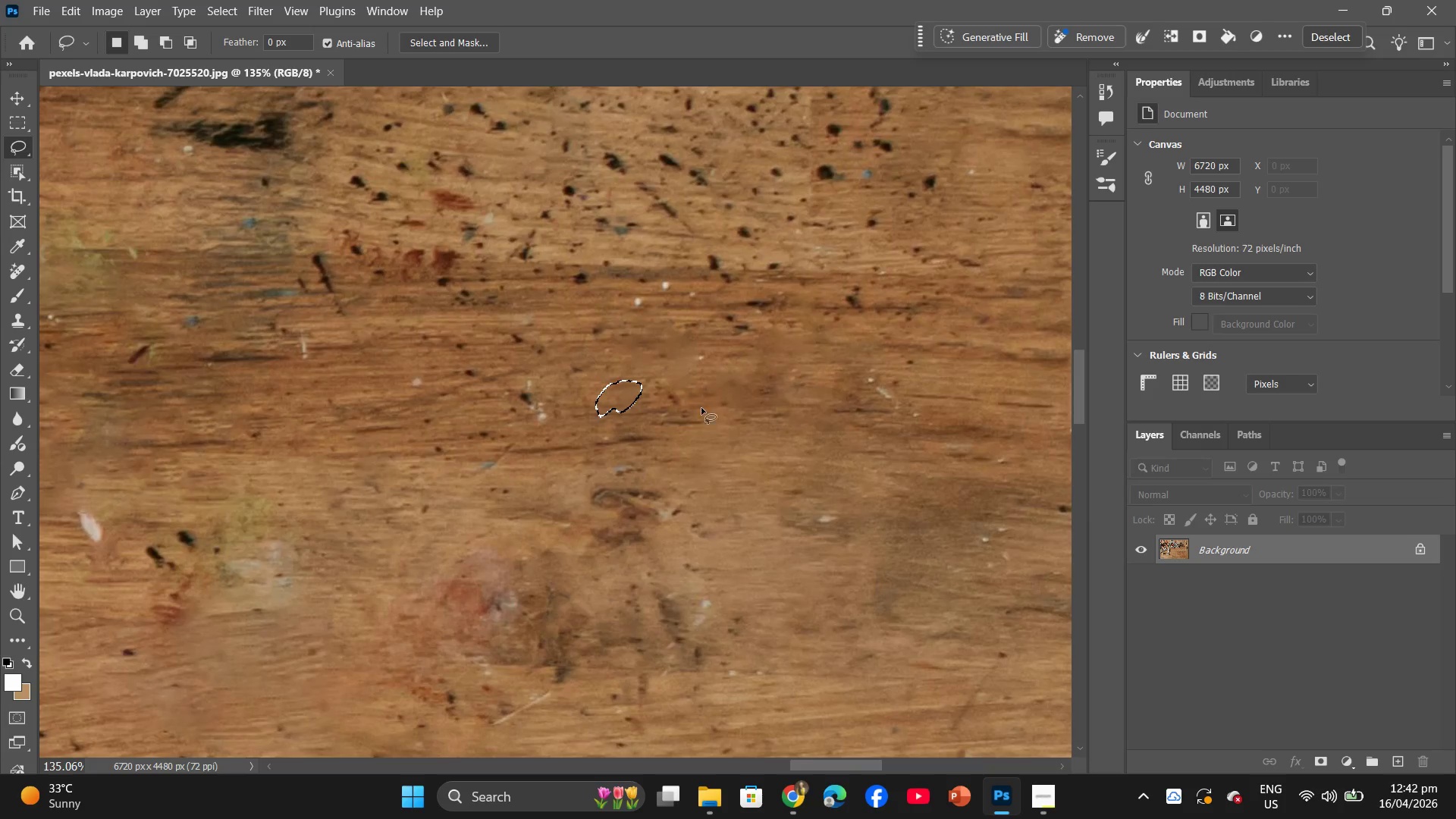 
hold_key(key=AltLeft, duration=0.8)
 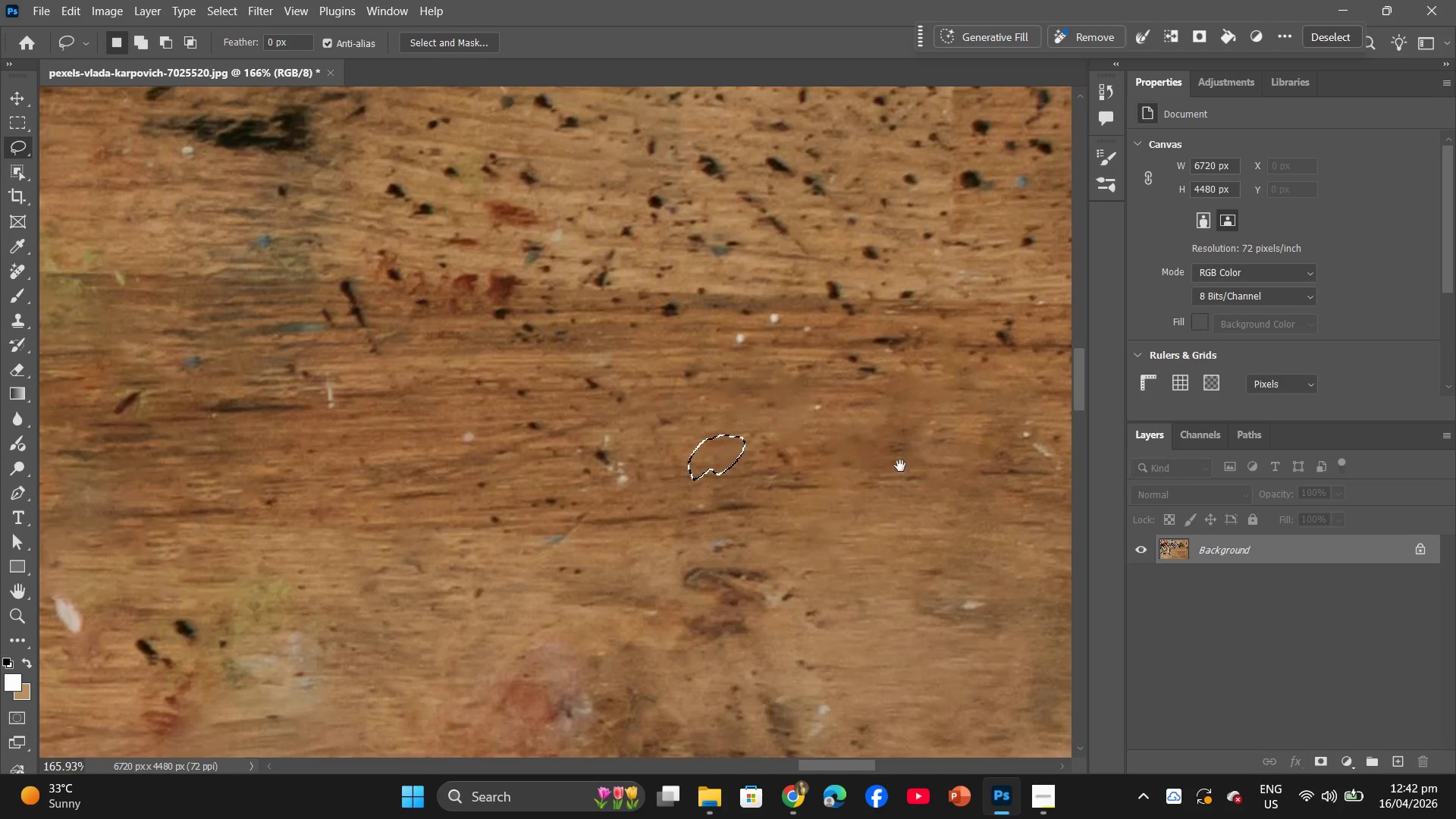 
hold_key(key=Space, duration=0.61)
 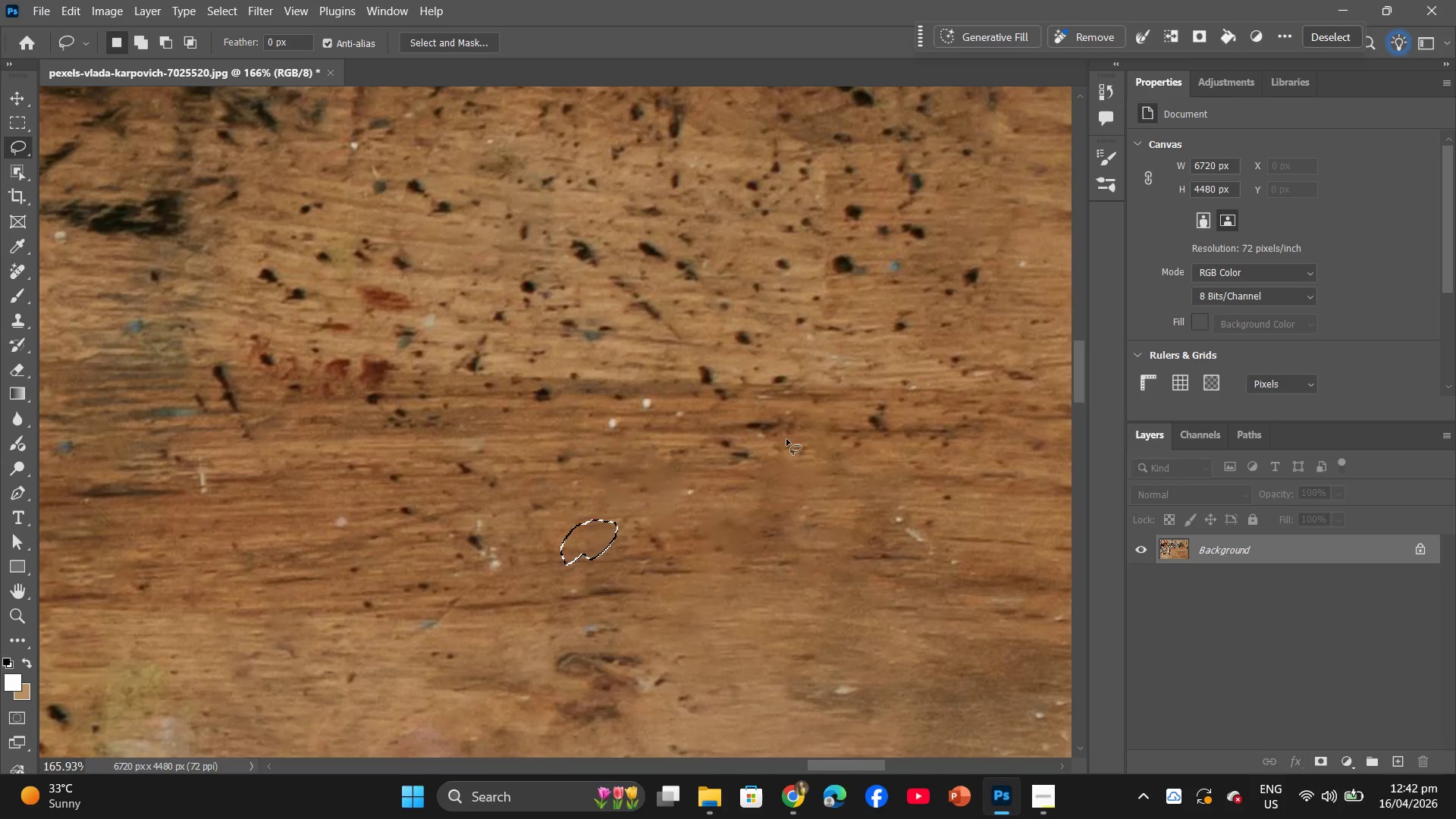 
left_click_drag(start_coordinate=[884, 479], to_coordinate=[757, 563])
 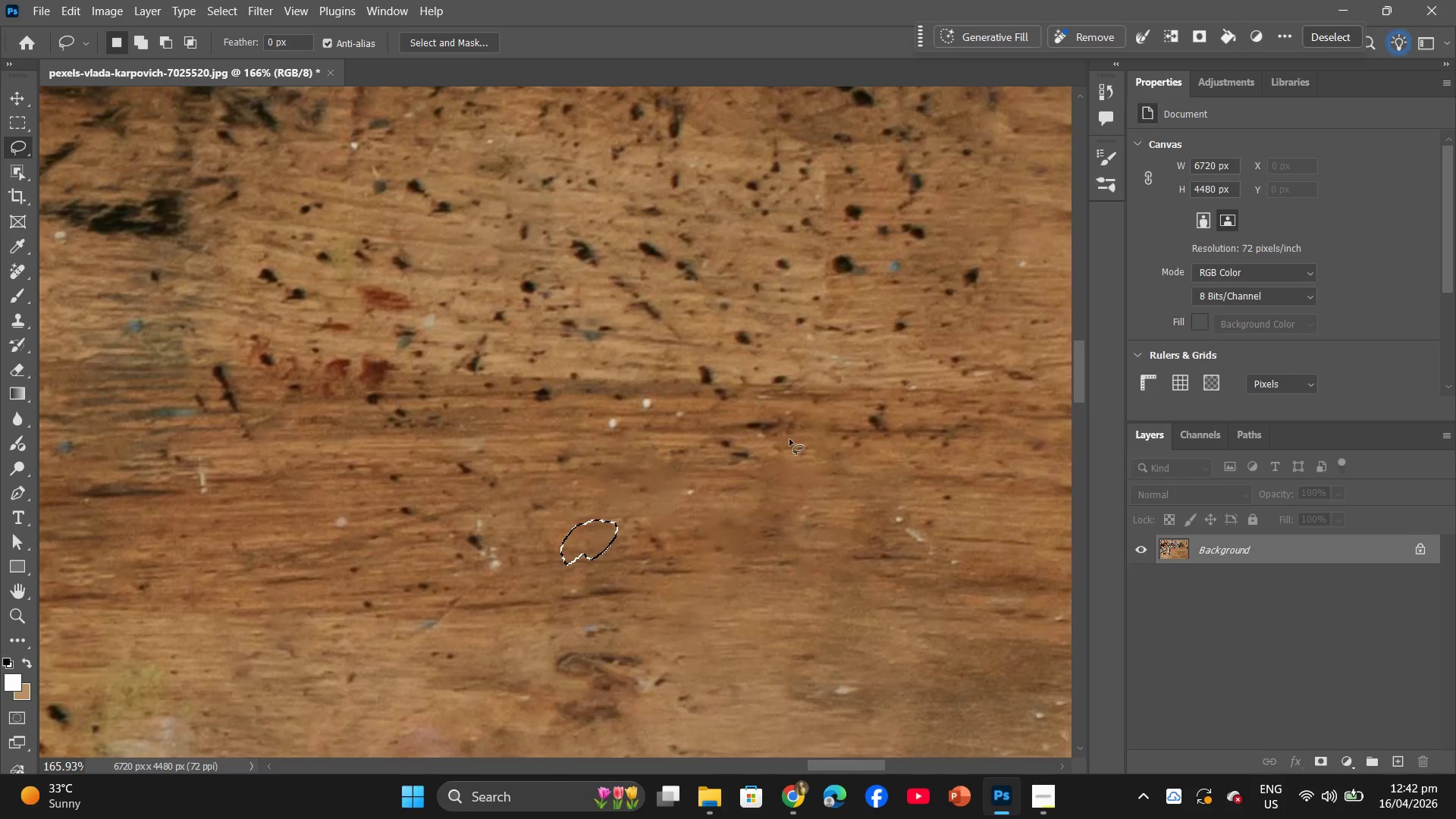 
scroll: coordinate [852, 457], scroll_direction: up, amount: 8.0
 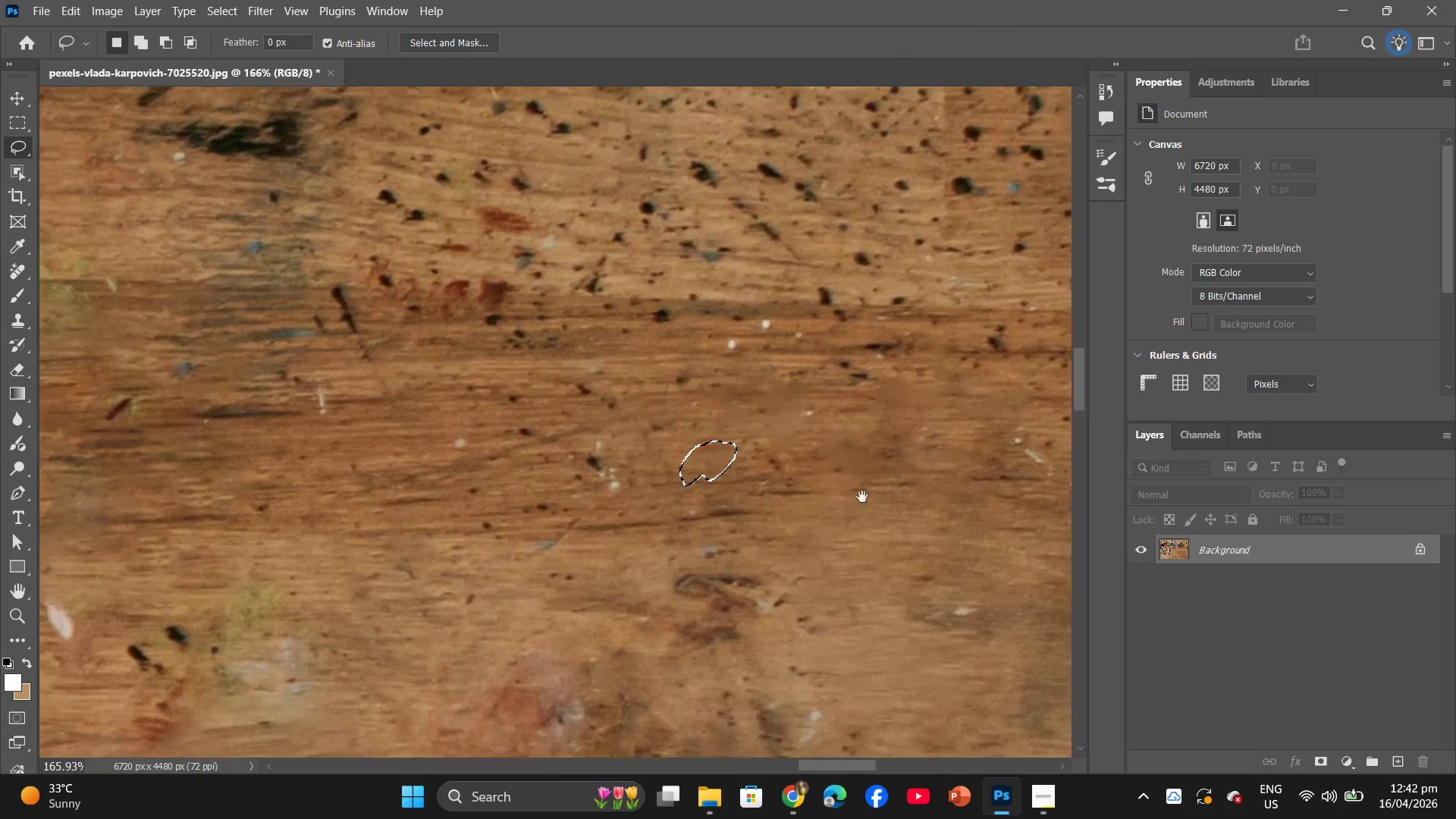 
left_click_drag(start_coordinate=[808, 425], to_coordinate=[803, 427])
 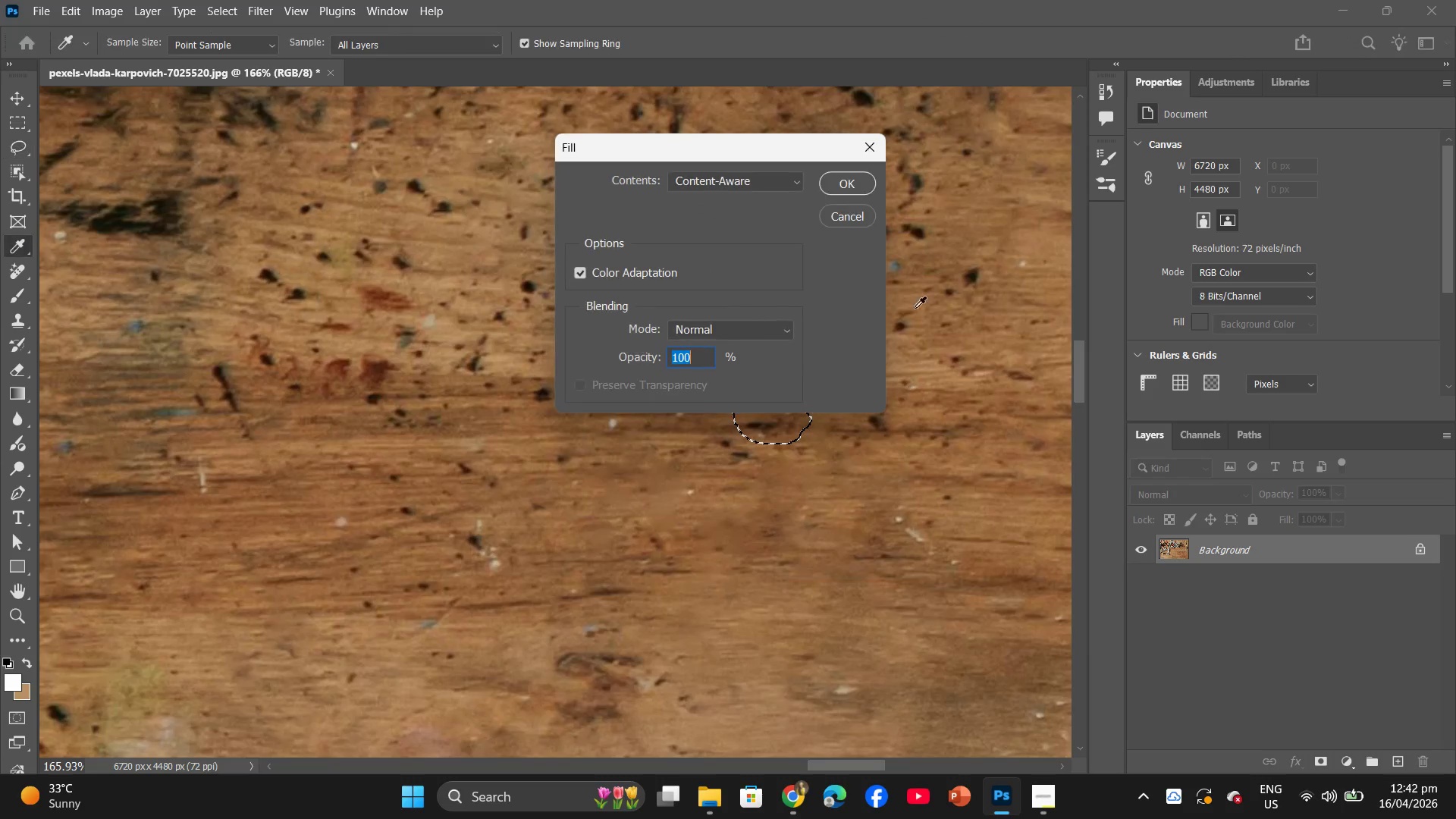 
left_click([847, 178])
 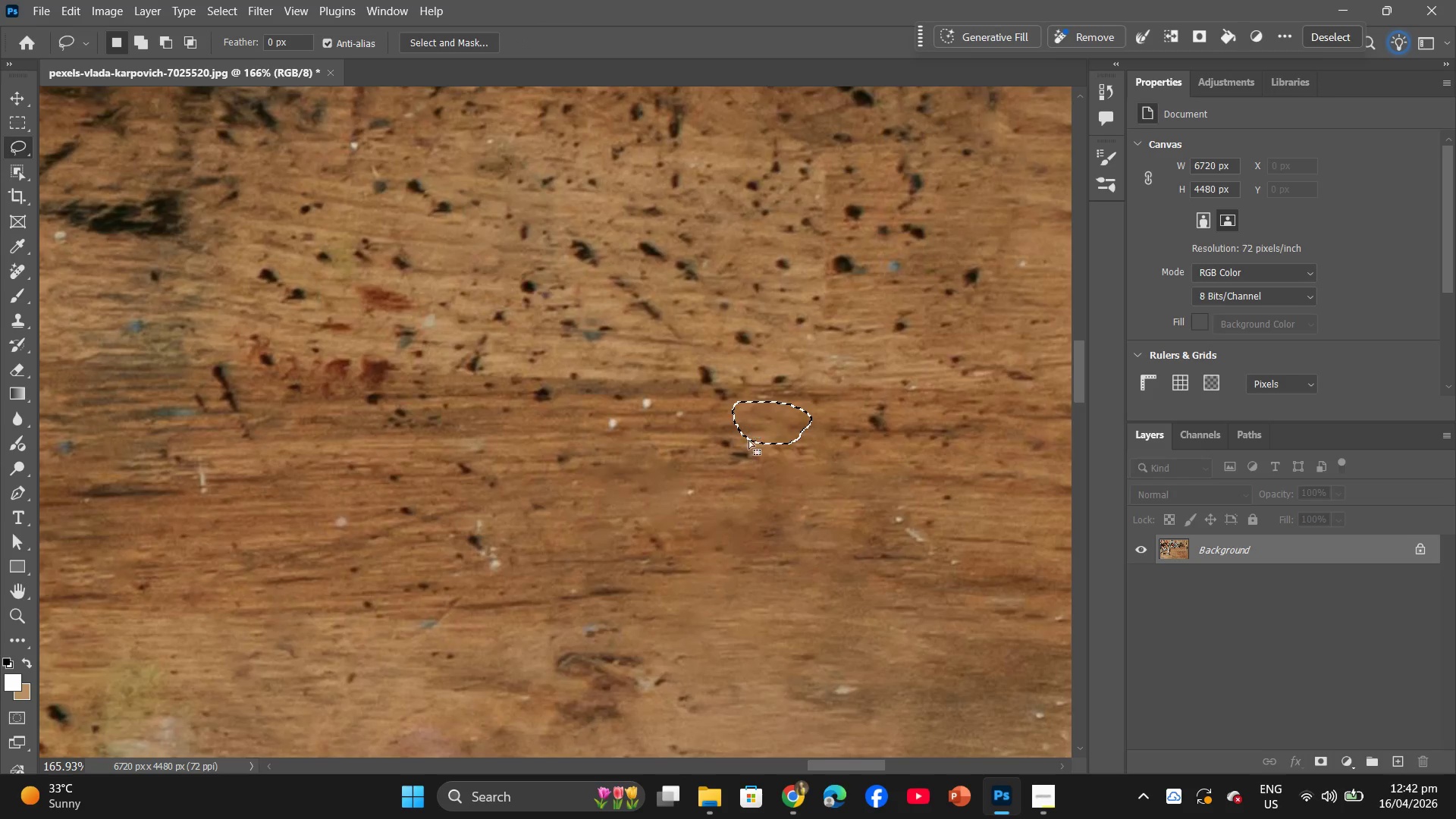 
left_click_drag(start_coordinate=[750, 445], to_coordinate=[741, 447])
 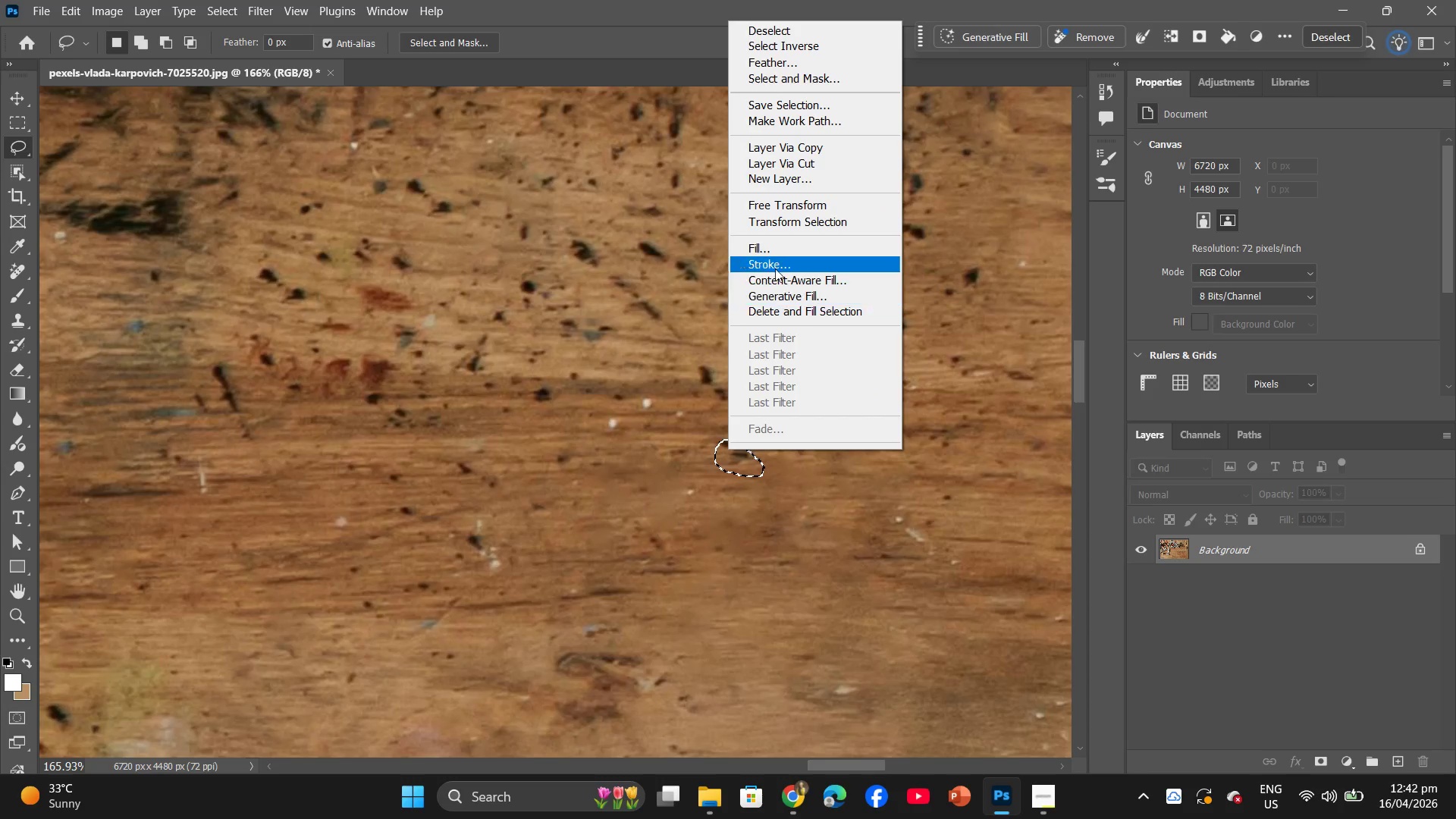 
left_click([784, 249])
 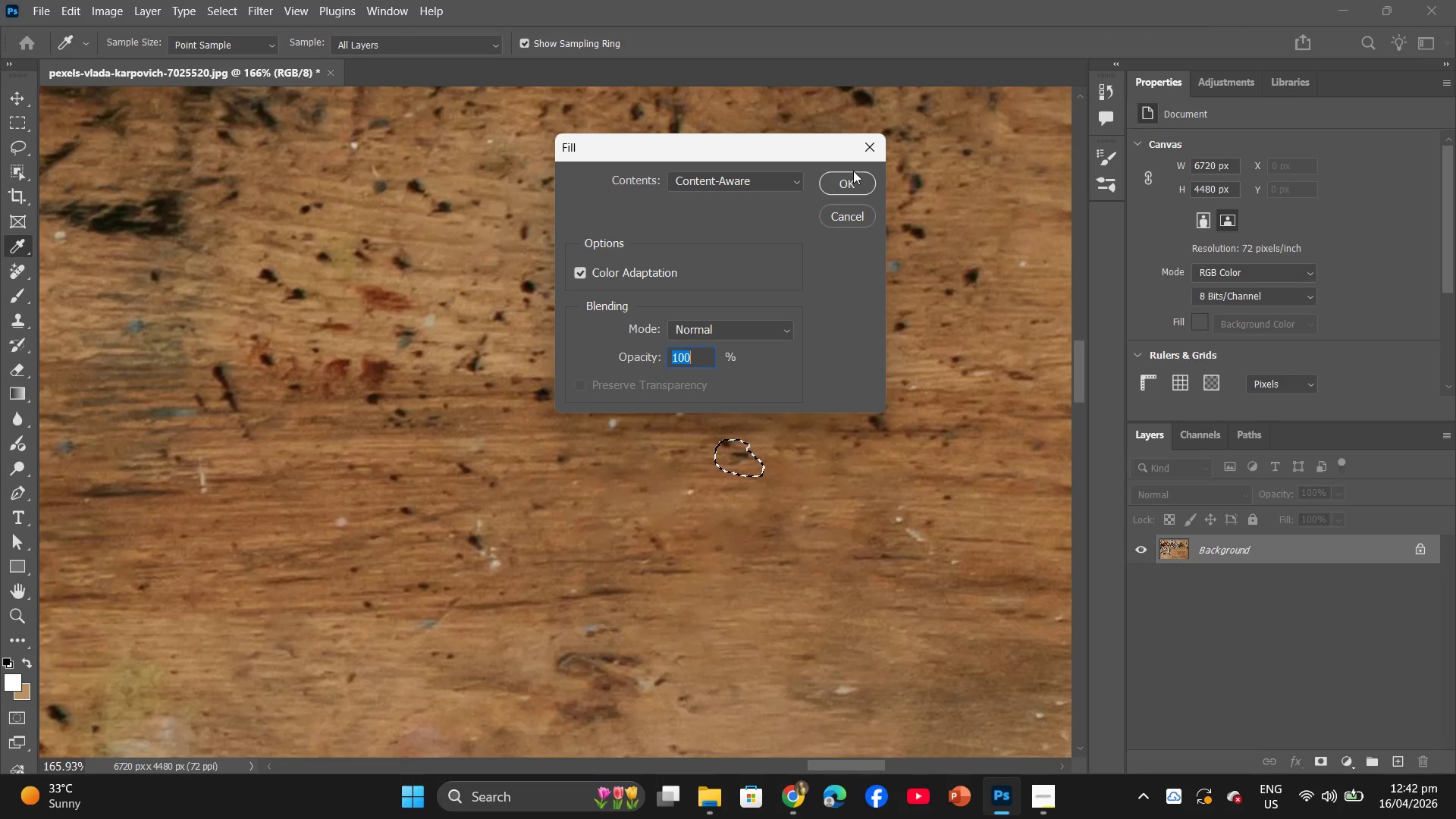 
left_click([855, 183])
 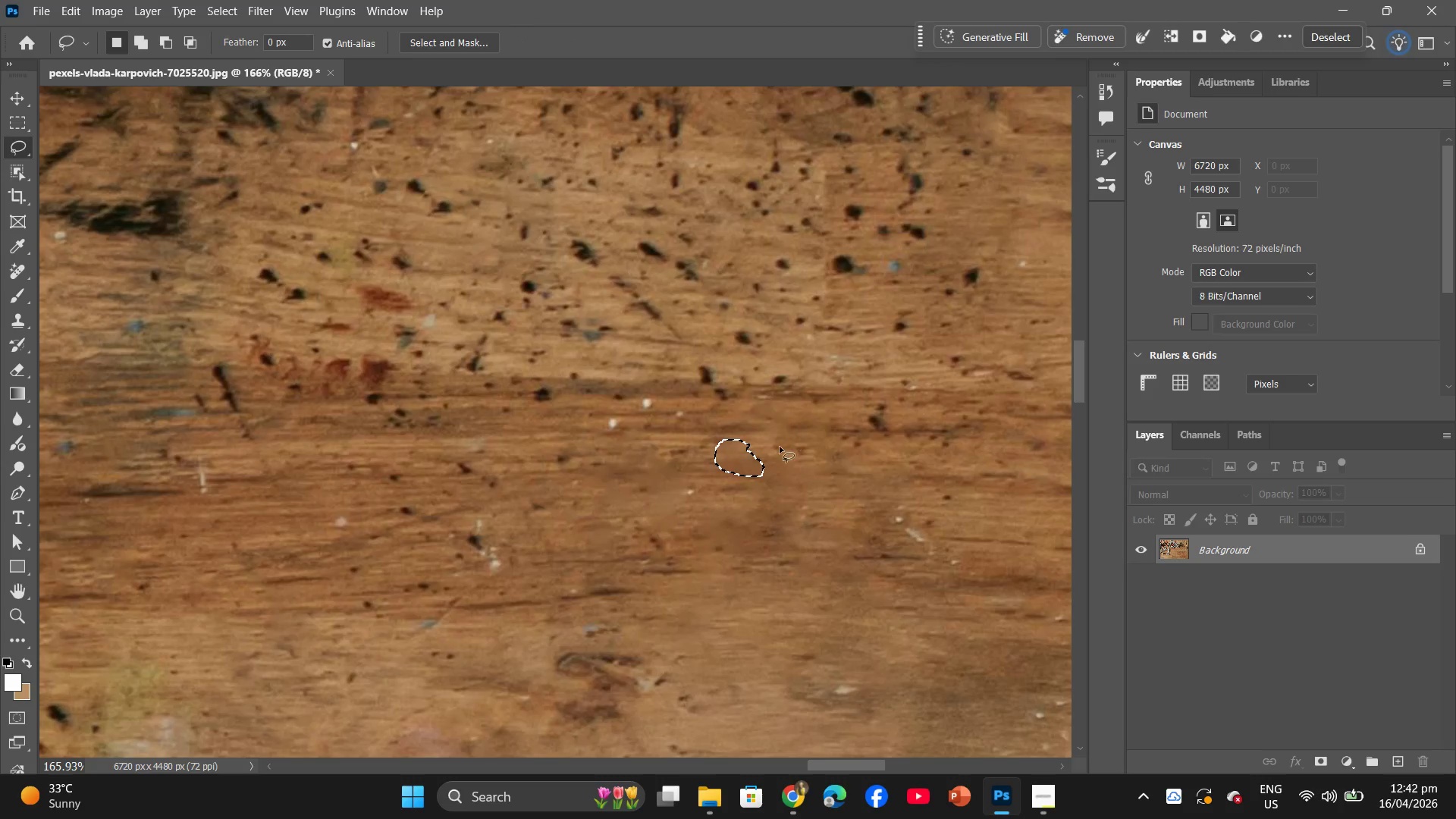 
hold_key(key=AltLeft, duration=0.56)
scroll: coordinate [740, 431], scroll_direction: up, amount: 7.0
 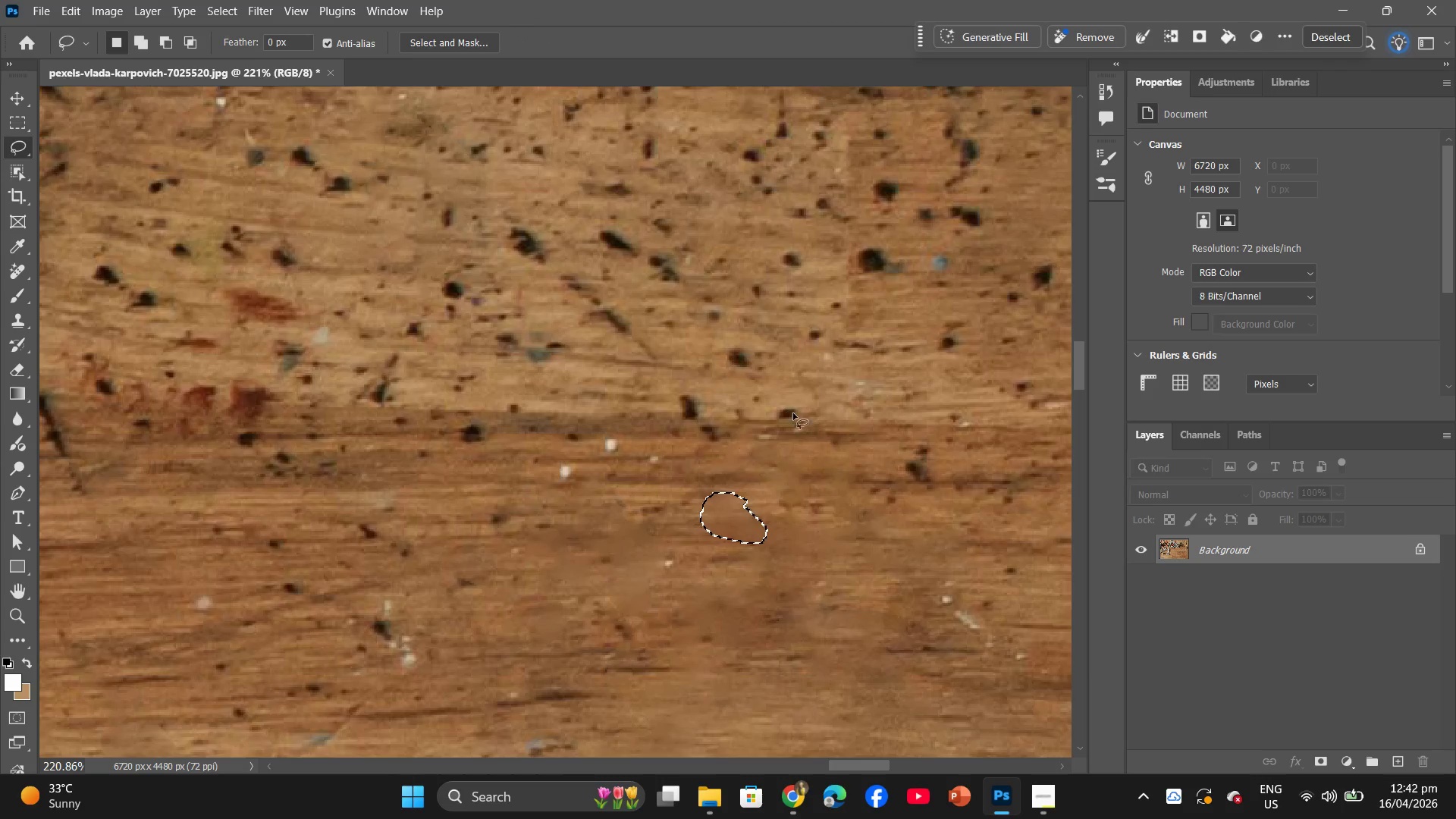 
left_click_drag(start_coordinate=[810, 421], to_coordinate=[805, 422])
 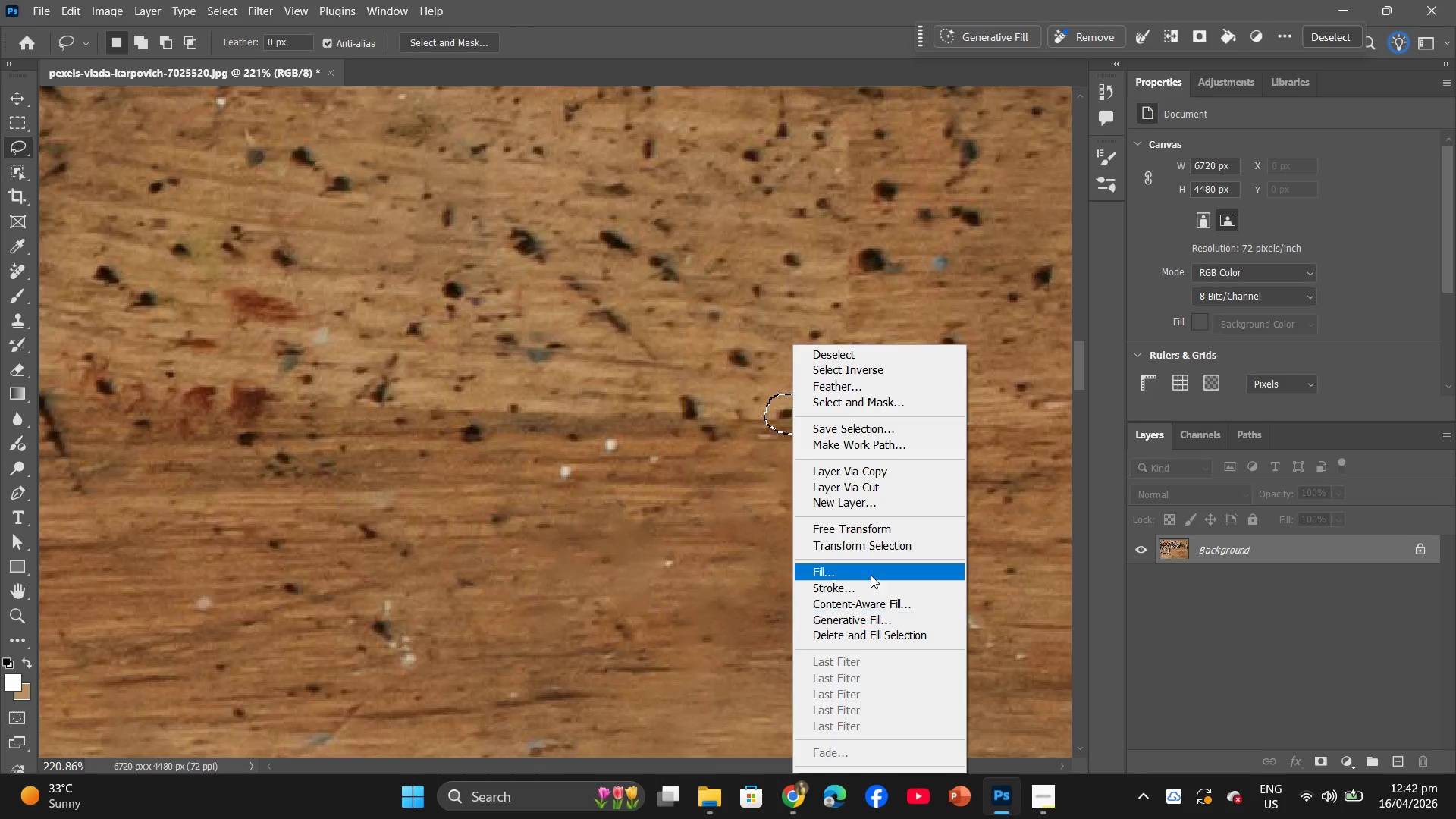 
left_click([866, 566])
 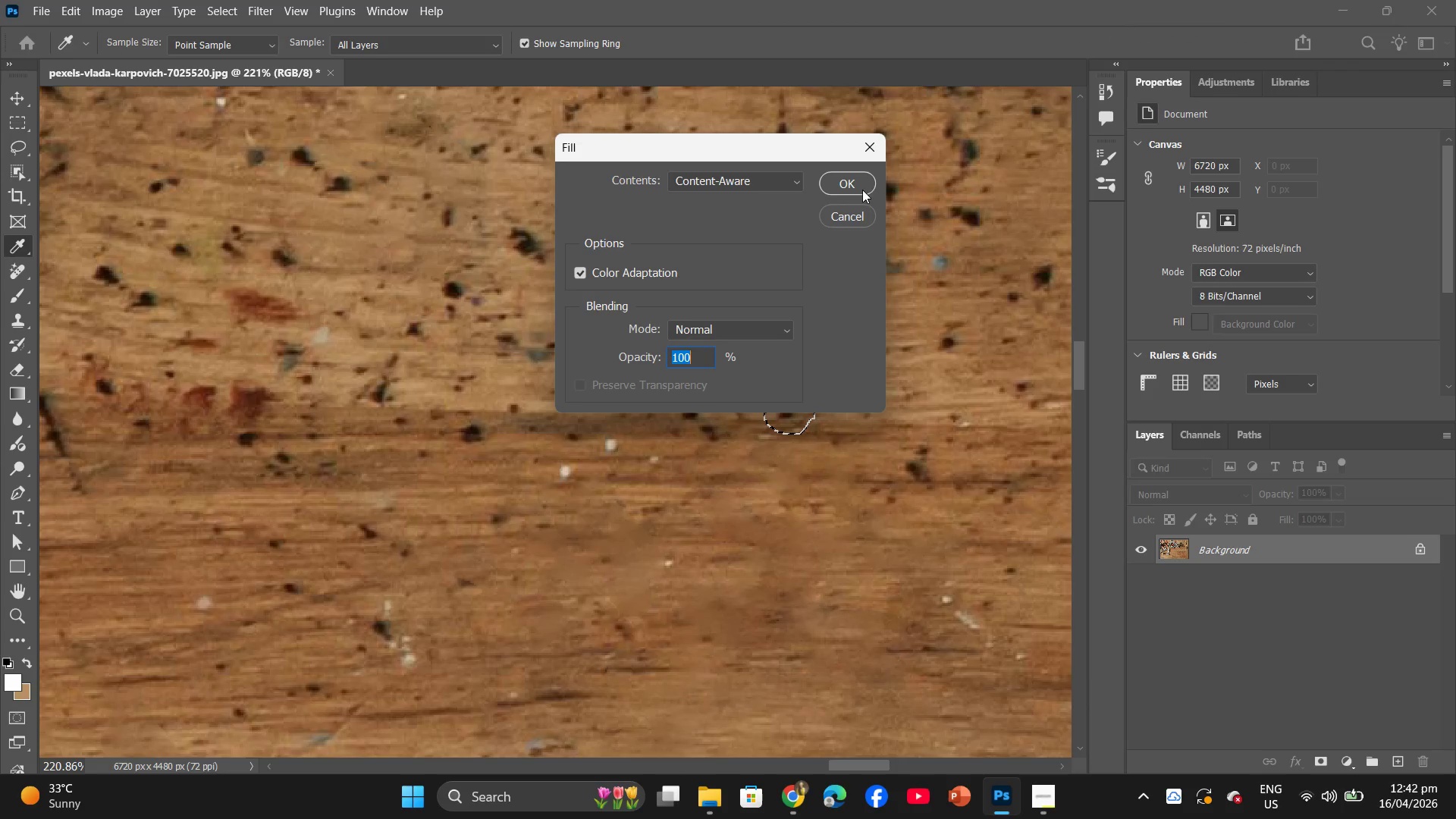 
left_click([858, 180])
 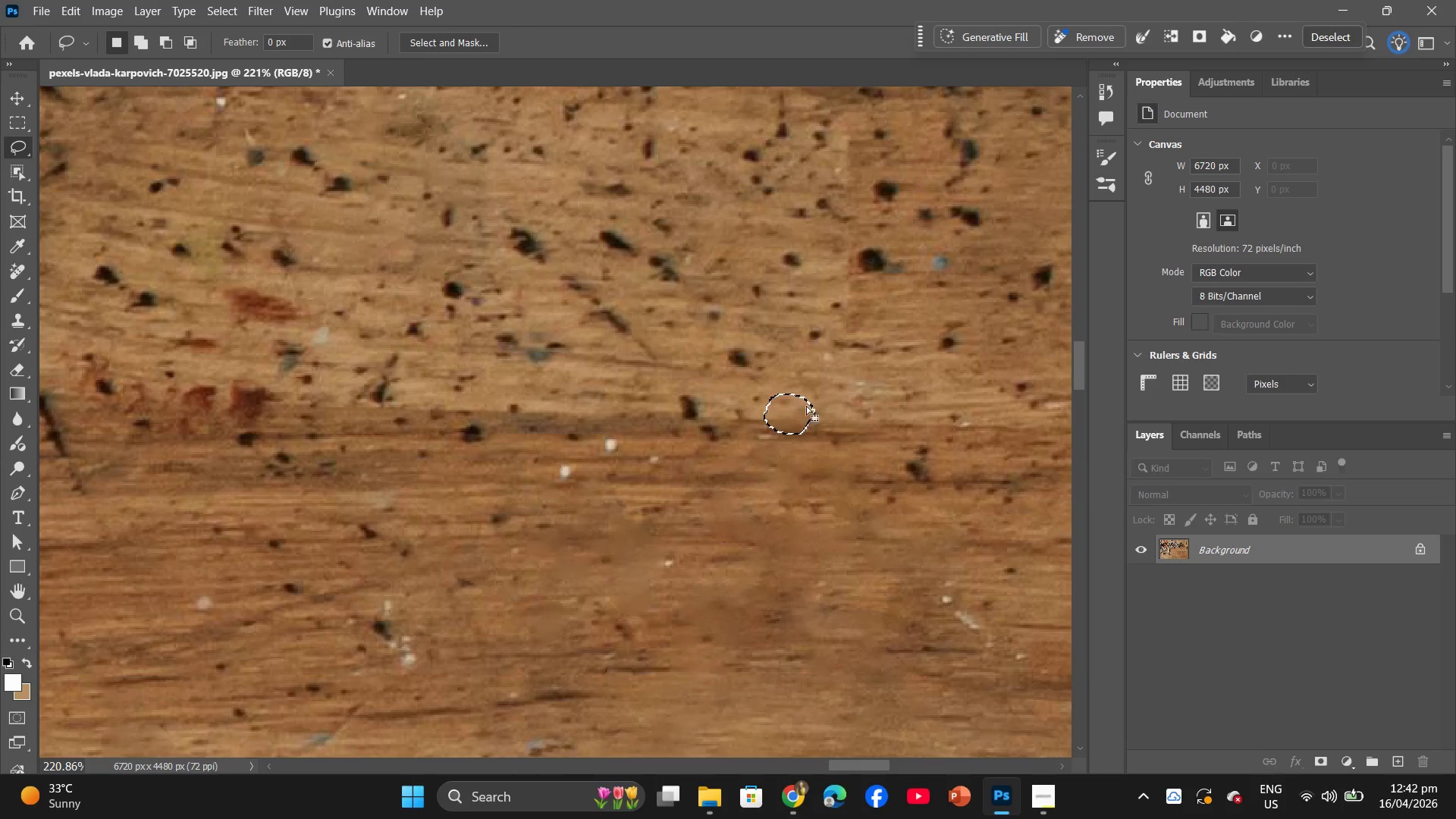 
left_click_drag(start_coordinate=[798, 410], to_coordinate=[928, 468])
 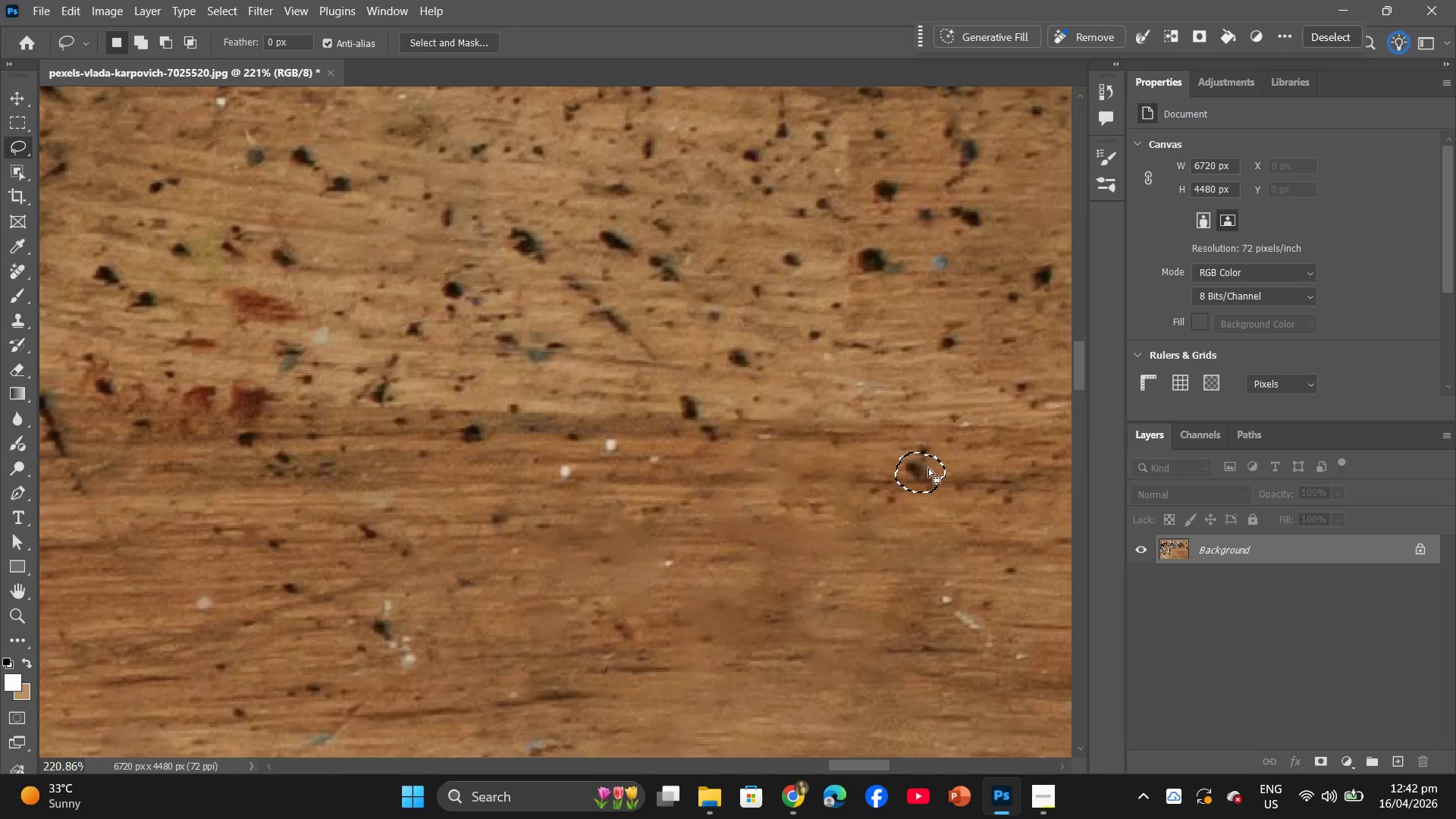 
right_click([928, 468])
 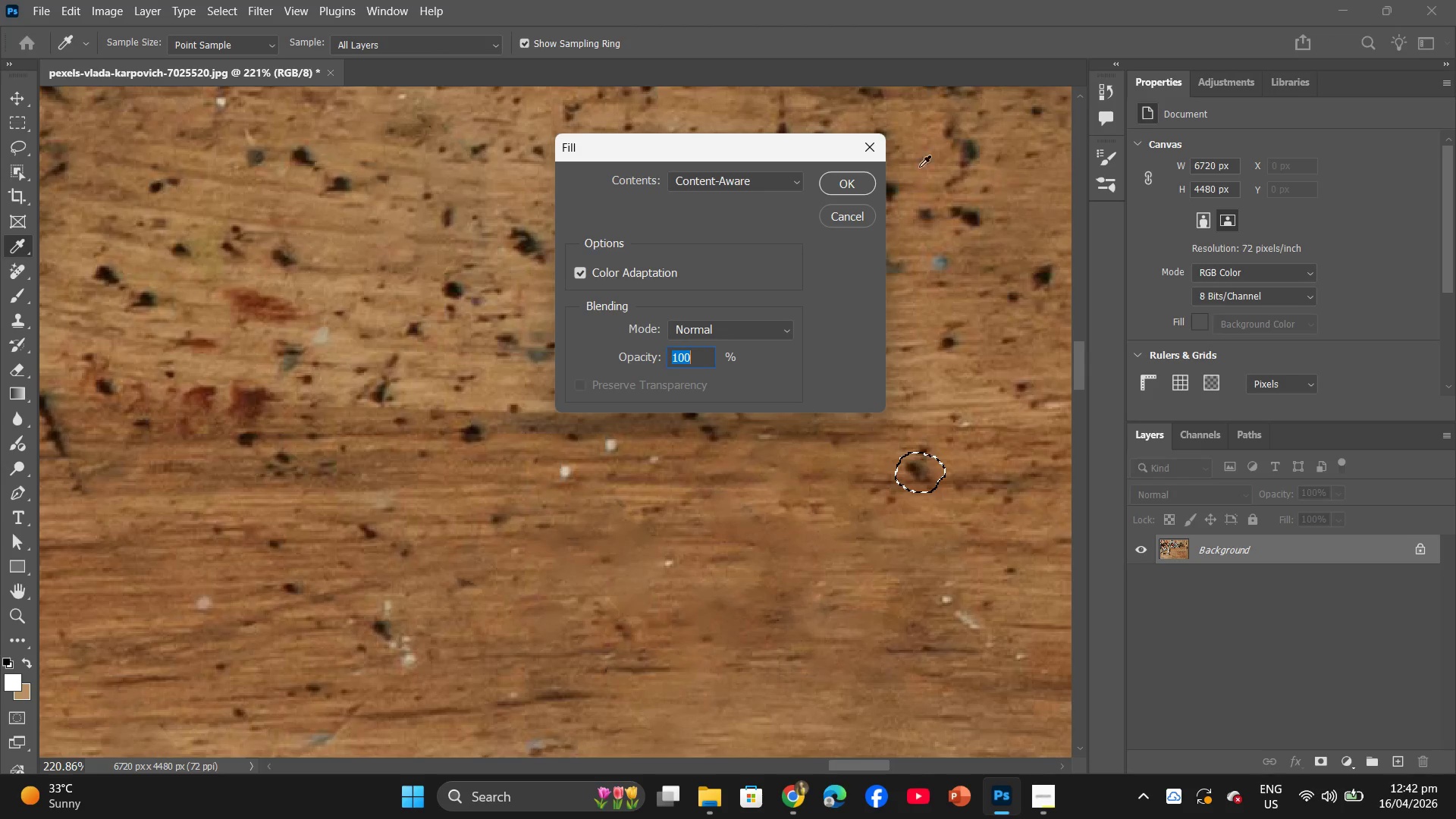 
left_click([861, 179])
 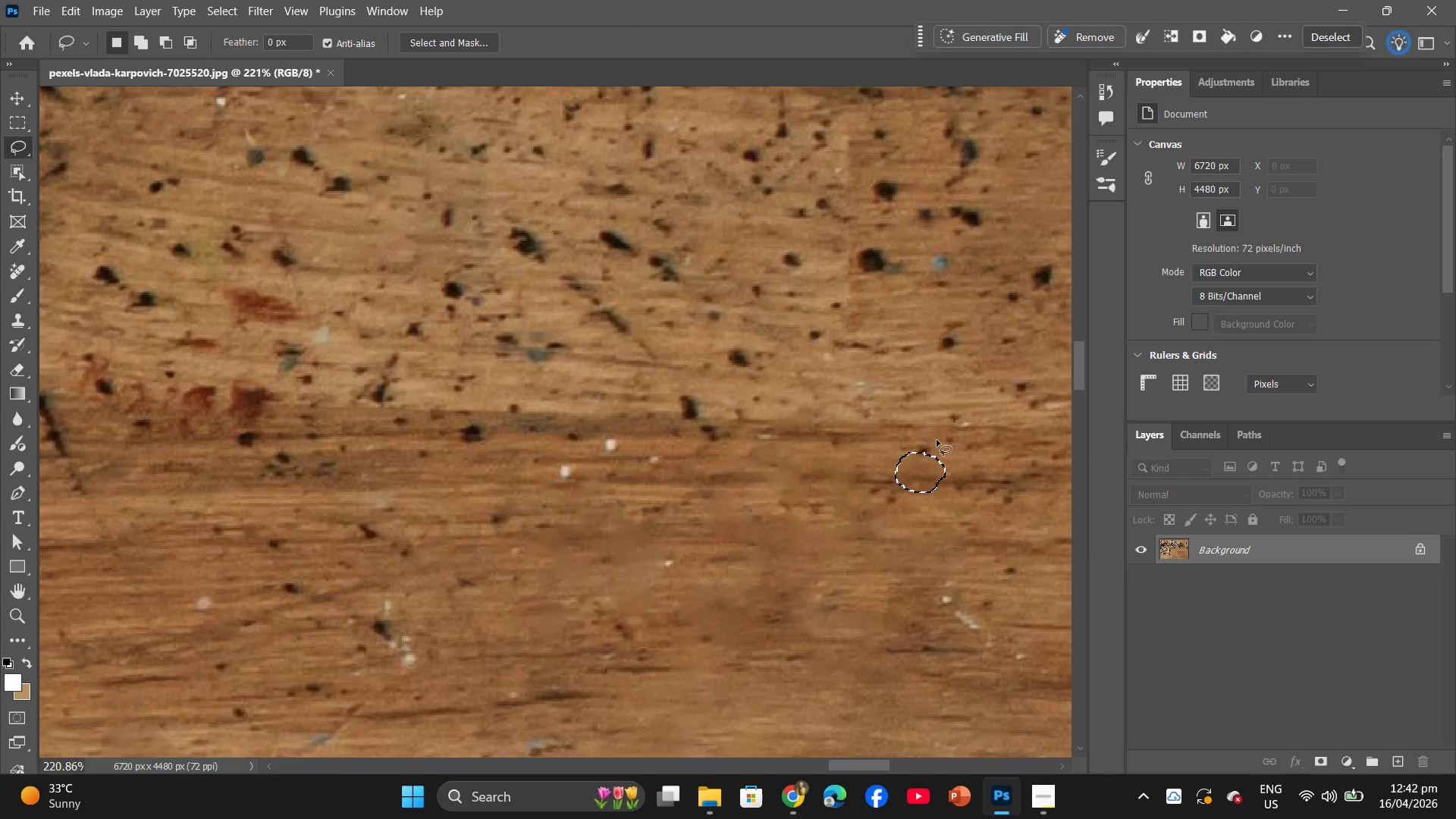 
left_click_drag(start_coordinate=[926, 462], to_coordinate=[930, 446])
 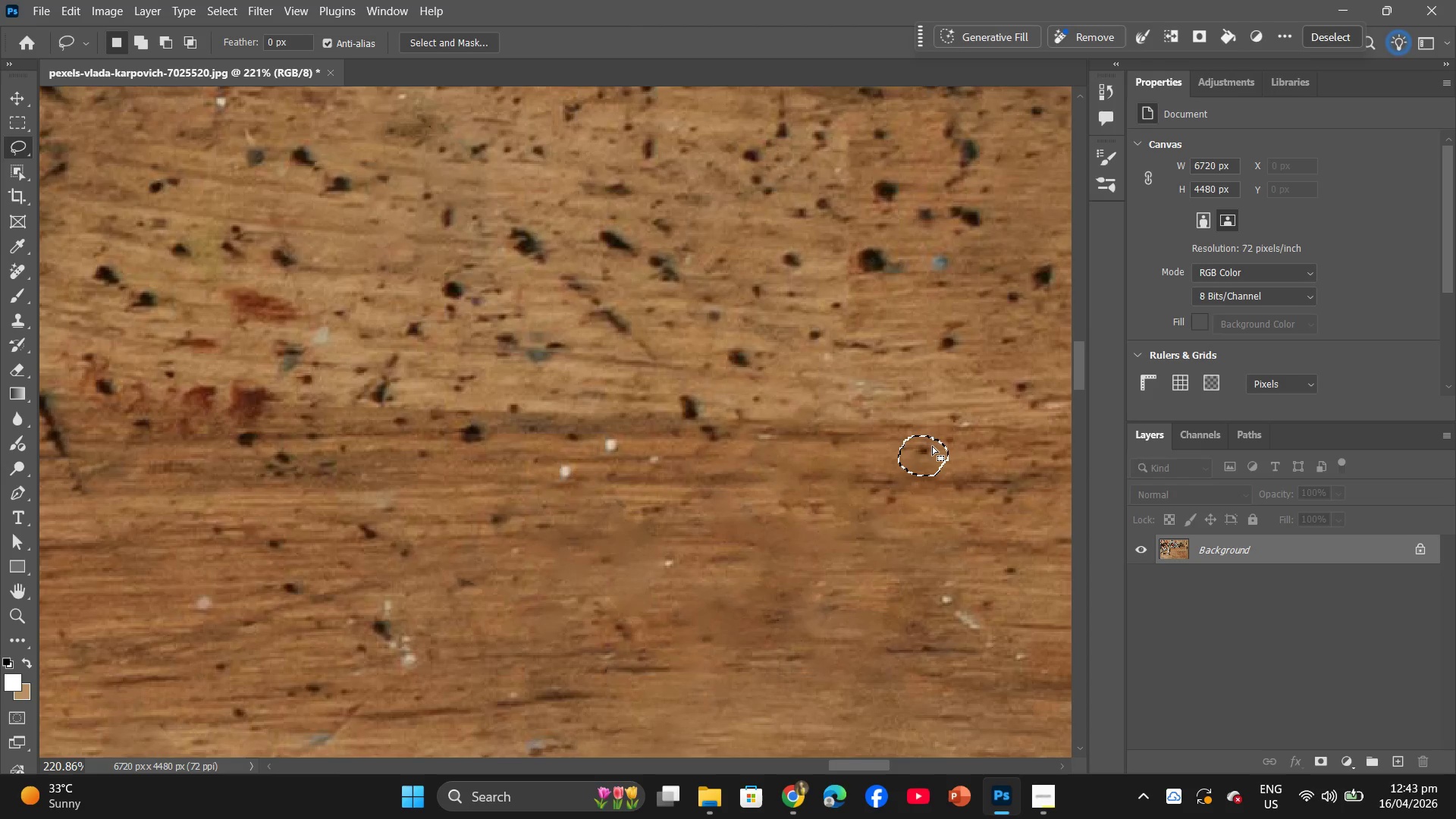 
right_click([932, 446])
 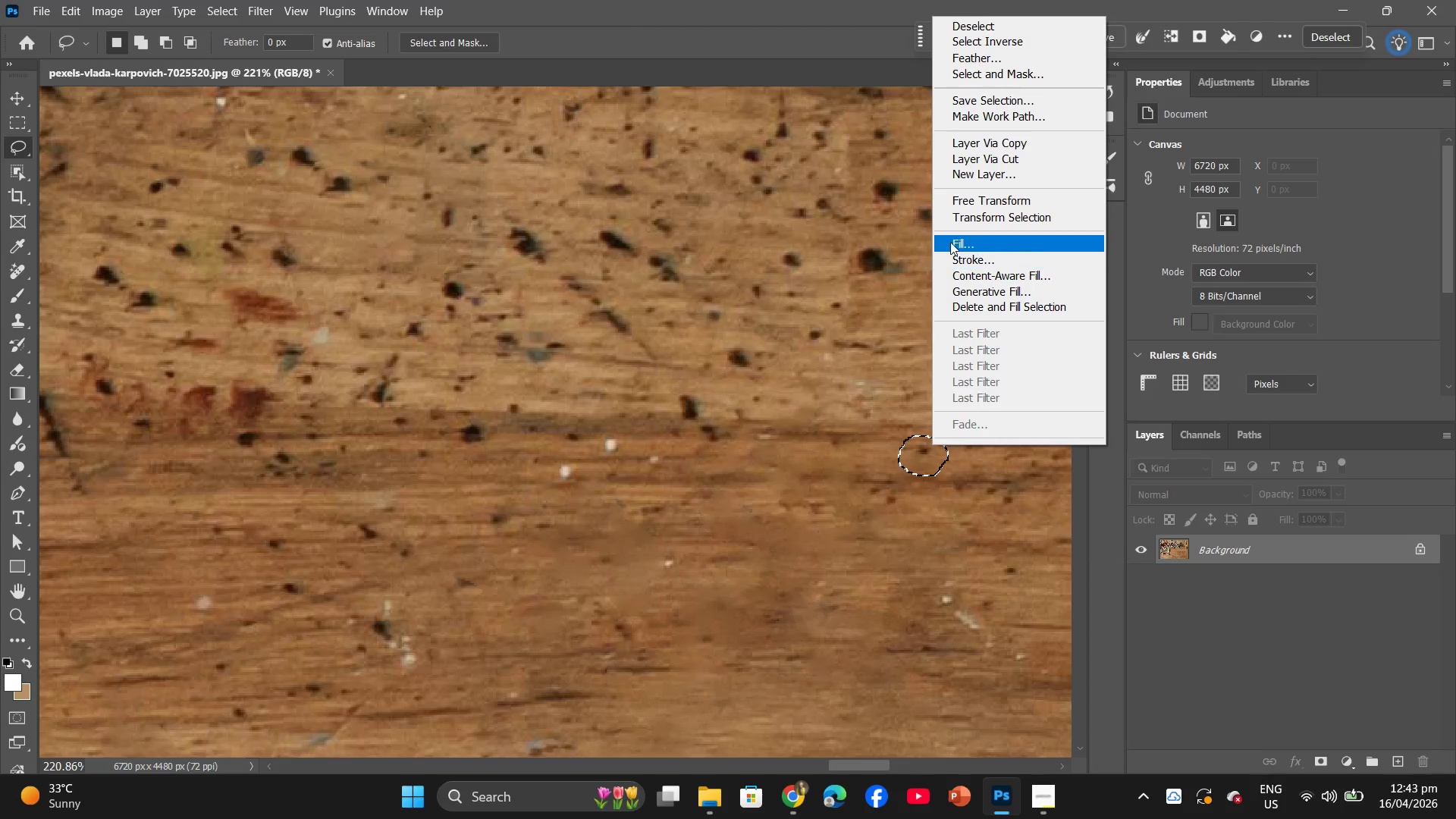 
left_click([951, 243])
 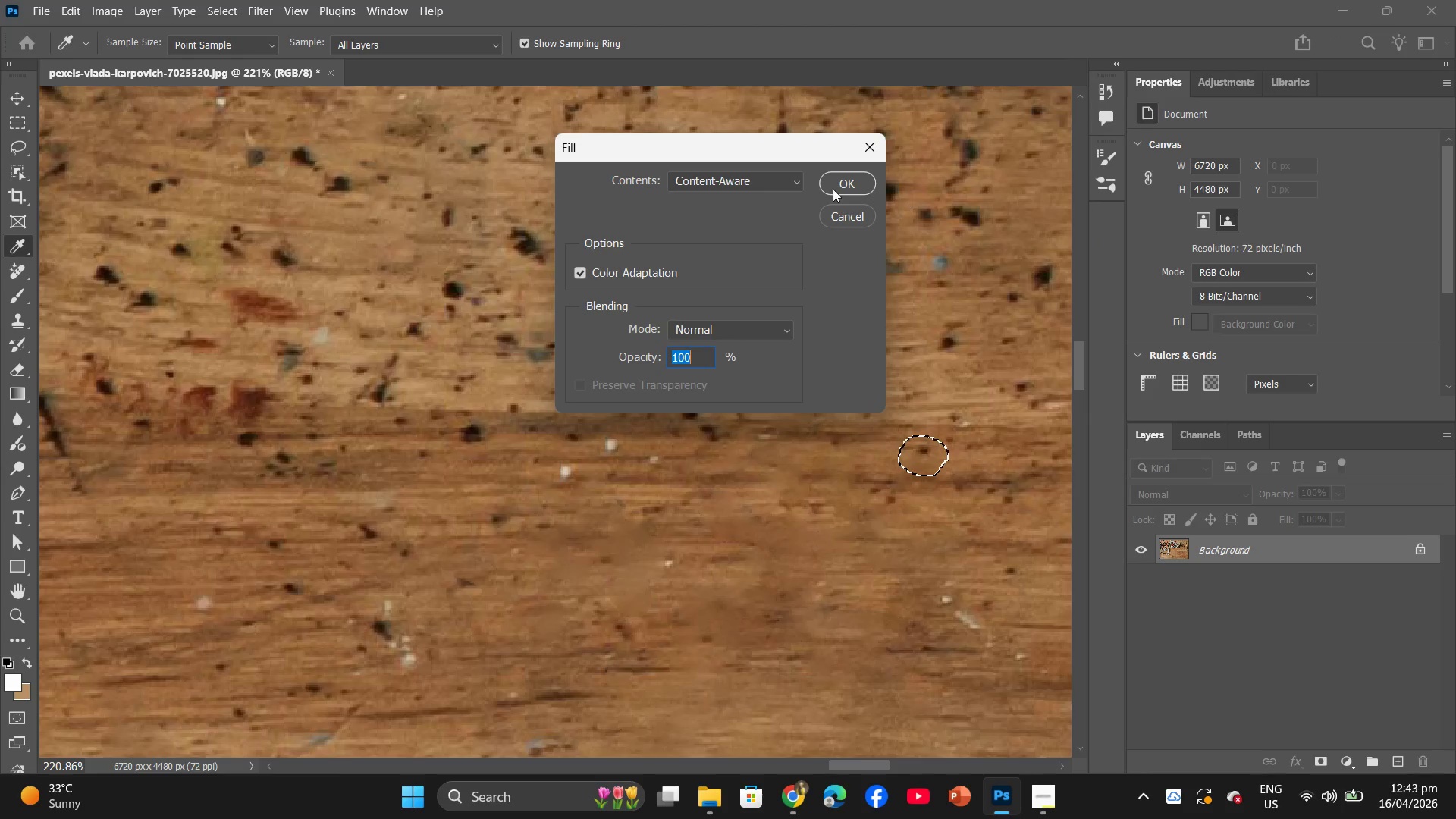 
left_click([833, 185])
 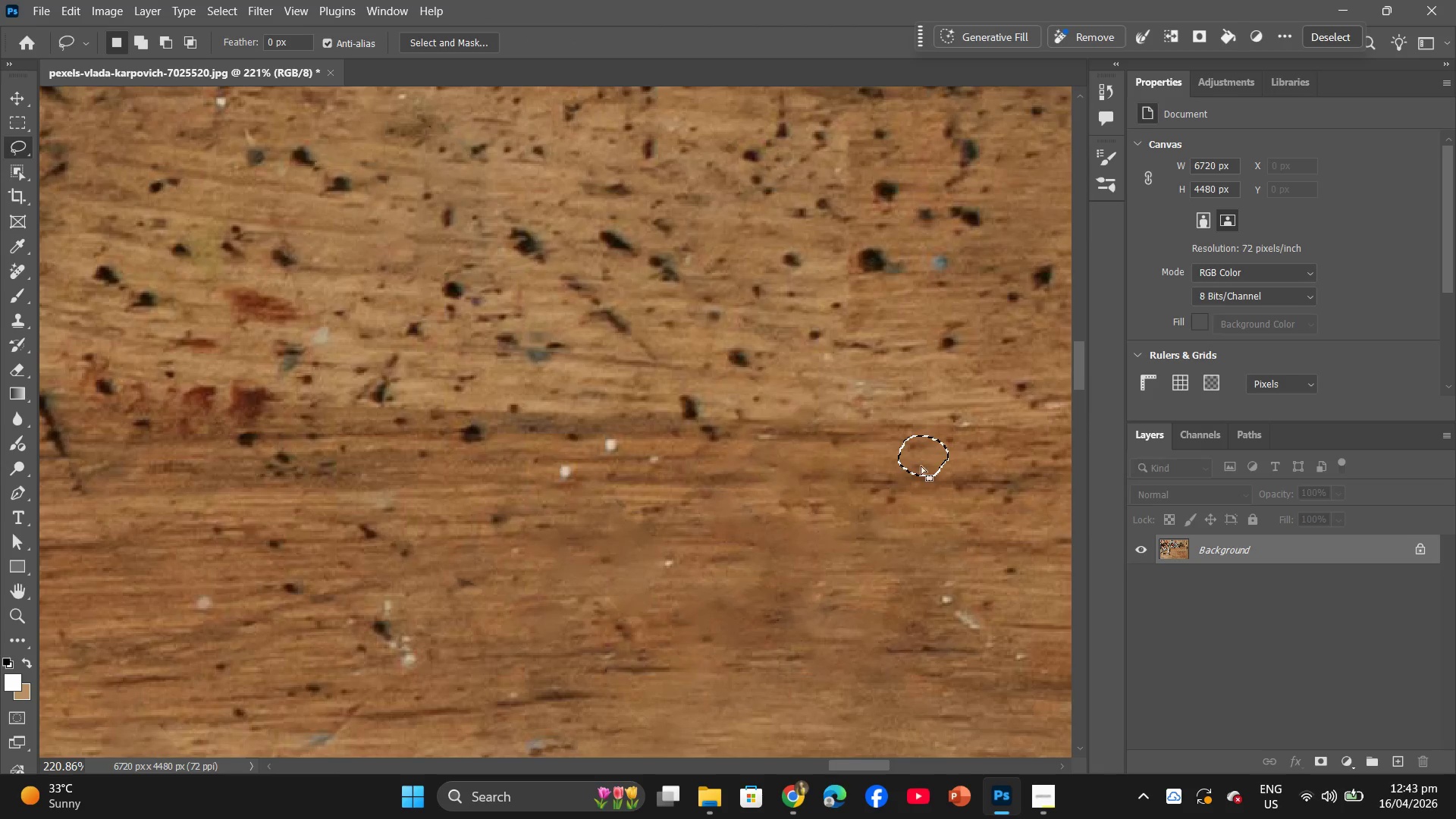 
left_click_drag(start_coordinate=[915, 455], to_coordinate=[877, 494])
 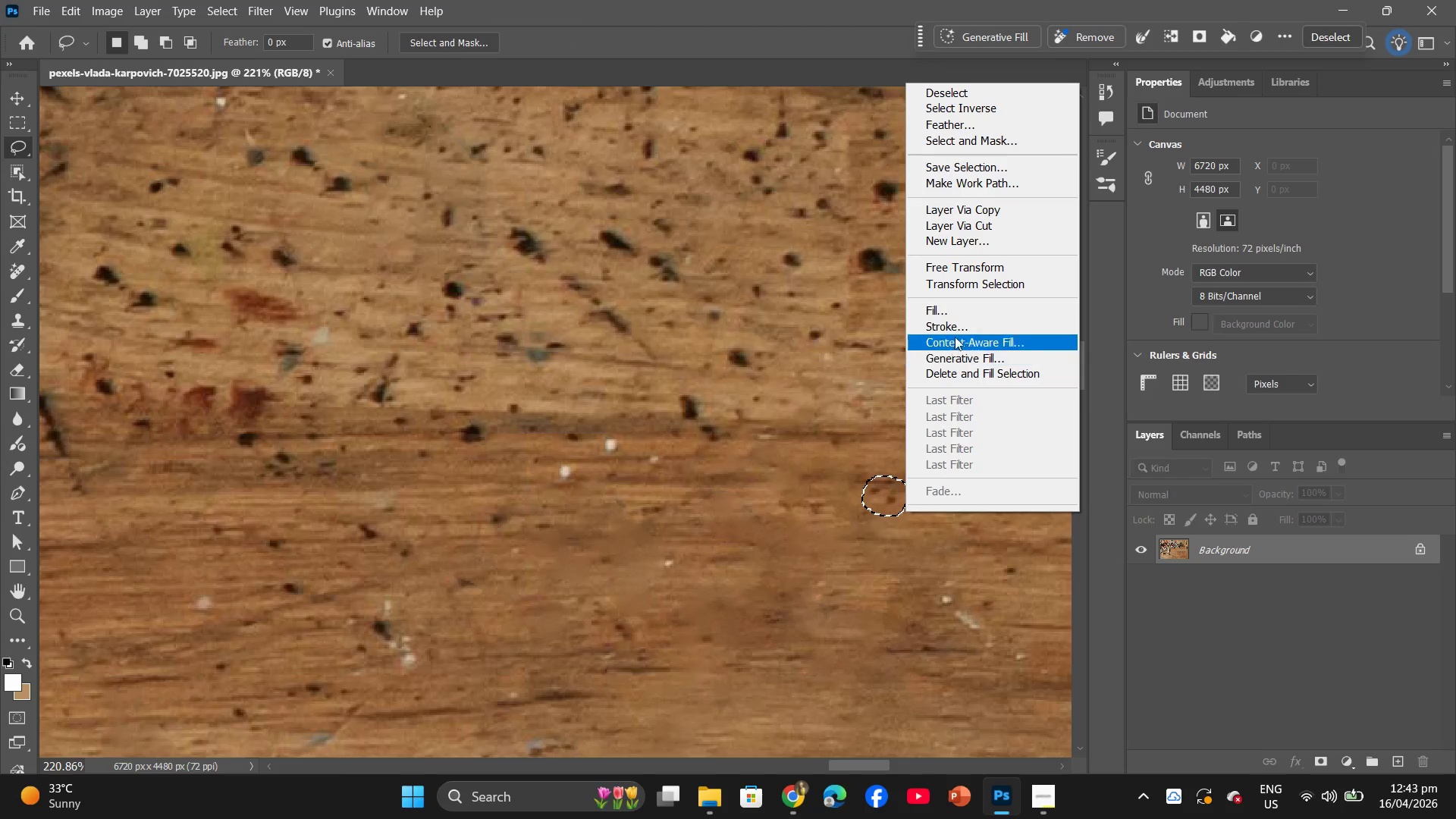 
left_click([956, 316])
 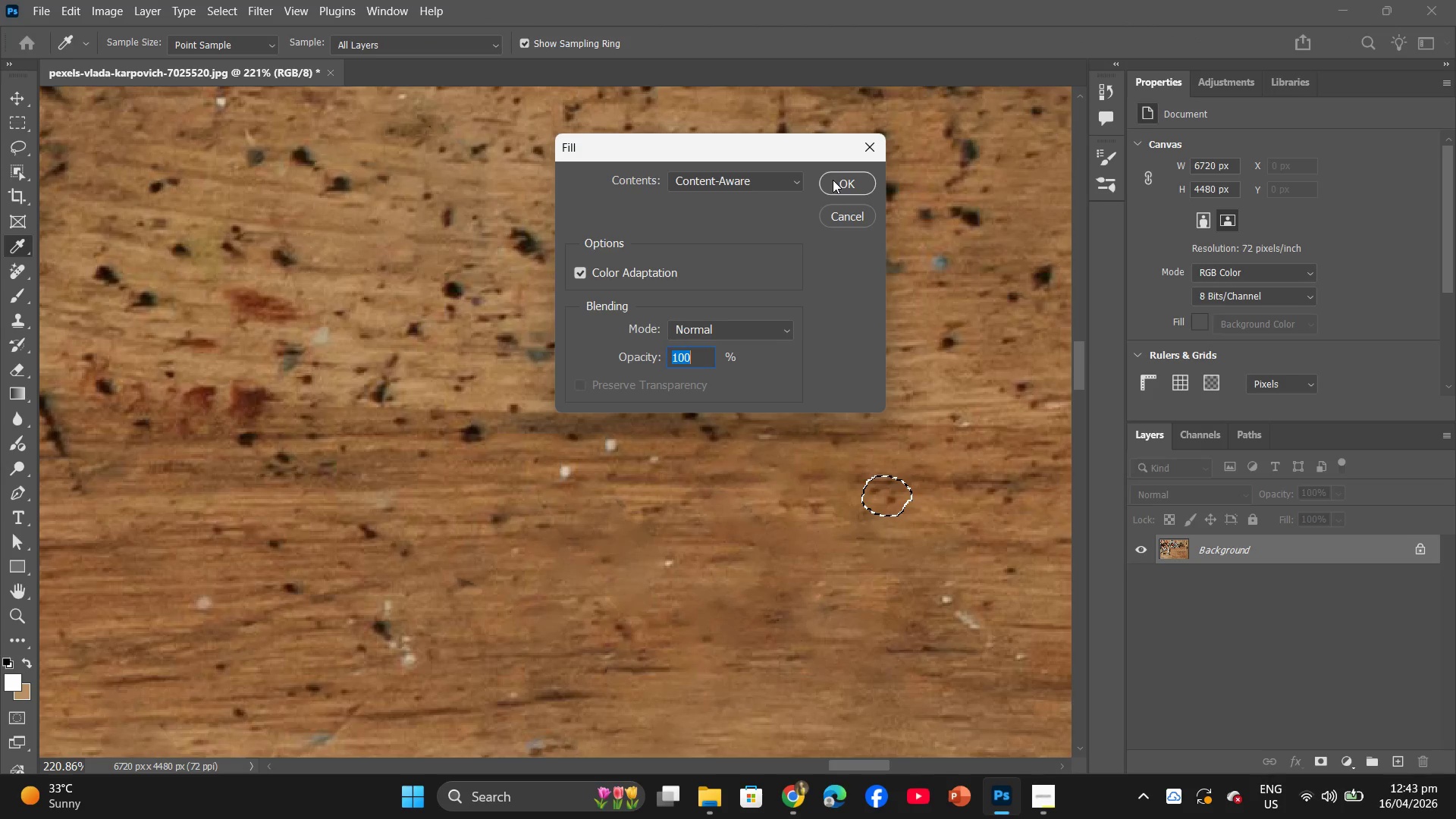 
left_click([839, 181])
 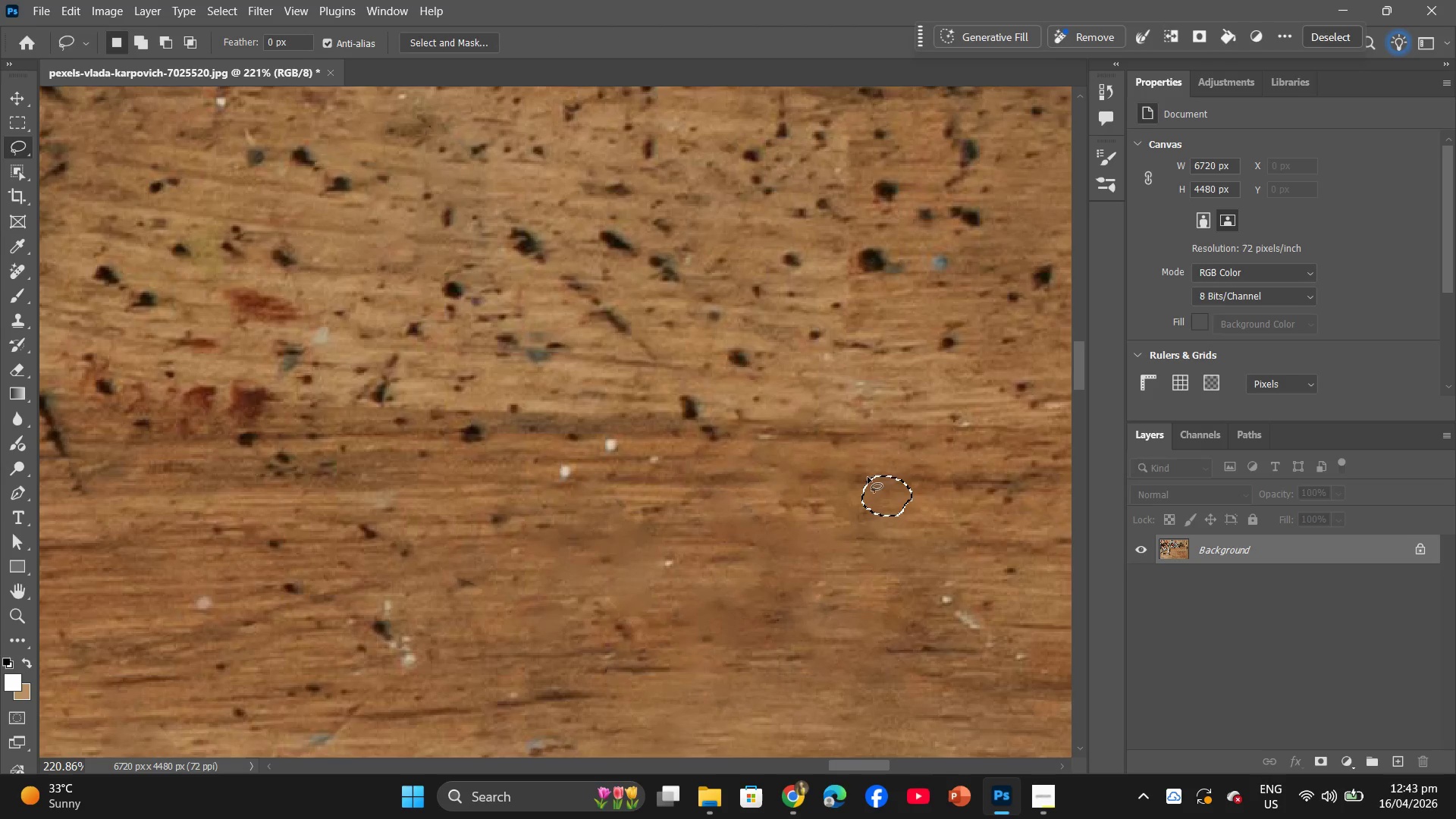 
left_click_drag(start_coordinate=[877, 490], to_coordinate=[708, 422])
 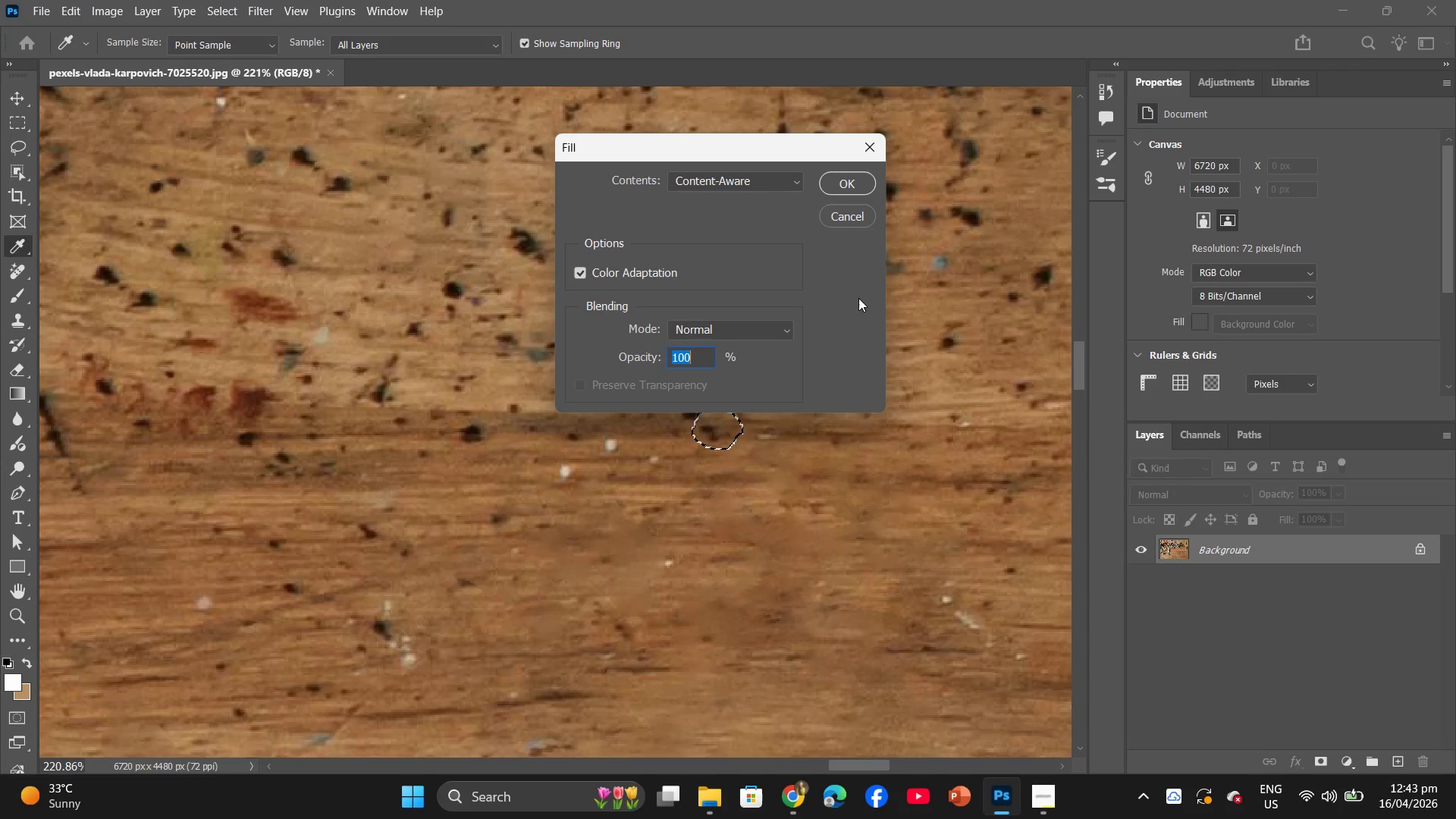 
left_click([855, 172])
 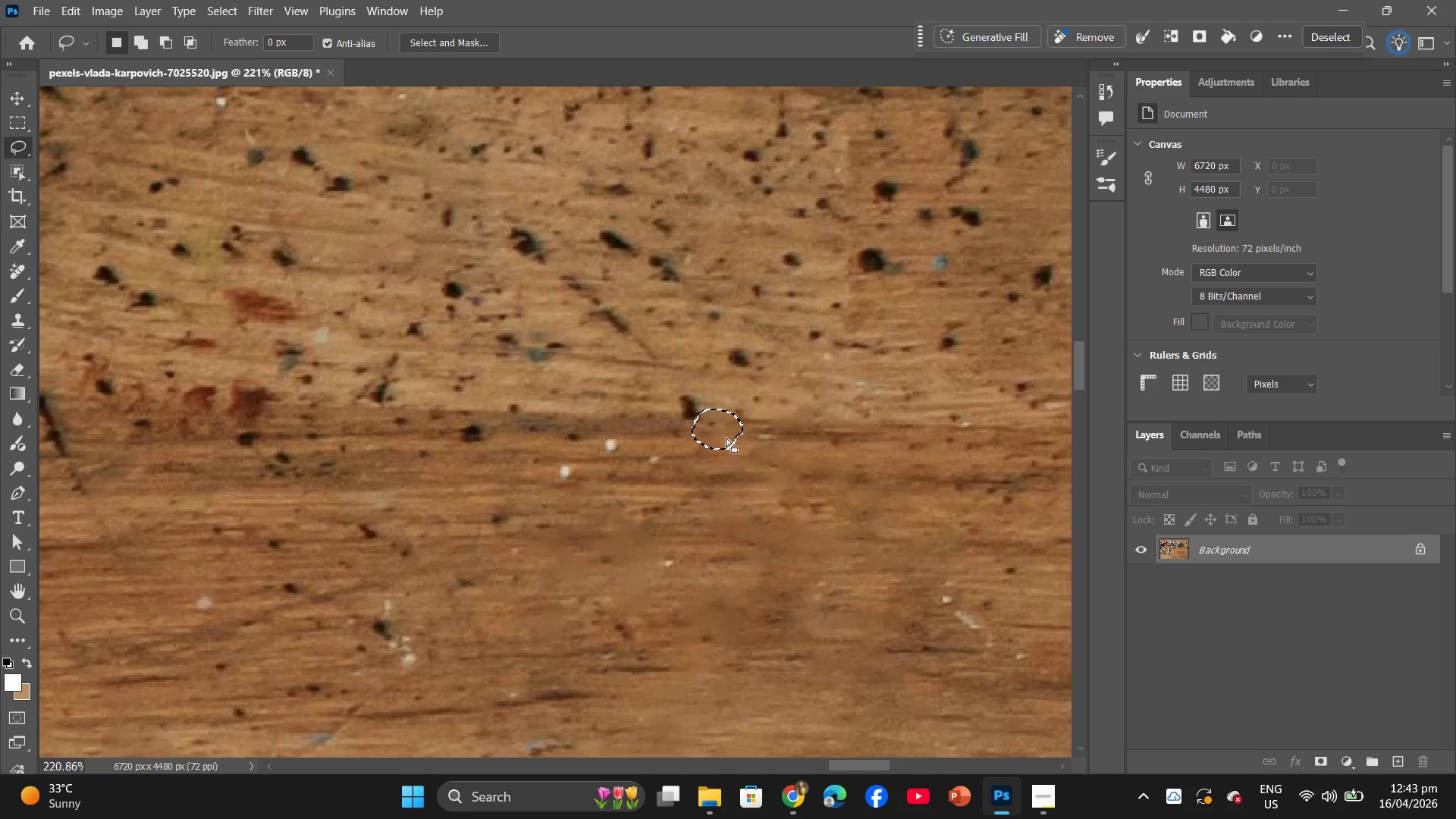 
left_click_drag(start_coordinate=[725, 434], to_coordinate=[764, 410])
 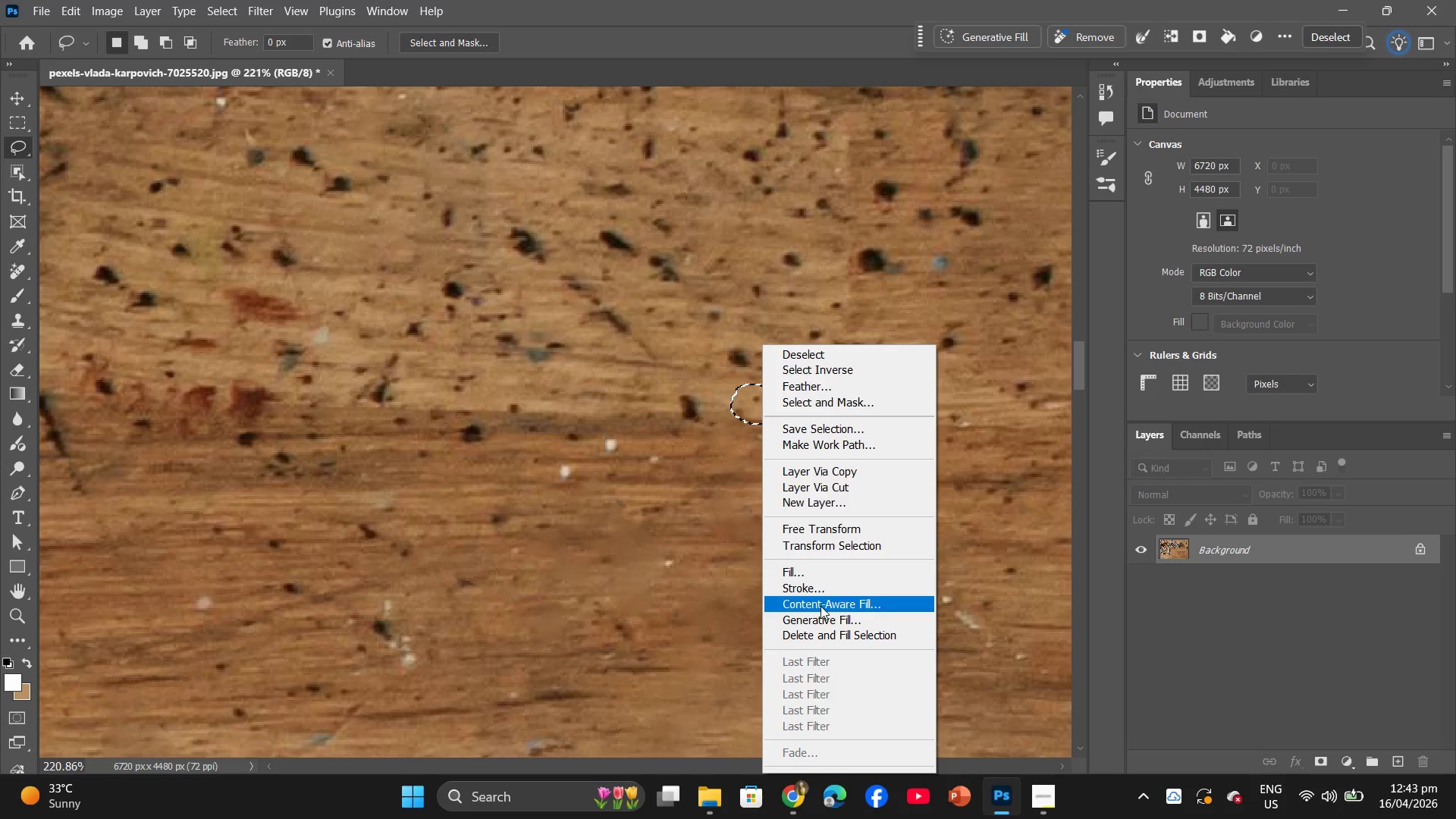 
left_click([823, 573])
 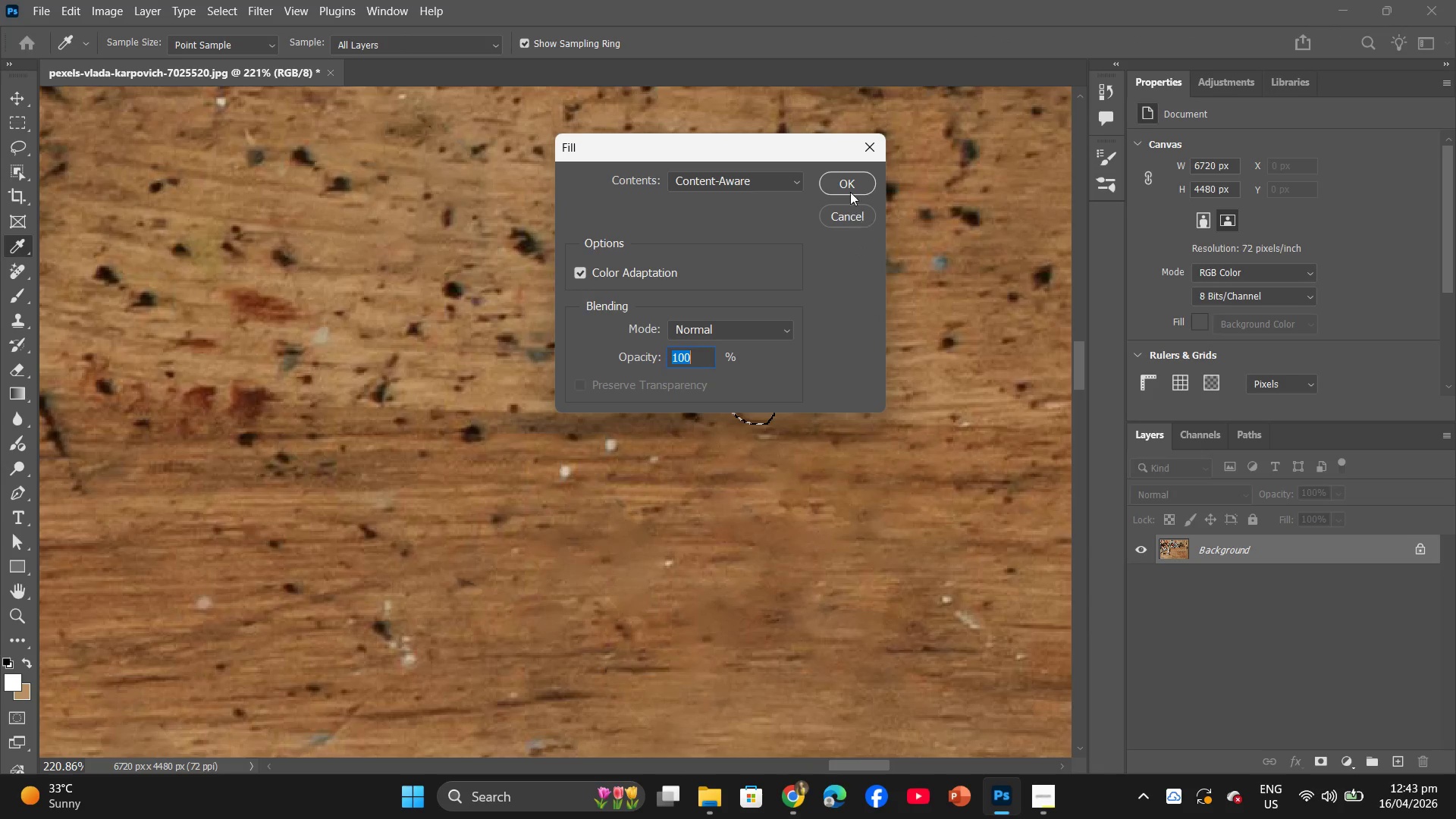 
left_click([847, 180])
 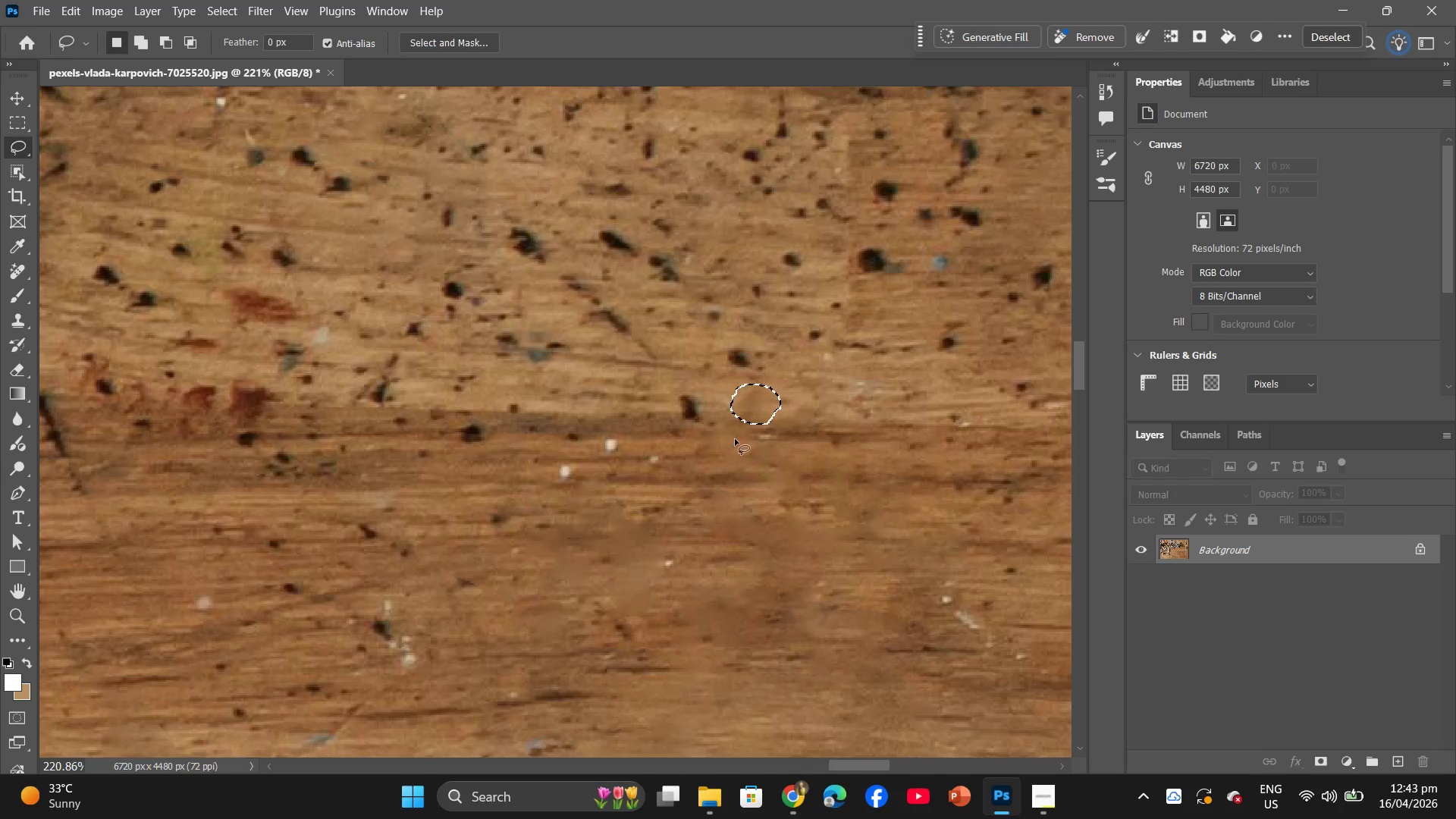 
left_click_drag(start_coordinate=[749, 411], to_coordinate=[678, 421])
 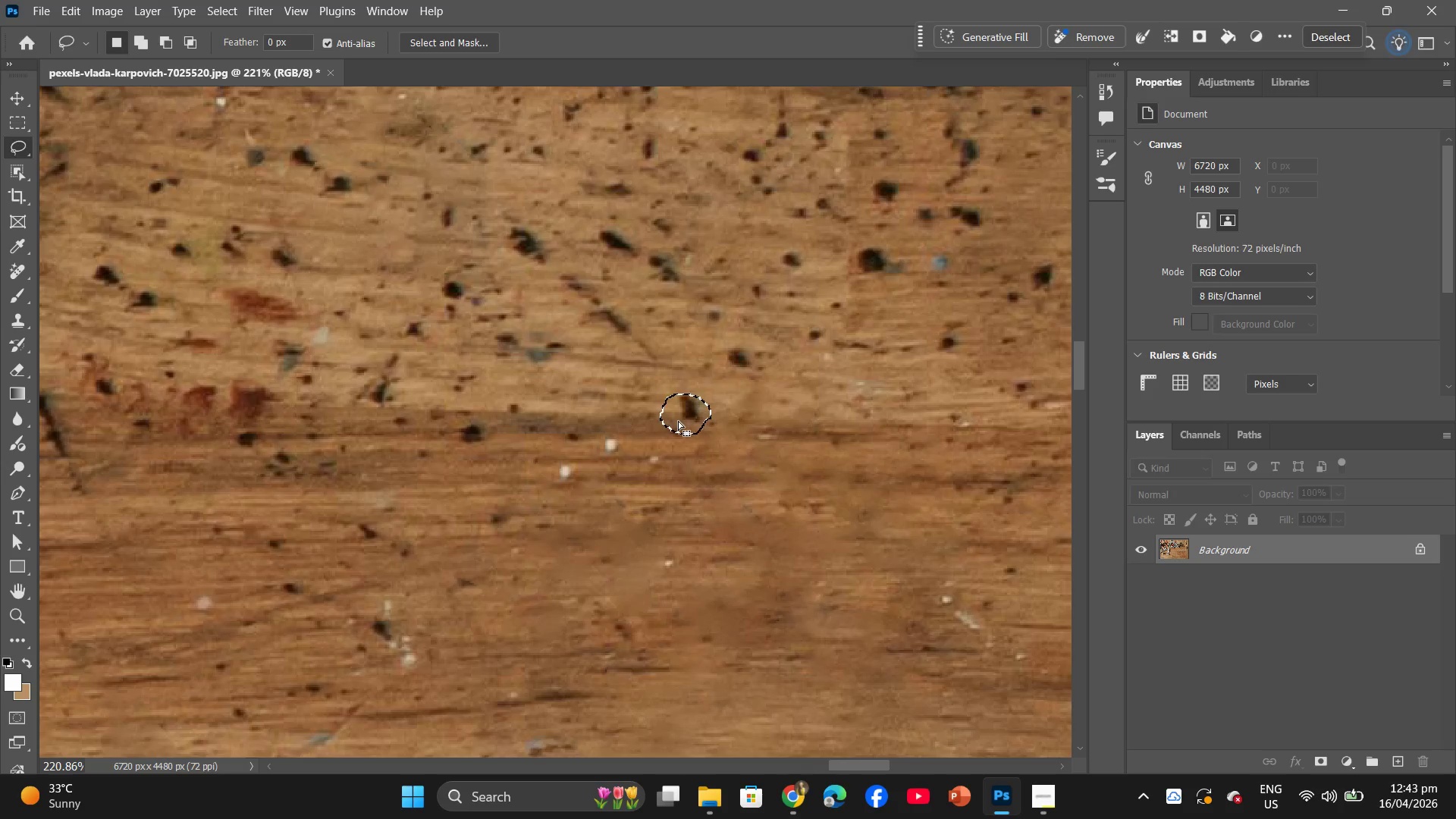 
right_click([678, 421])
 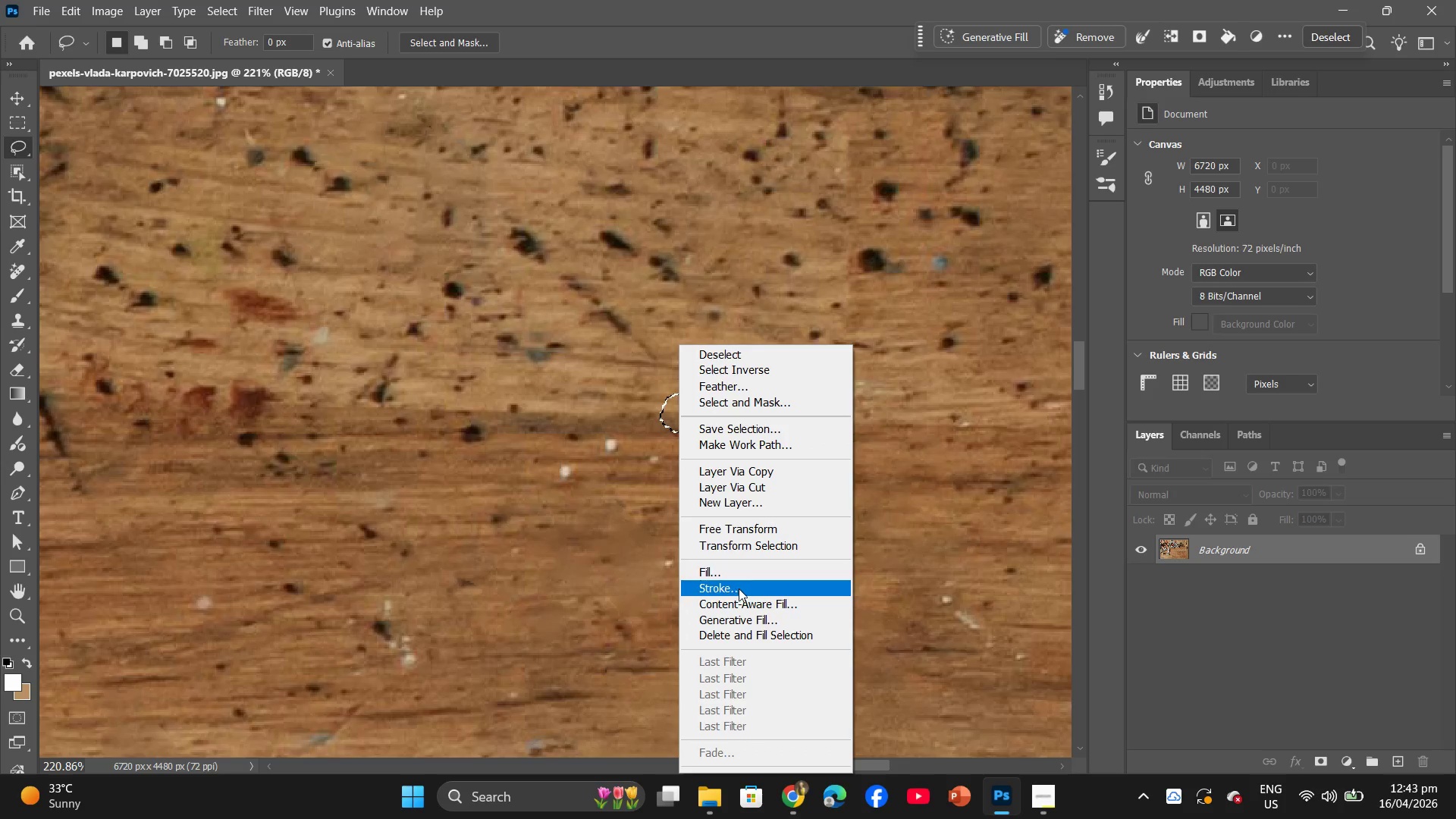 
left_click([751, 570])
 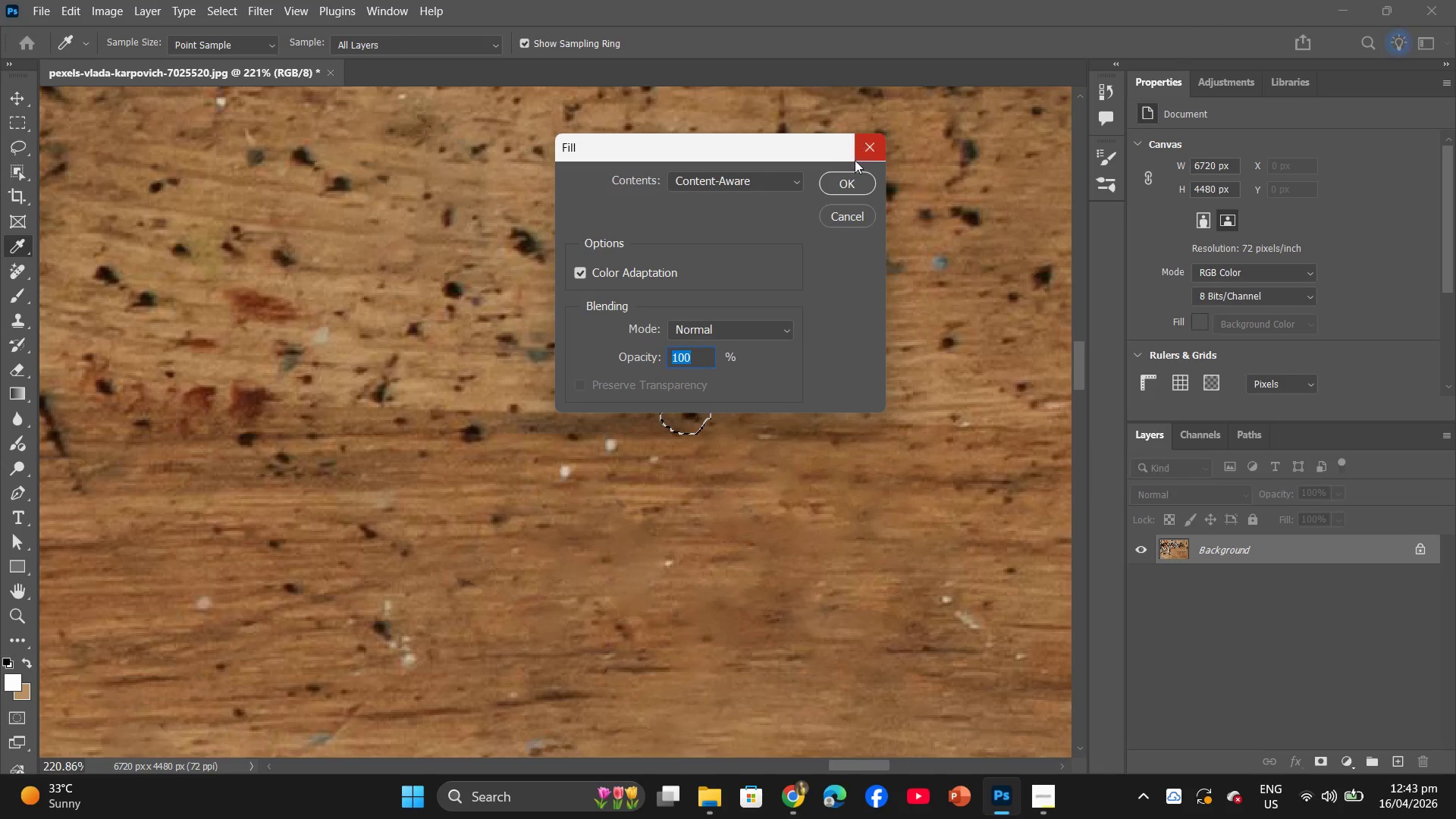 
left_click([858, 180])
 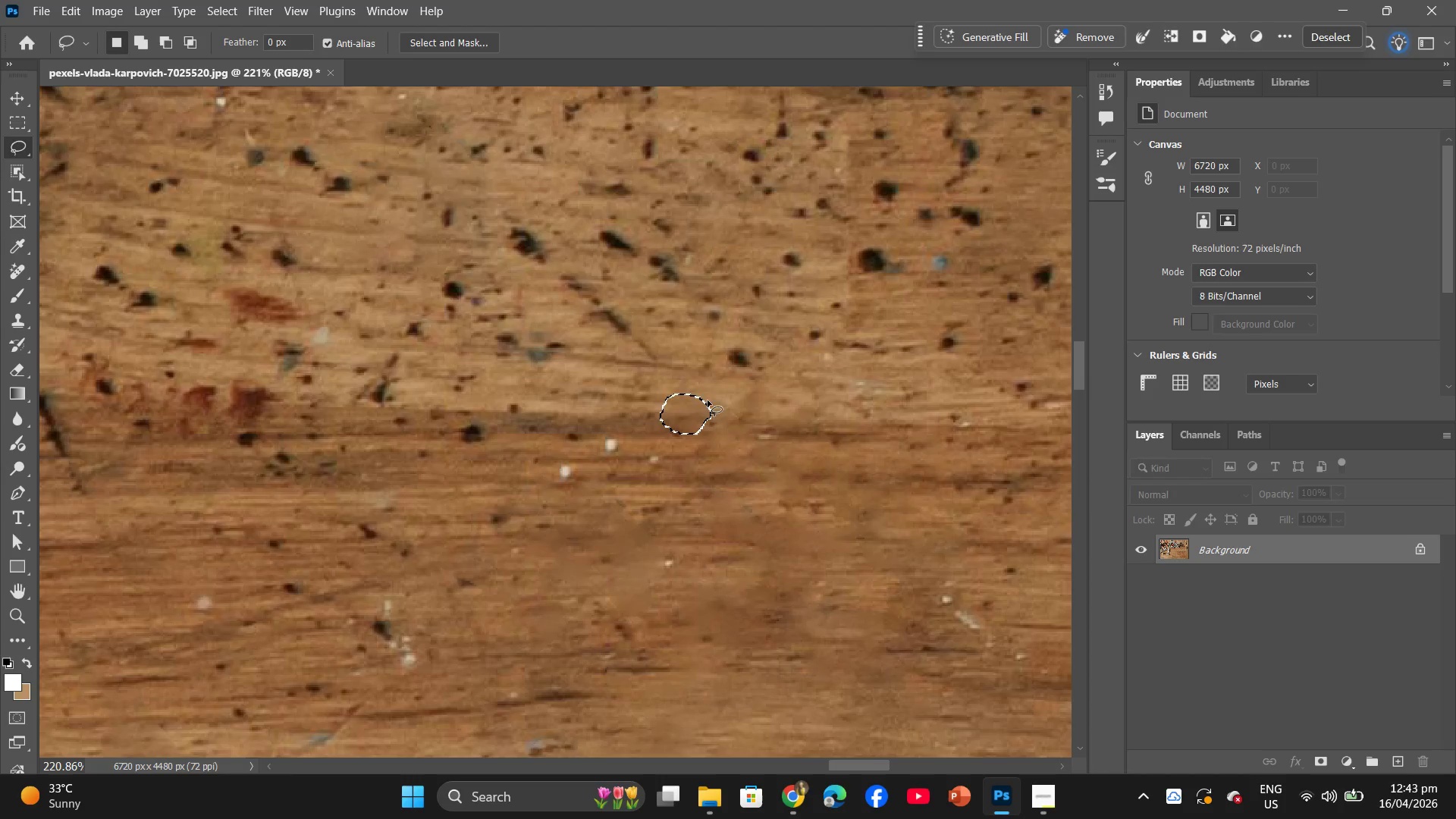 
left_click_drag(start_coordinate=[700, 408], to_coordinate=[753, 353])
 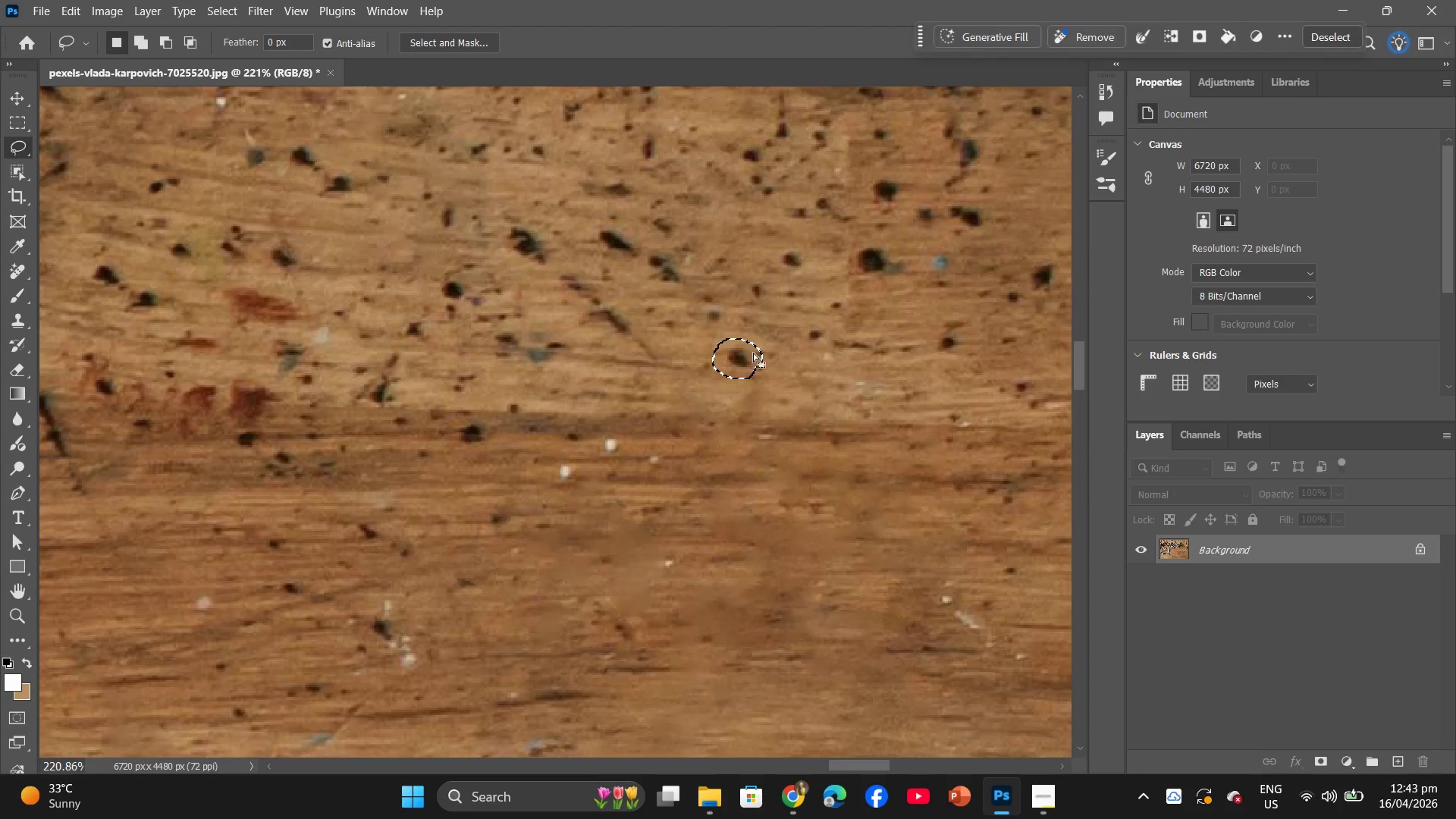 
right_click([753, 353])
 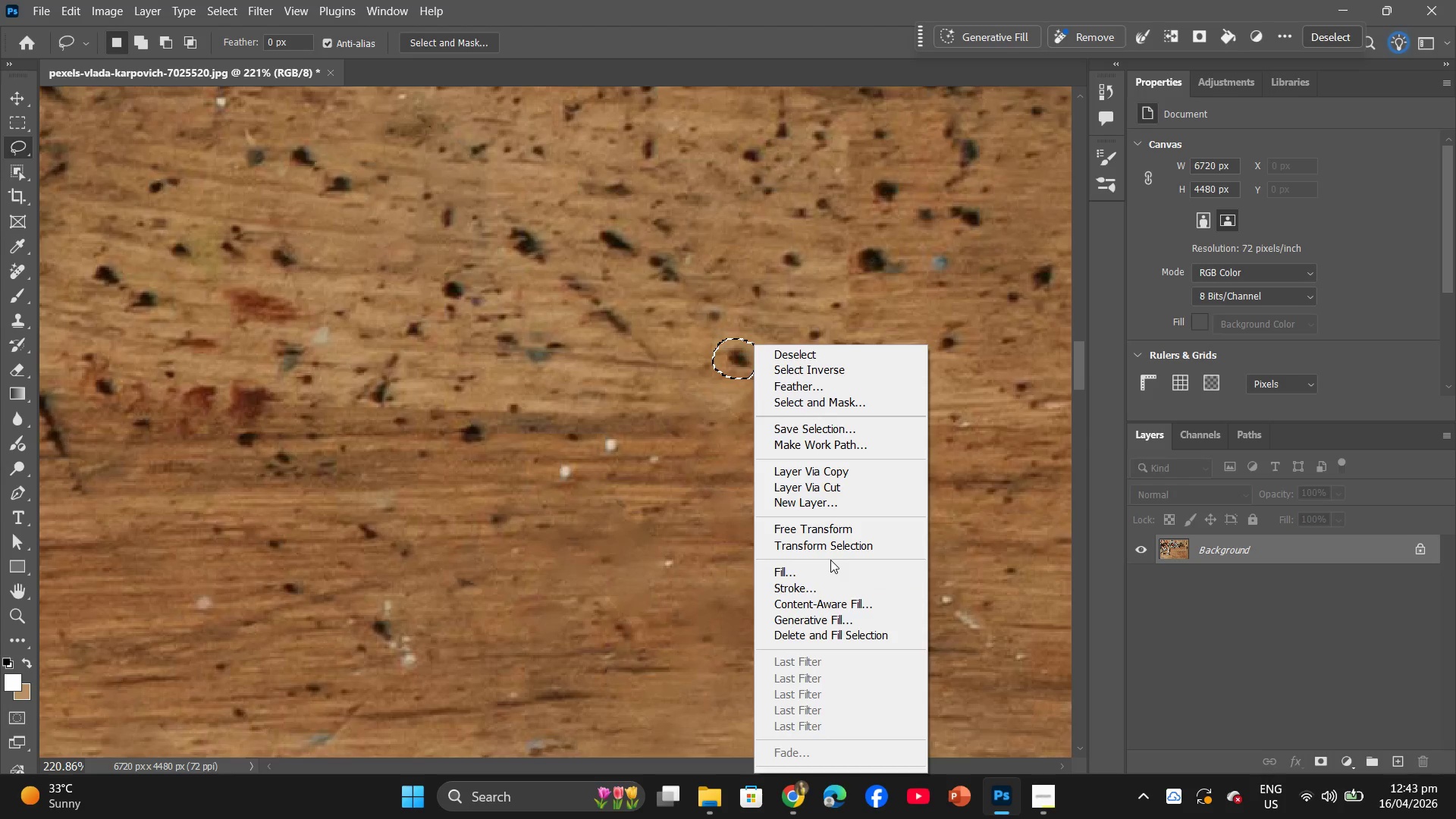 
left_click([827, 568])
 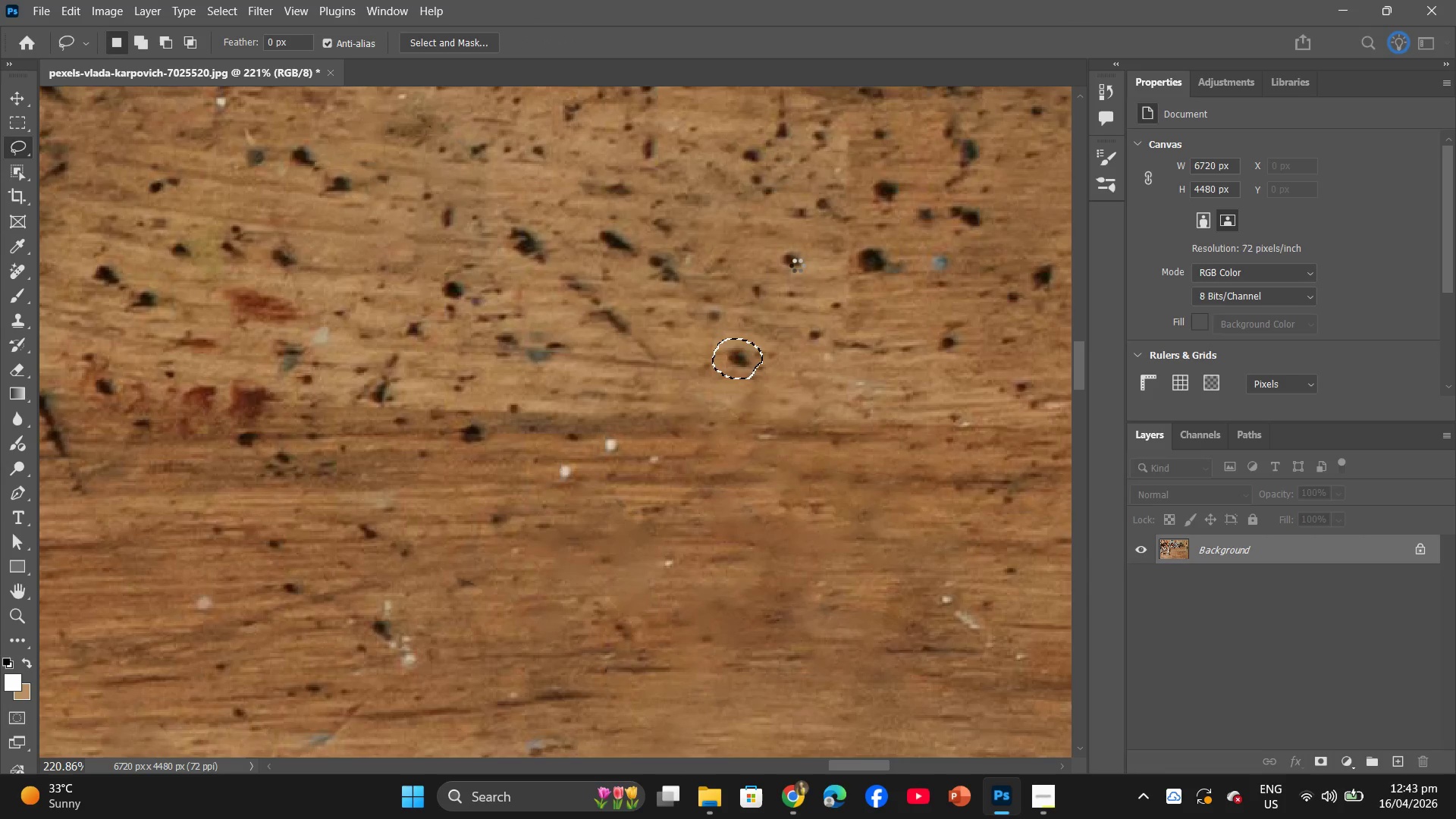 
left_click_drag(start_coordinate=[740, 363], to_coordinate=[627, 452])
 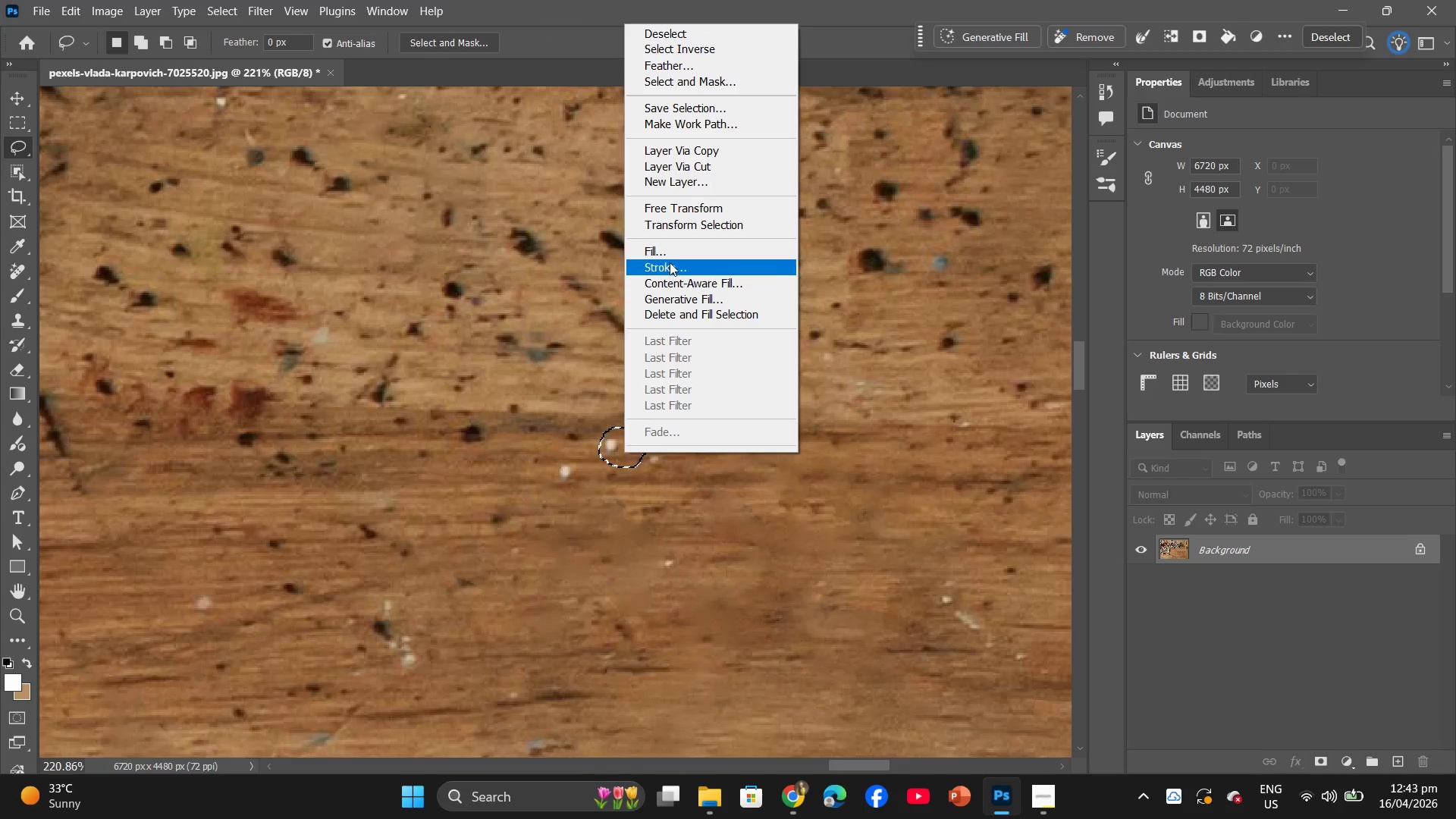 
left_click([682, 255])
 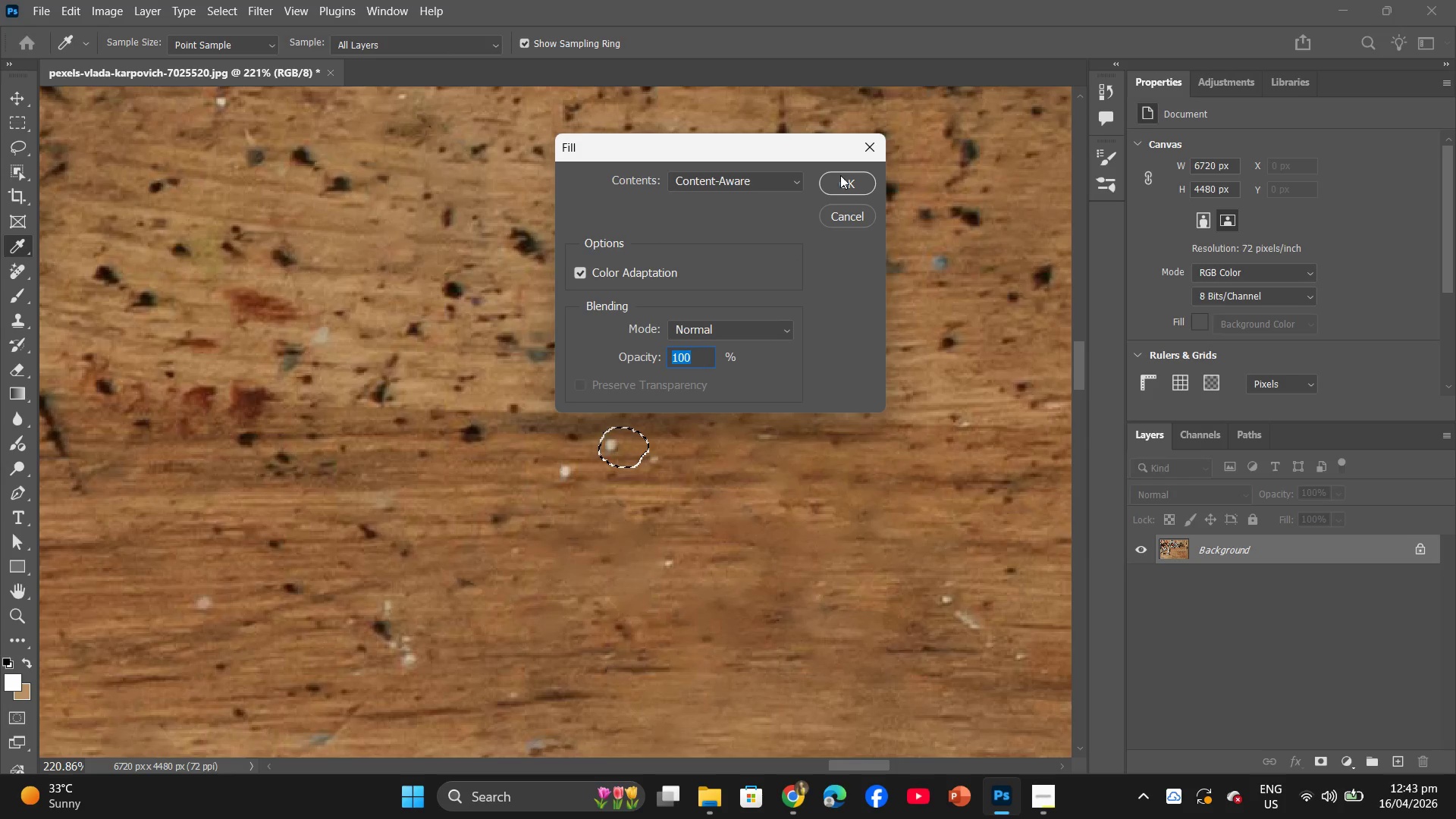 
left_click([843, 181])
 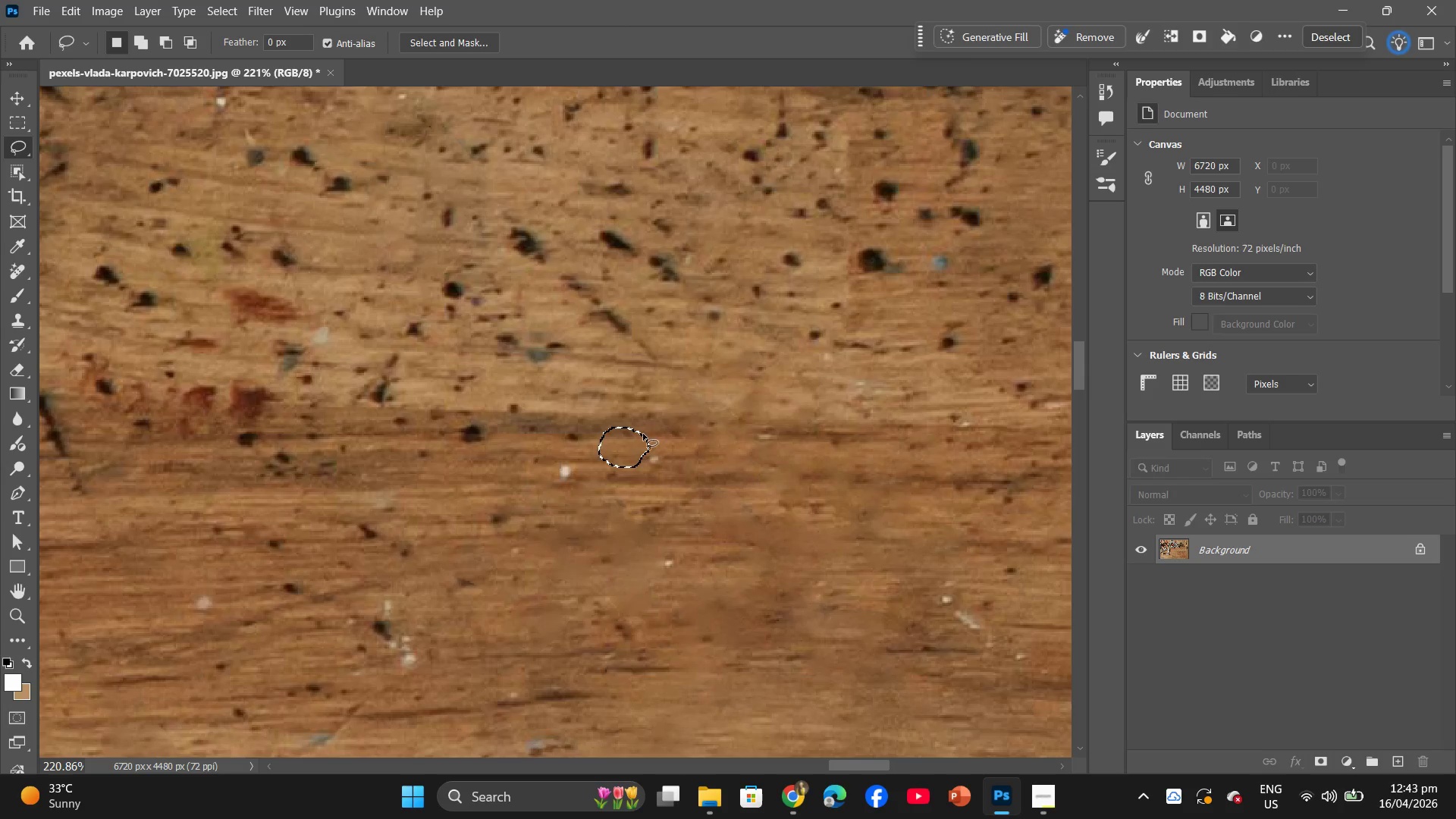 
left_click_drag(start_coordinate=[623, 441], to_coordinate=[558, 472])
 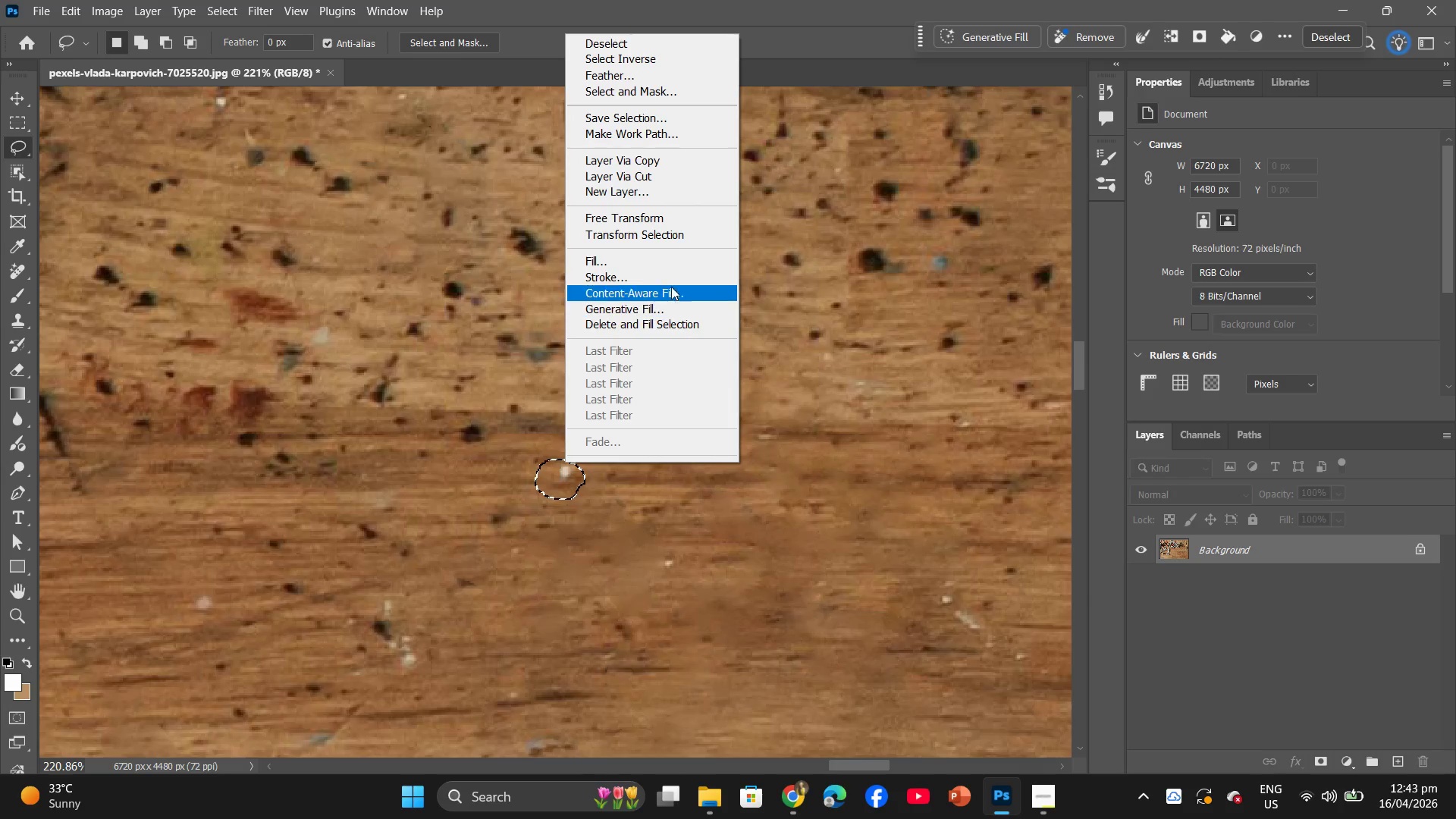 
left_click([670, 262])
 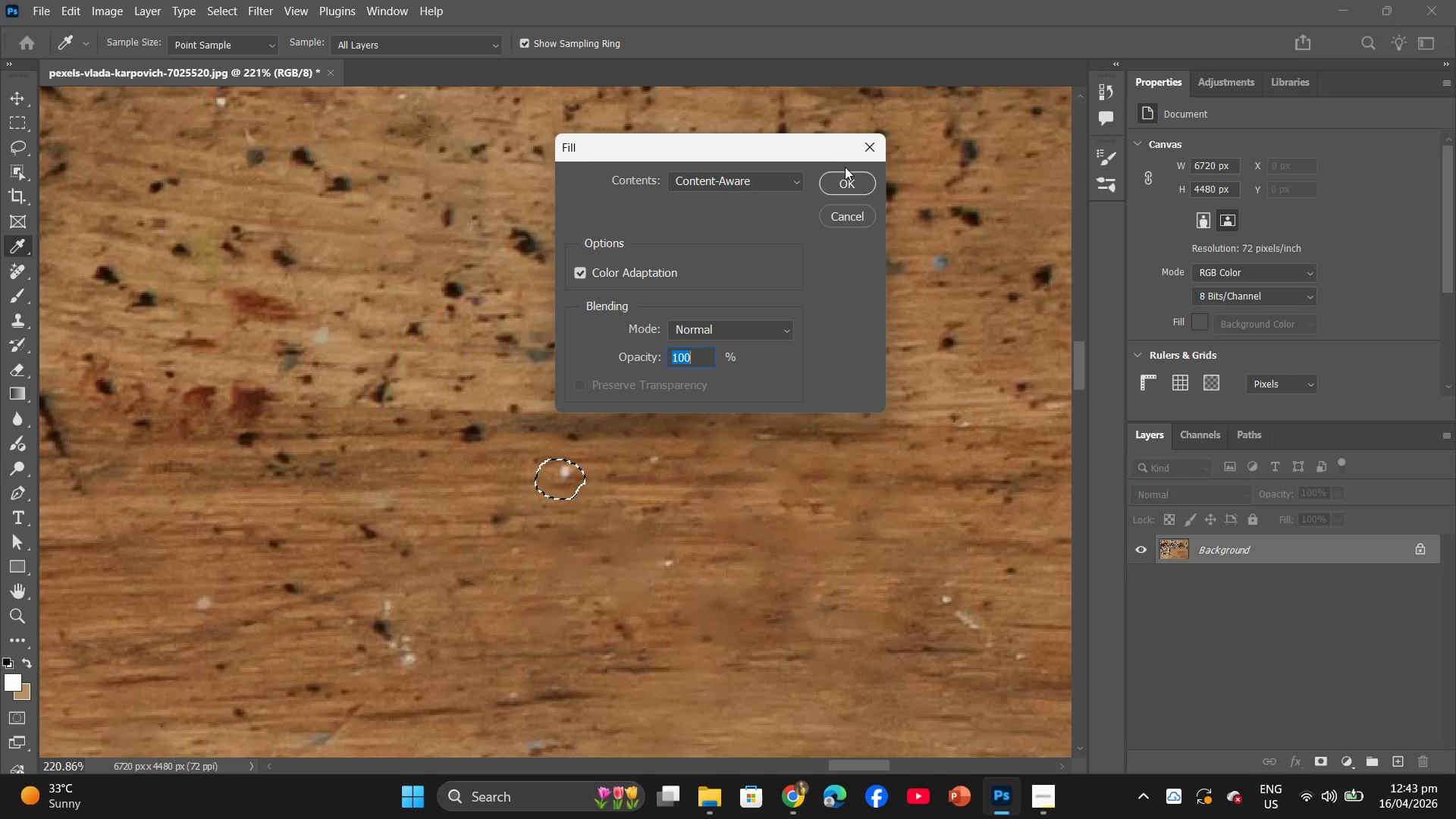 
left_click([846, 180])
 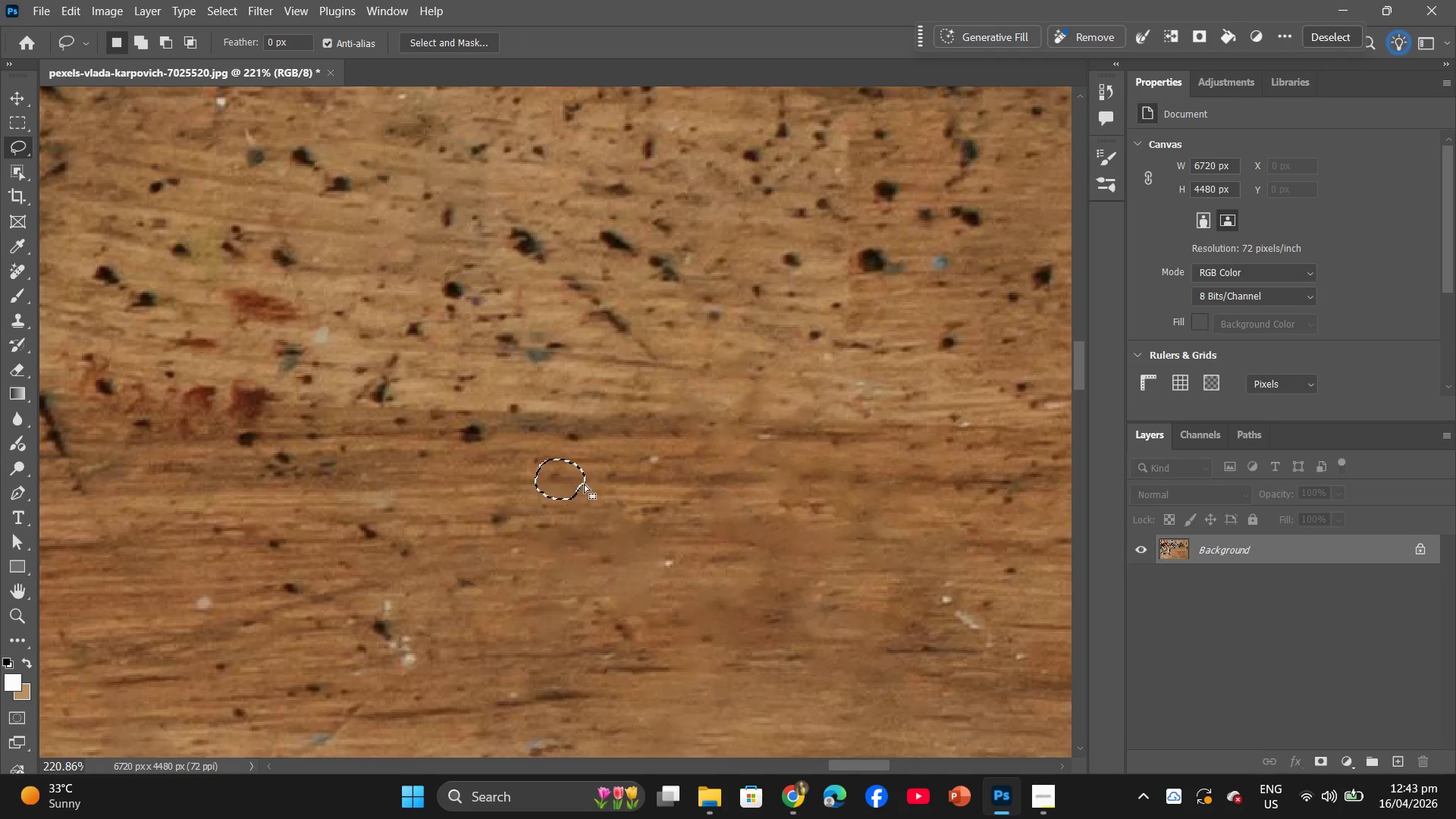 
left_click([584, 484])
 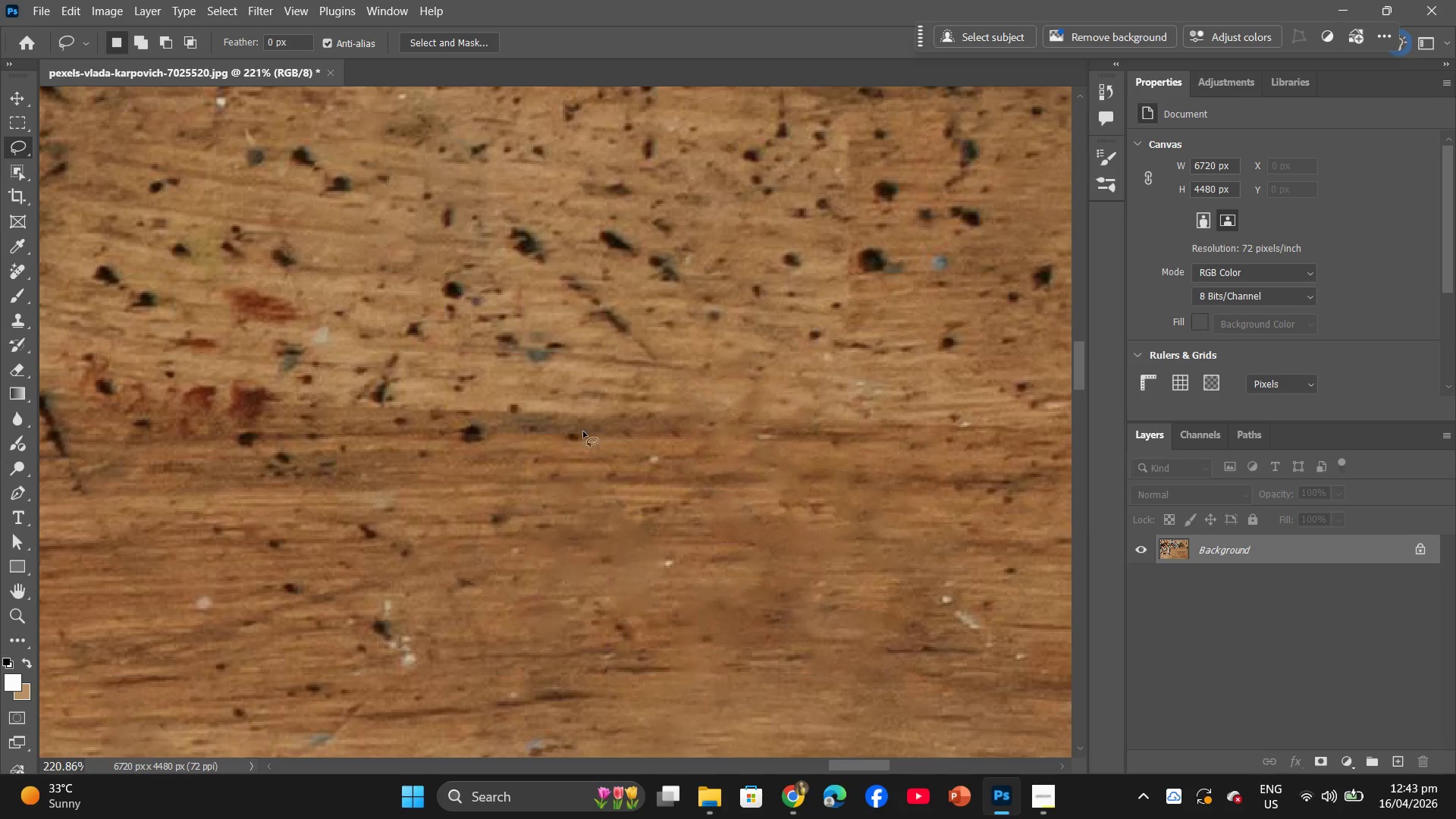 
left_click_drag(start_coordinate=[598, 436], to_coordinate=[597, 441])
 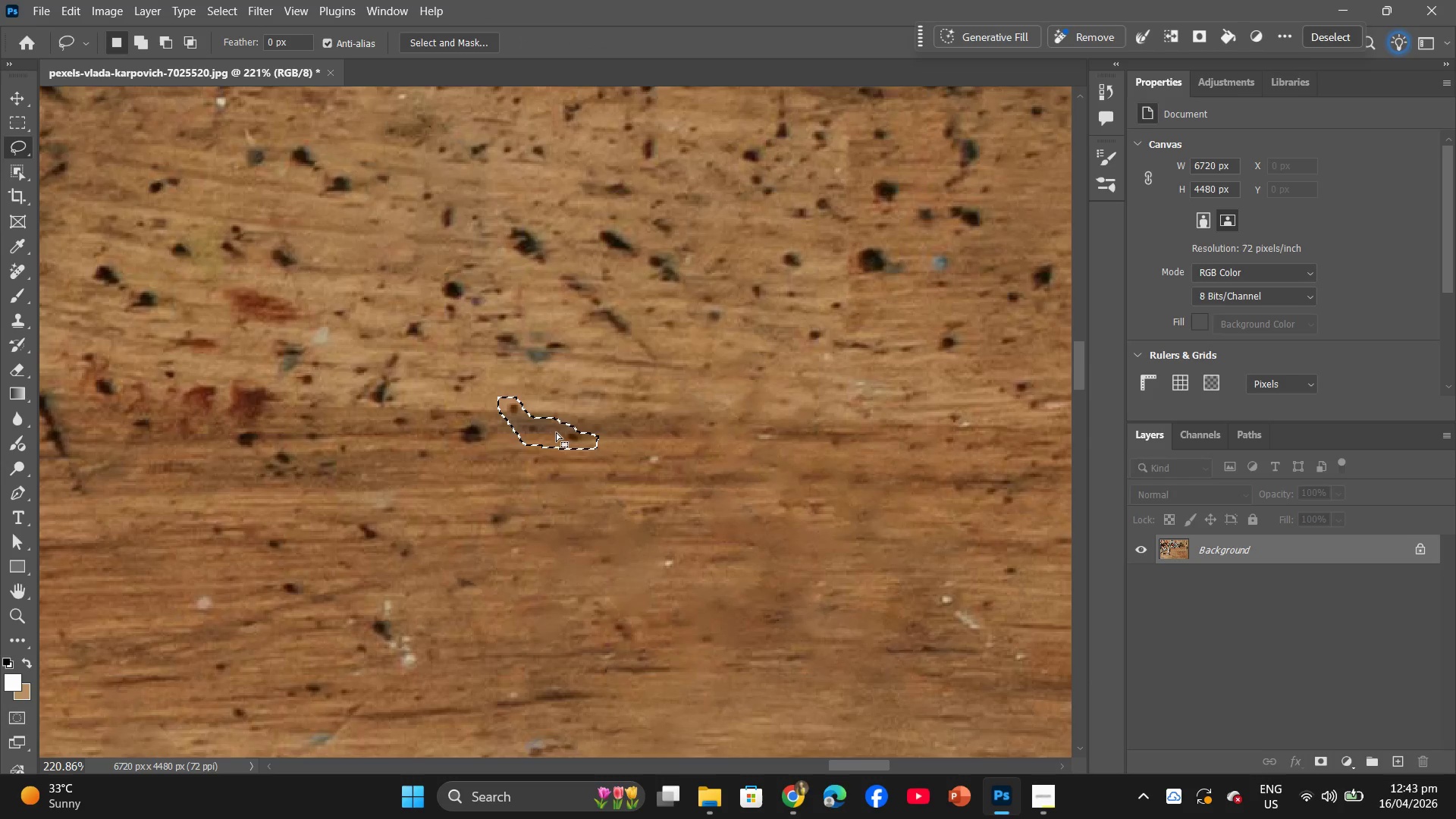 
right_click([554, 431])
 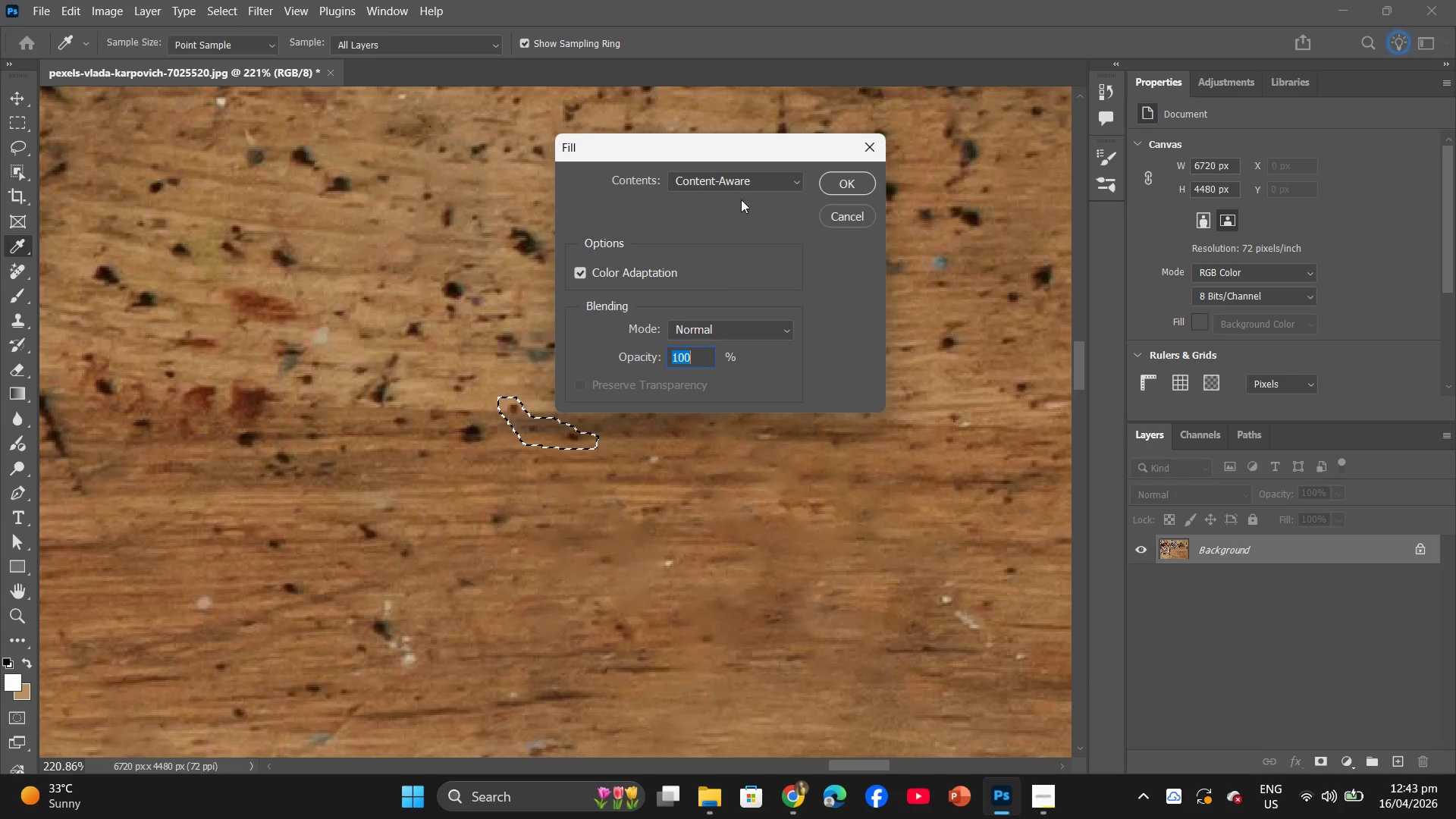 
left_click([843, 180])
 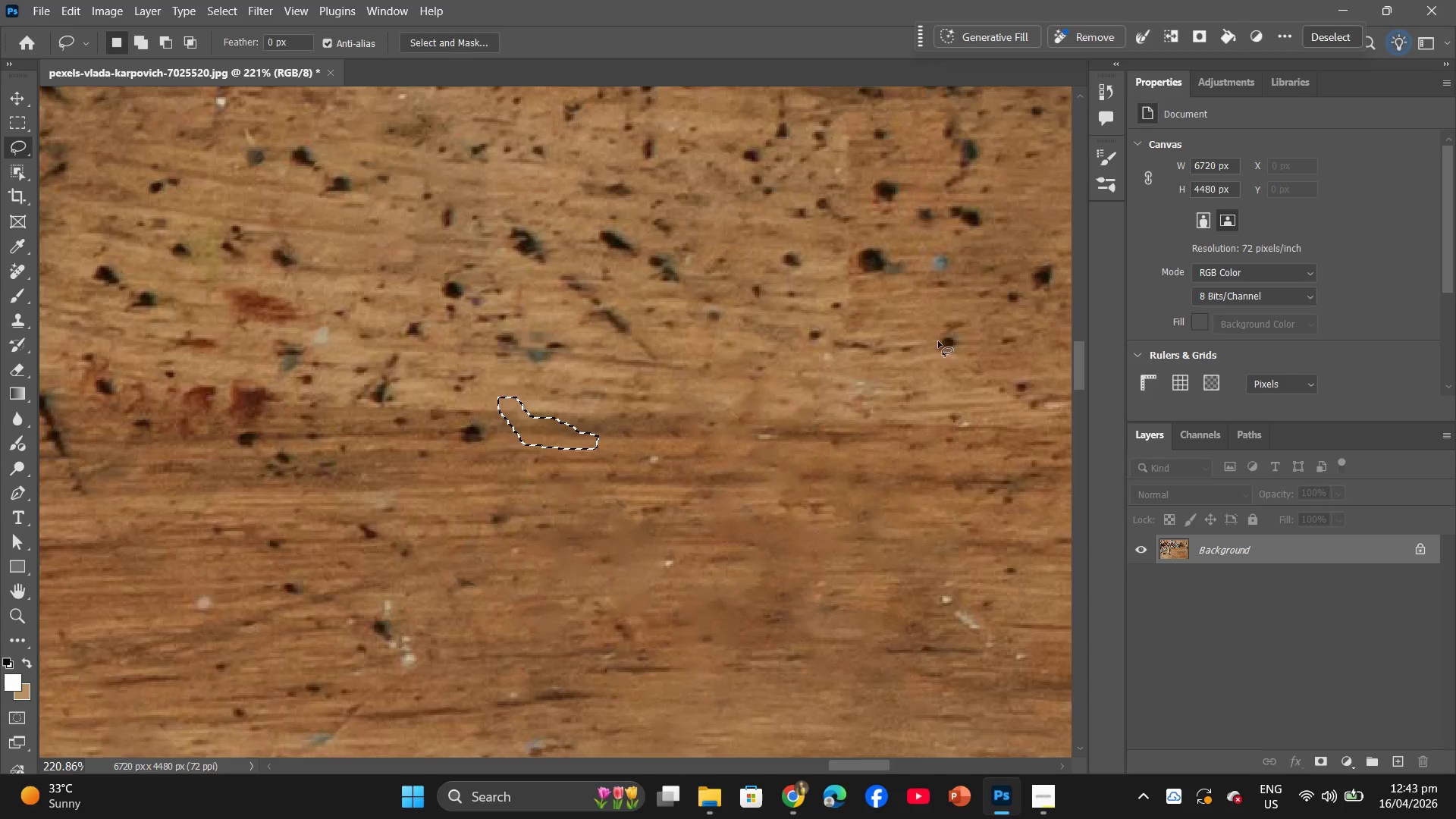 
left_click_drag(start_coordinate=[973, 339], to_coordinate=[965, 342])
 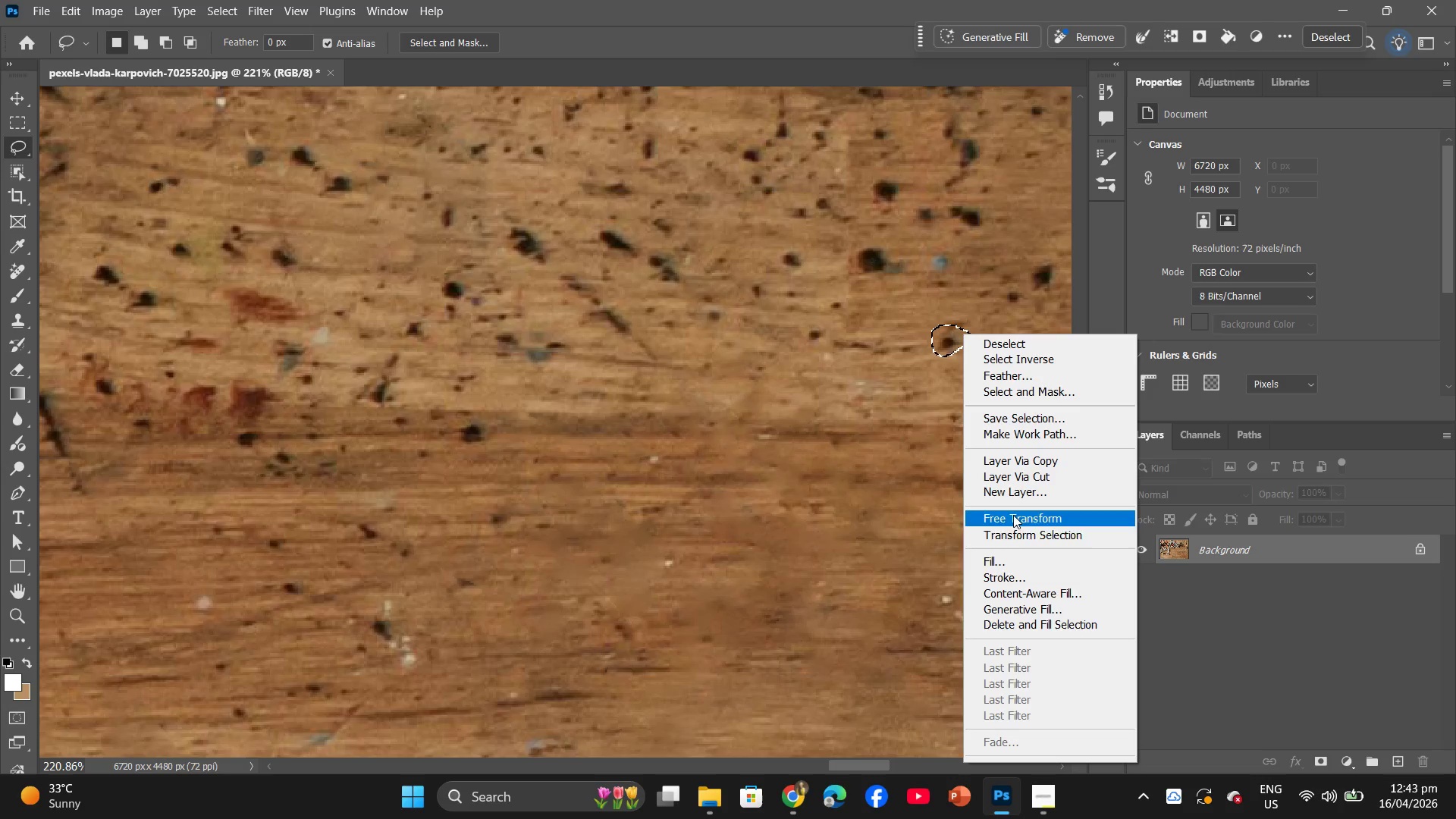 
left_click([1008, 561])
 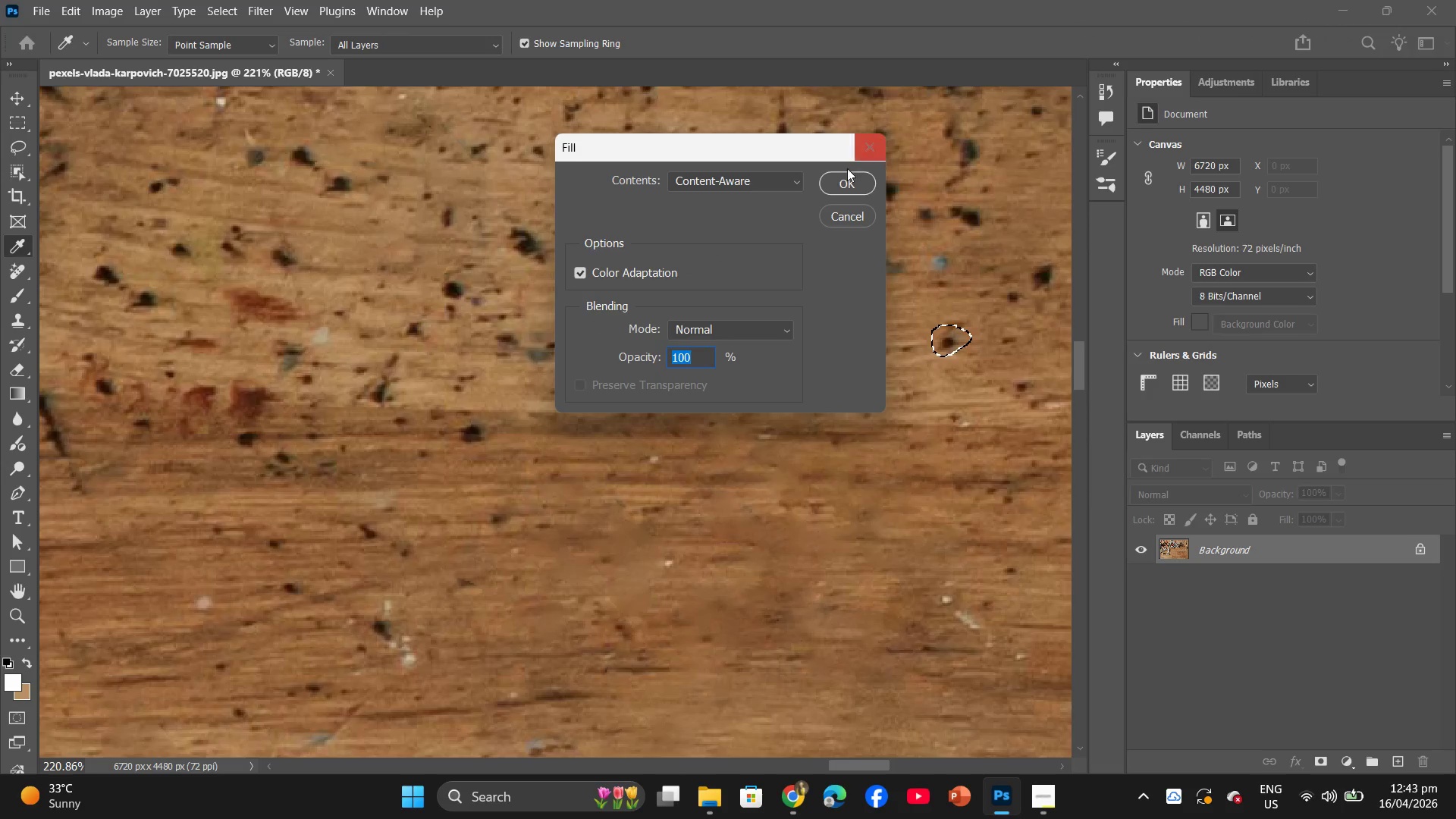 
left_click([842, 177])
 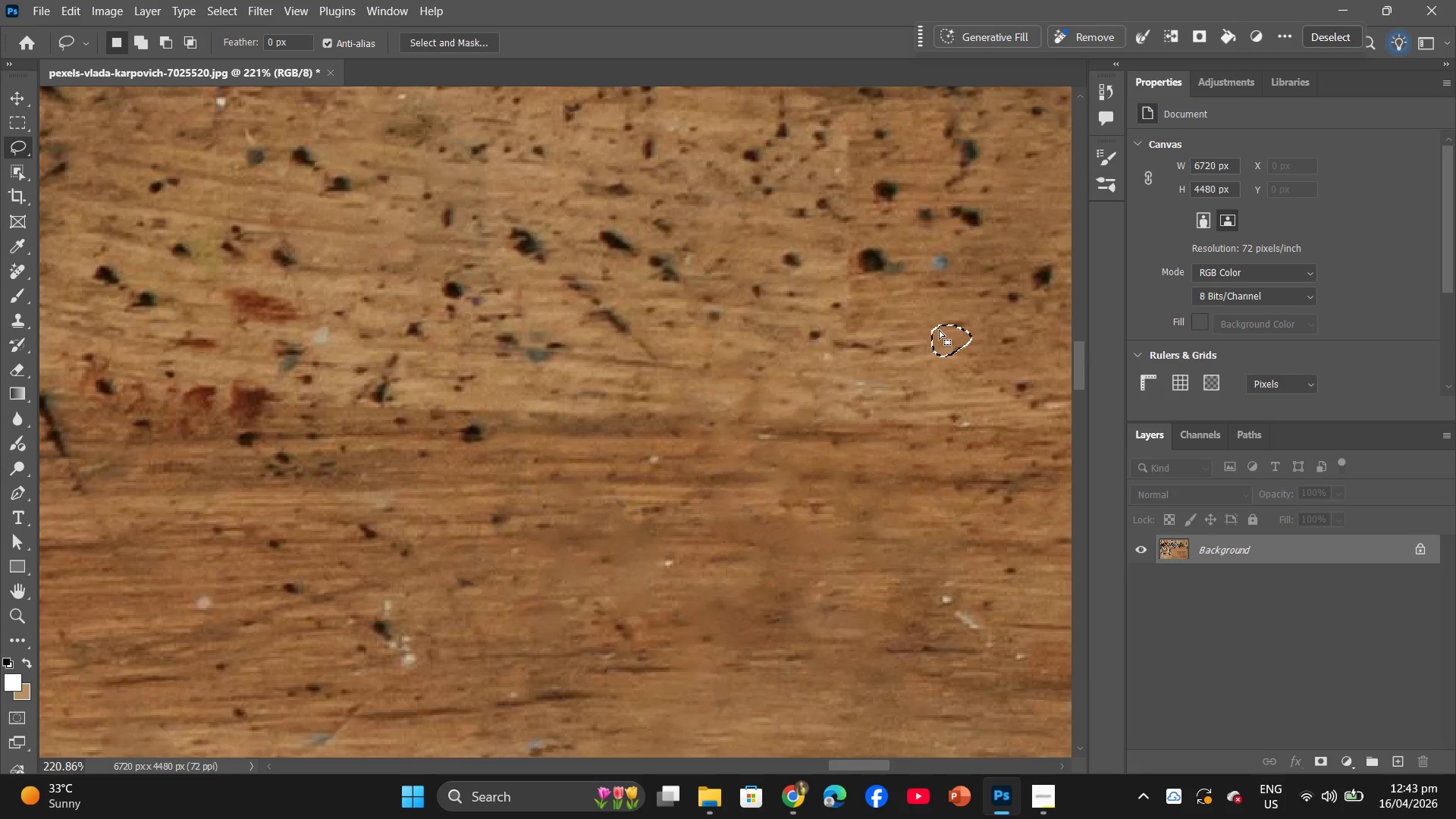 
left_click_drag(start_coordinate=[940, 332], to_coordinate=[862, 250])
 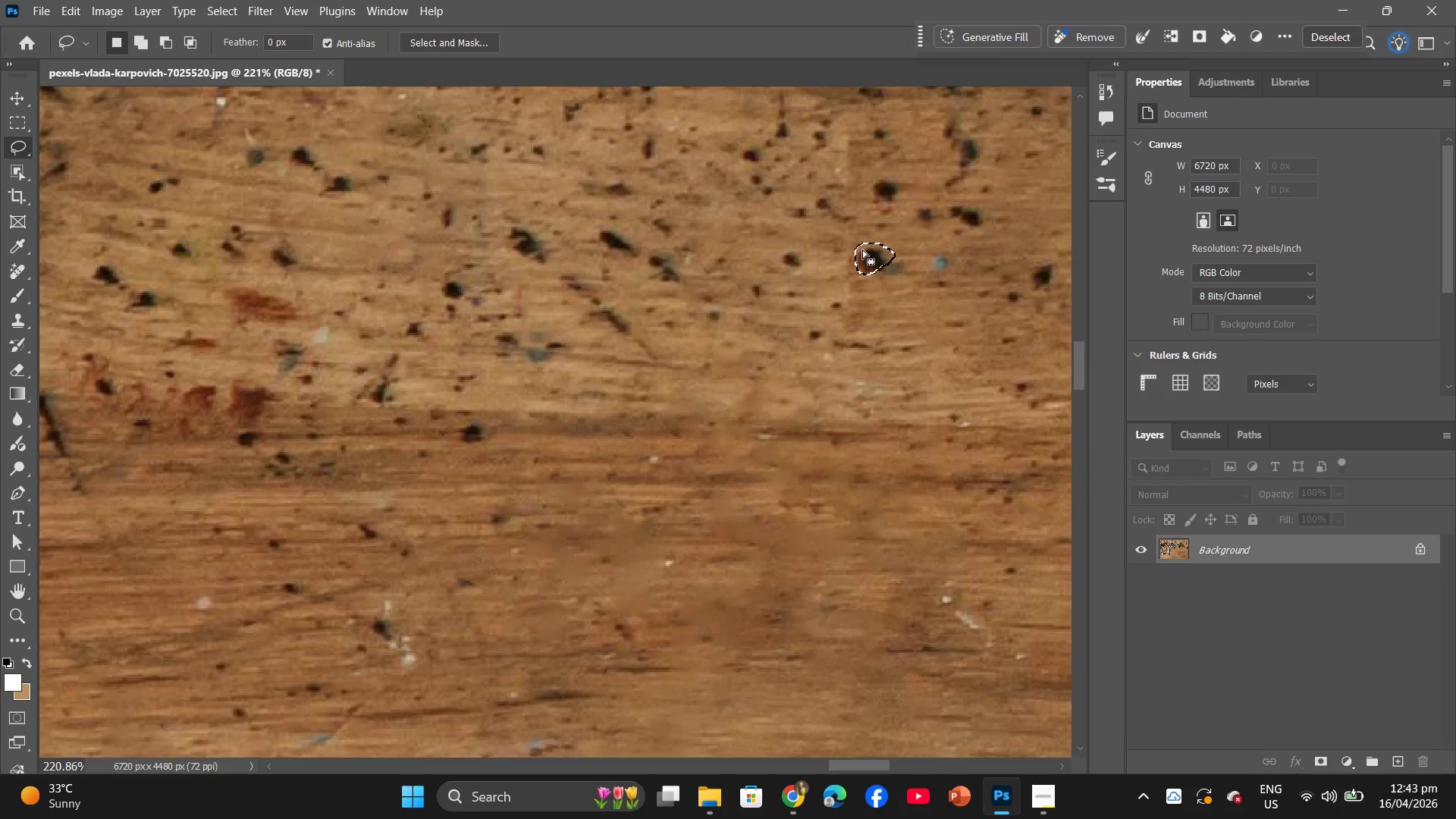 
right_click([862, 249])
 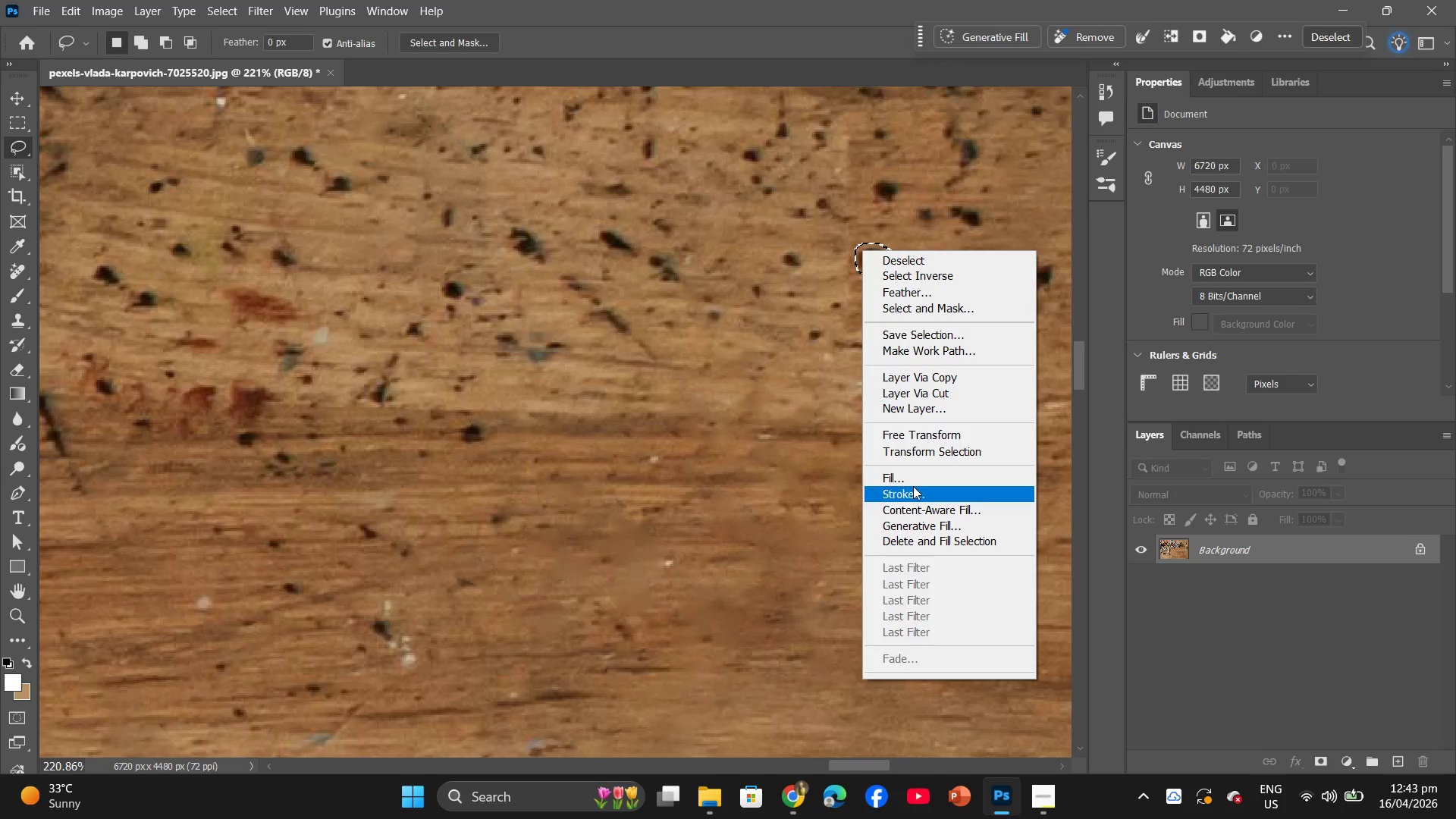 
left_click([913, 486])
 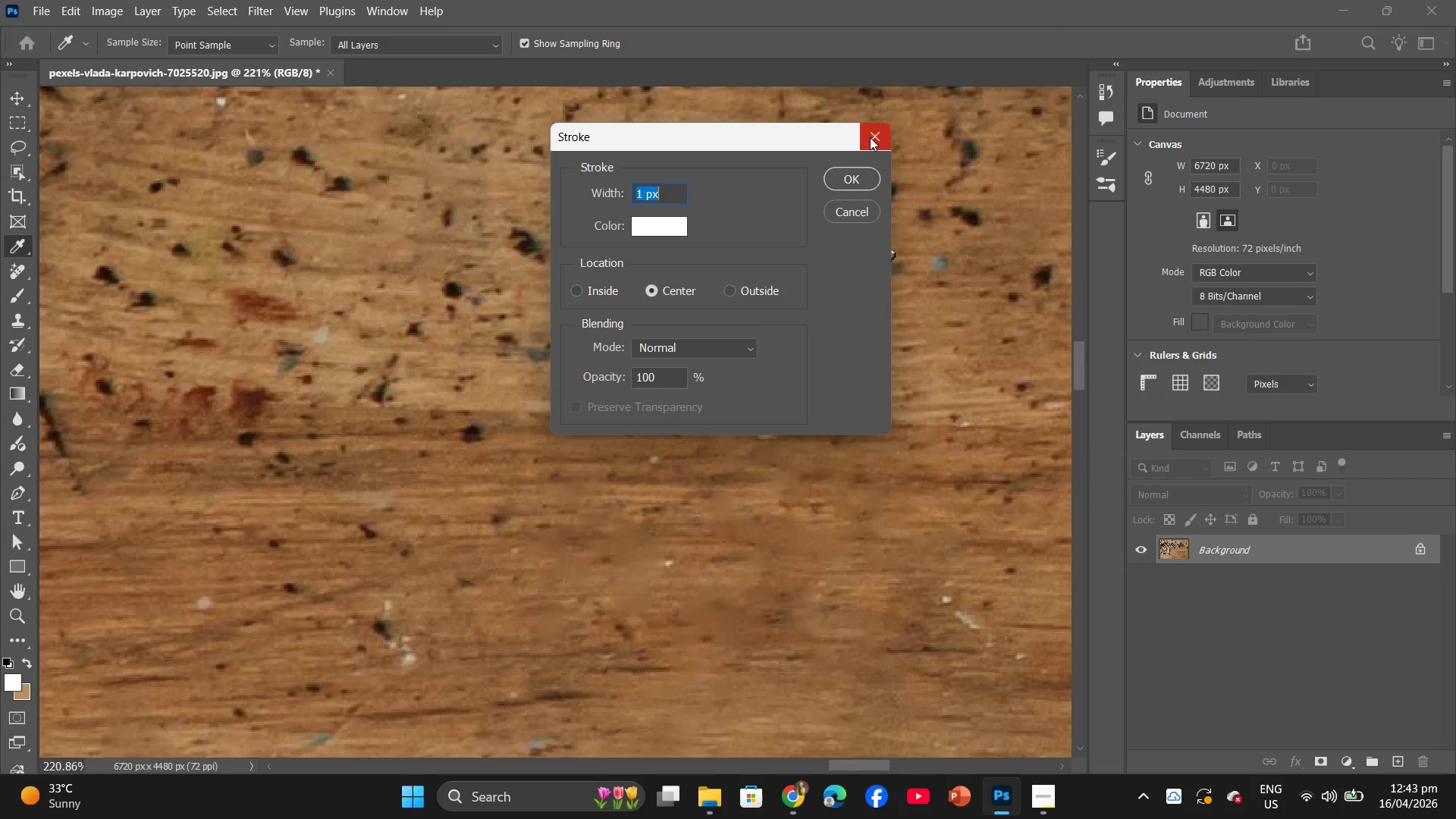 
left_click([863, 133])
 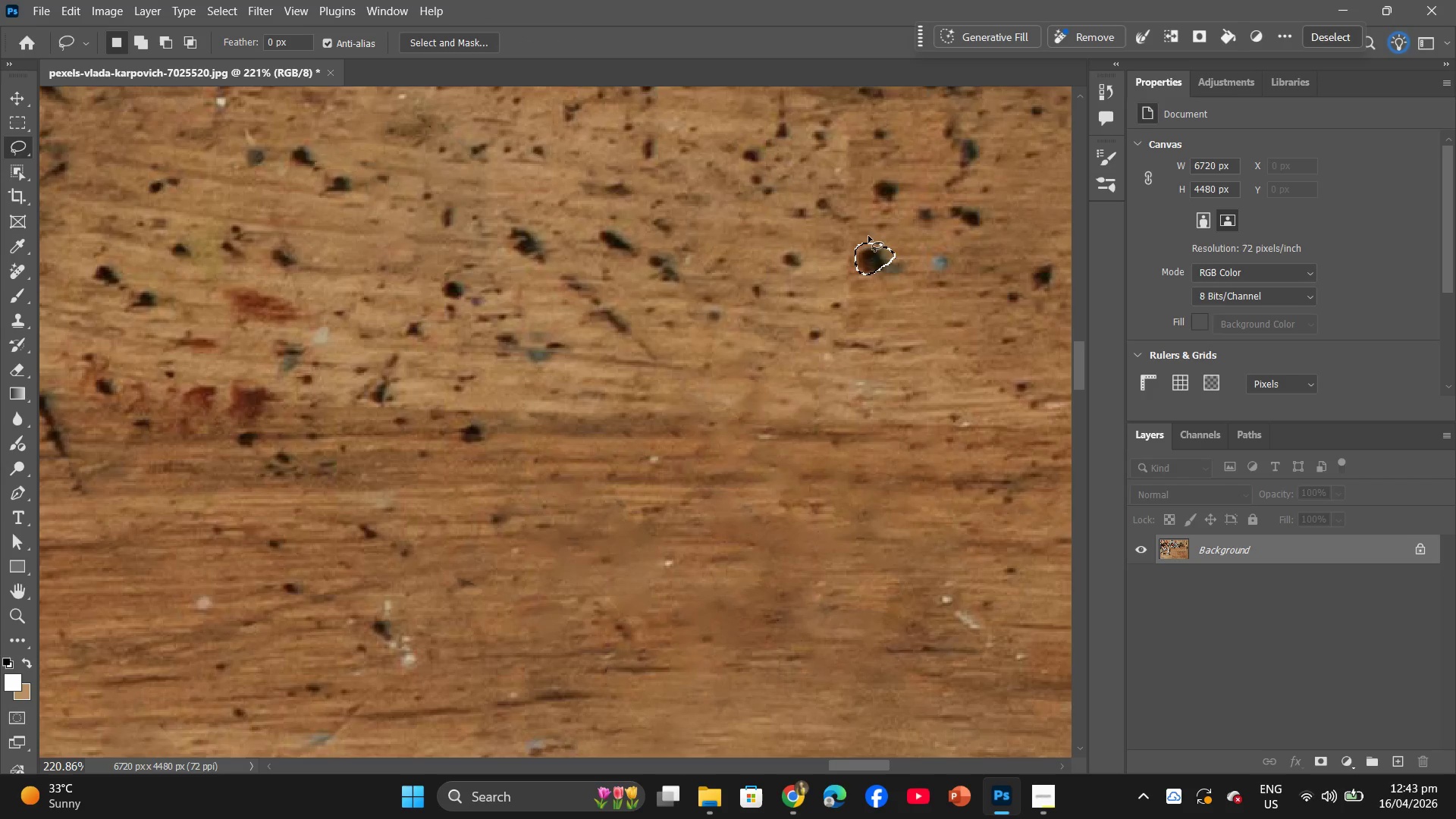 
right_click([874, 250])
 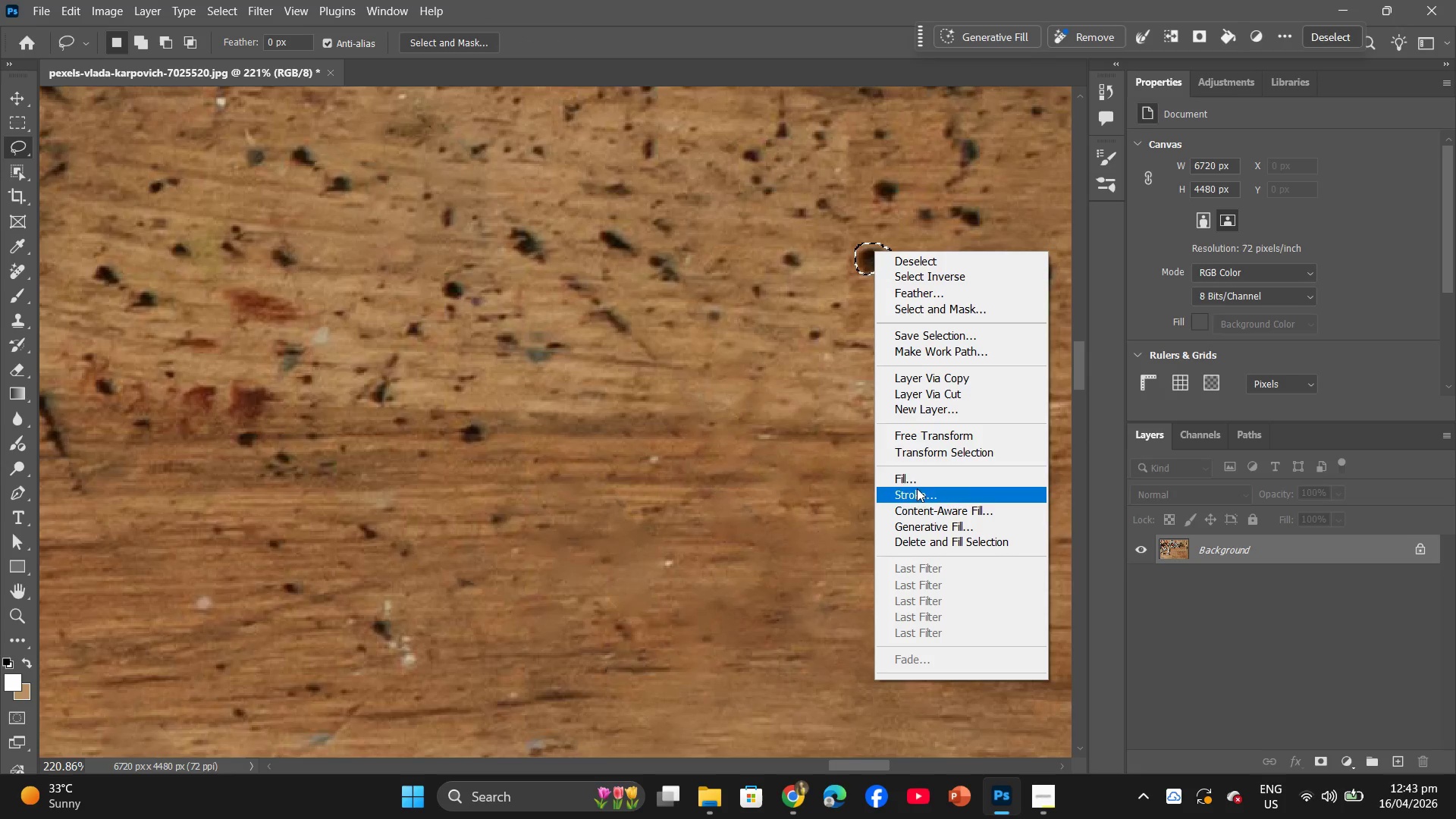 
left_click([926, 478])
 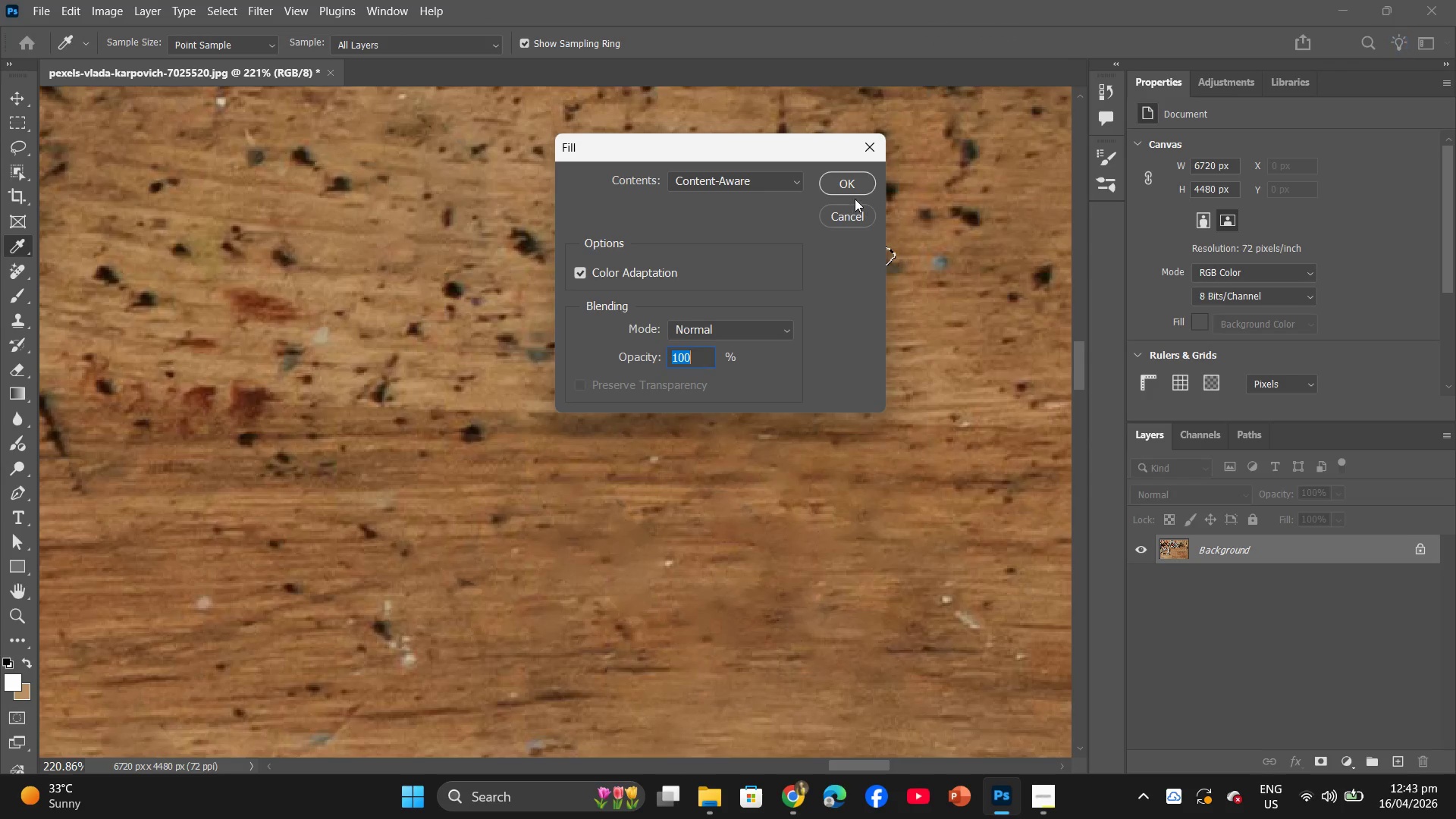 
left_click([842, 184])
 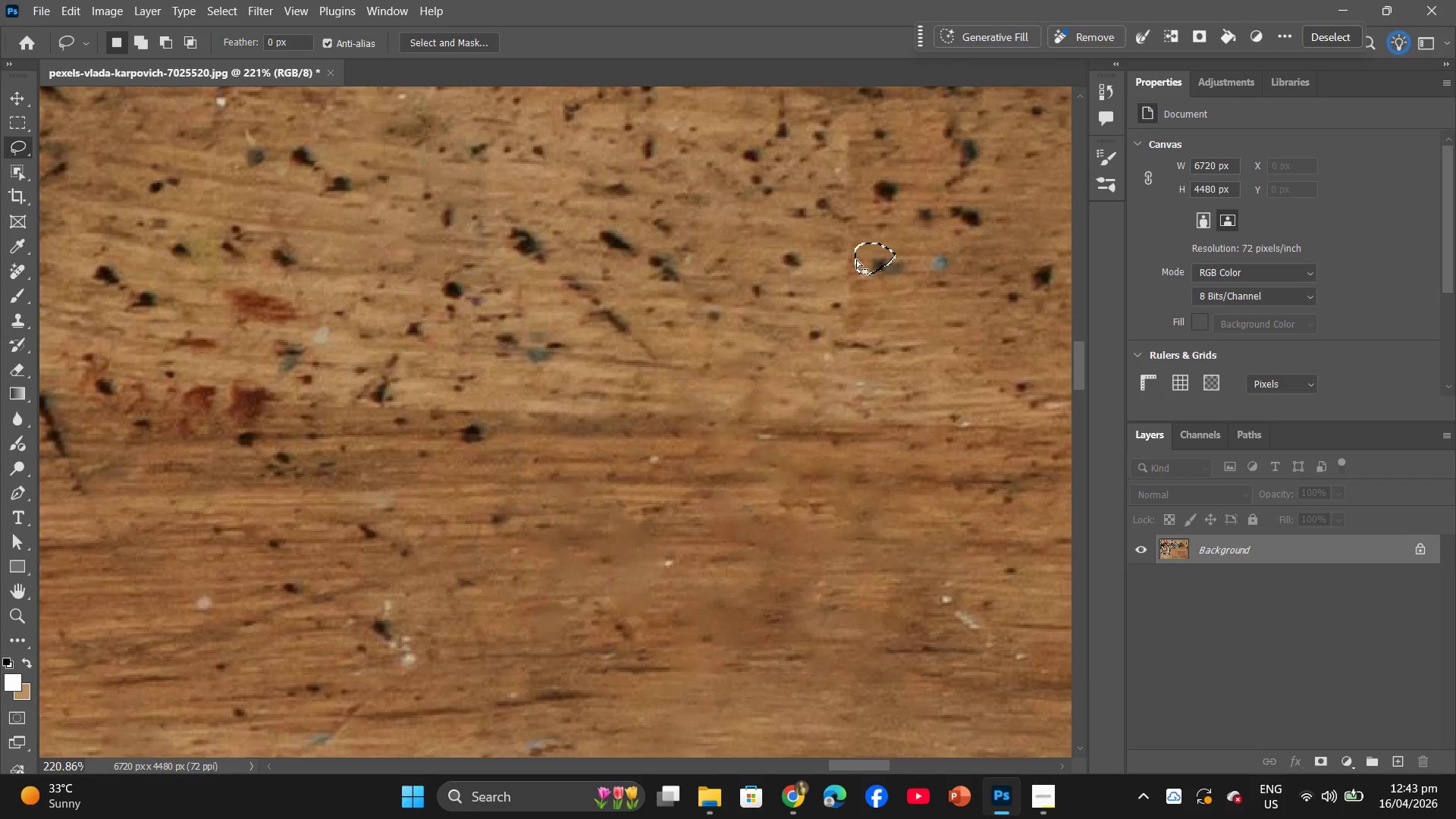 
left_click_drag(start_coordinate=[859, 259], to_coordinate=[787, 261])
 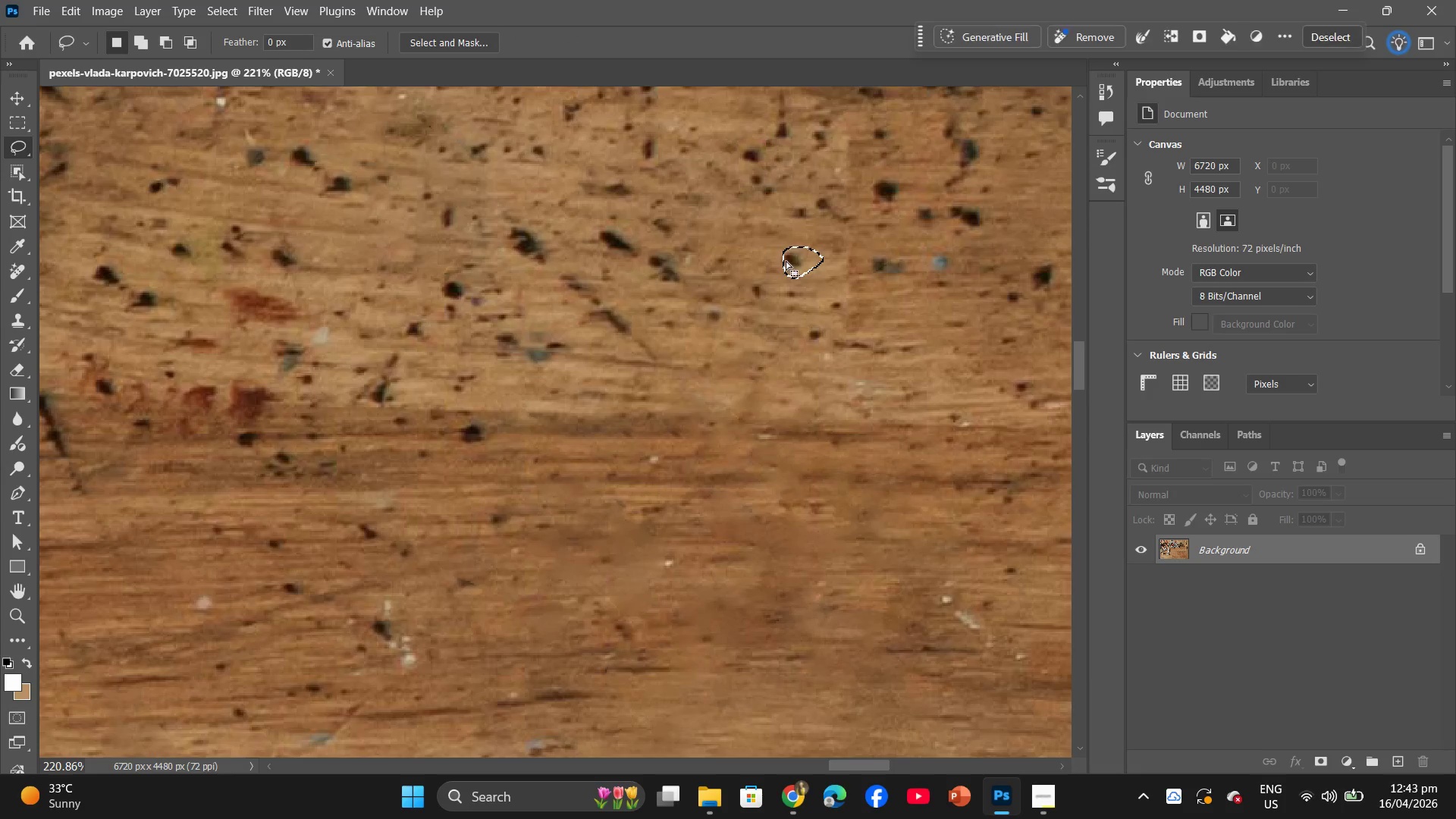 
right_click([786, 261])
 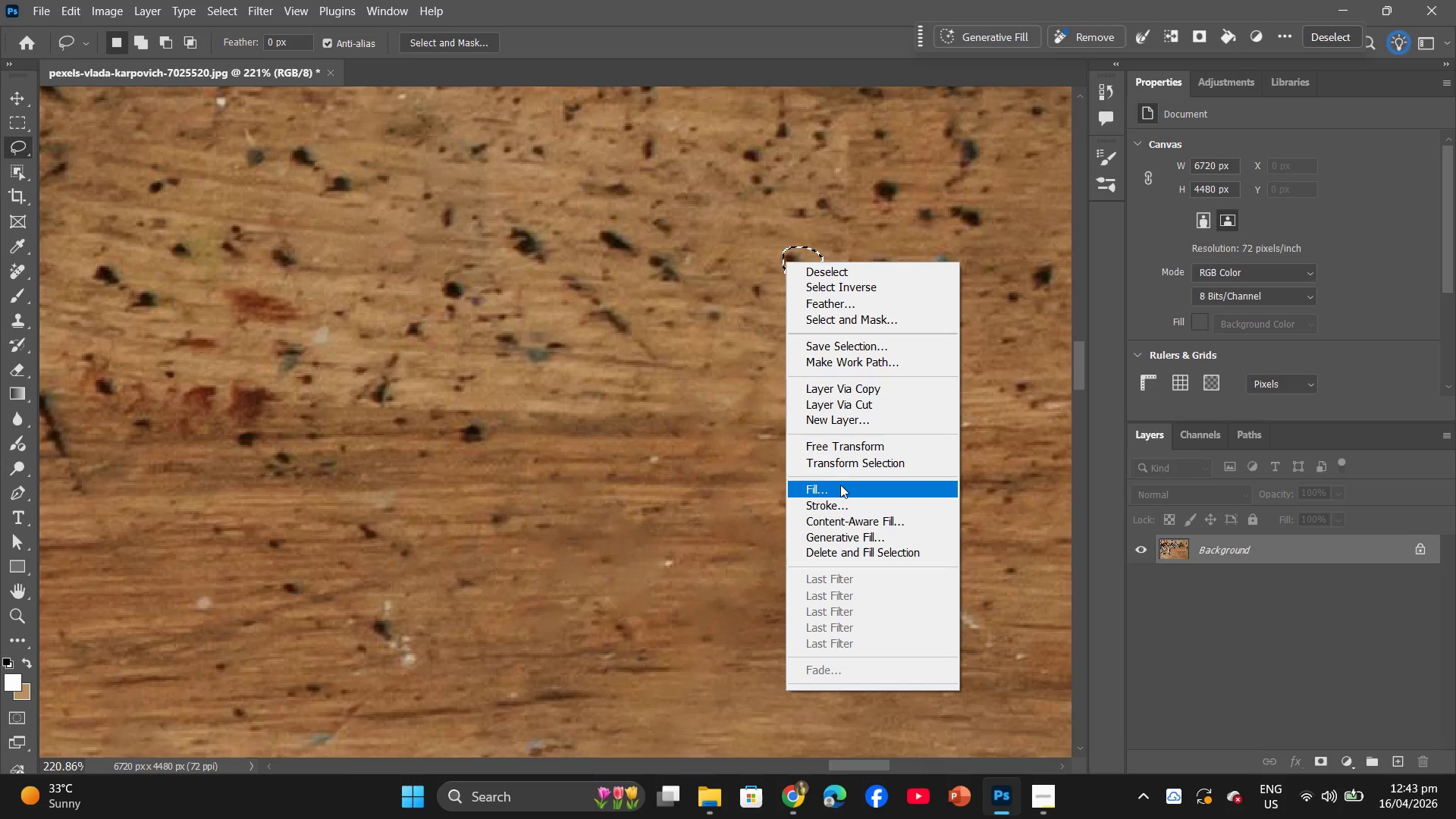 
left_click([844, 486])
 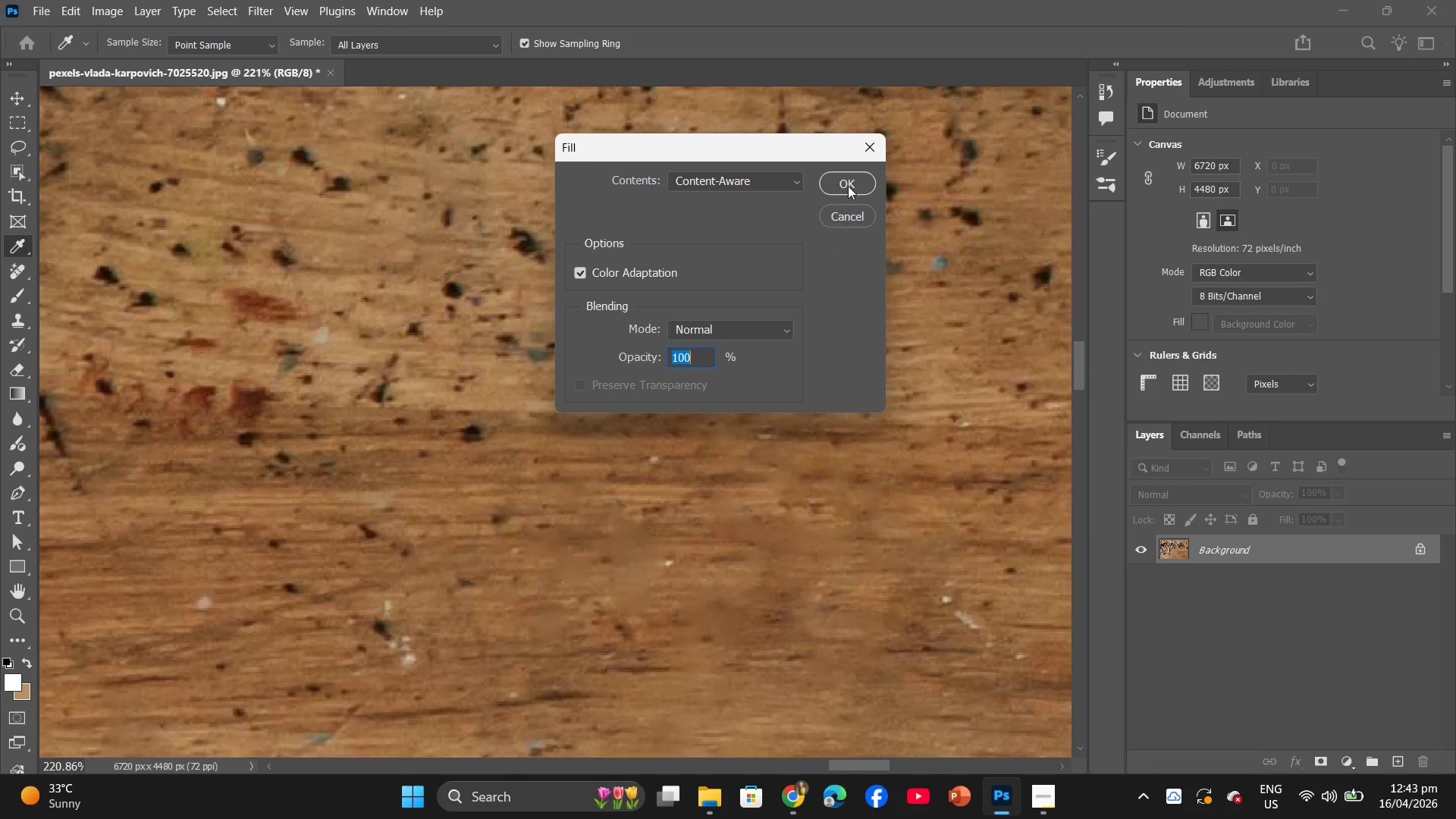 
left_click([853, 174])
 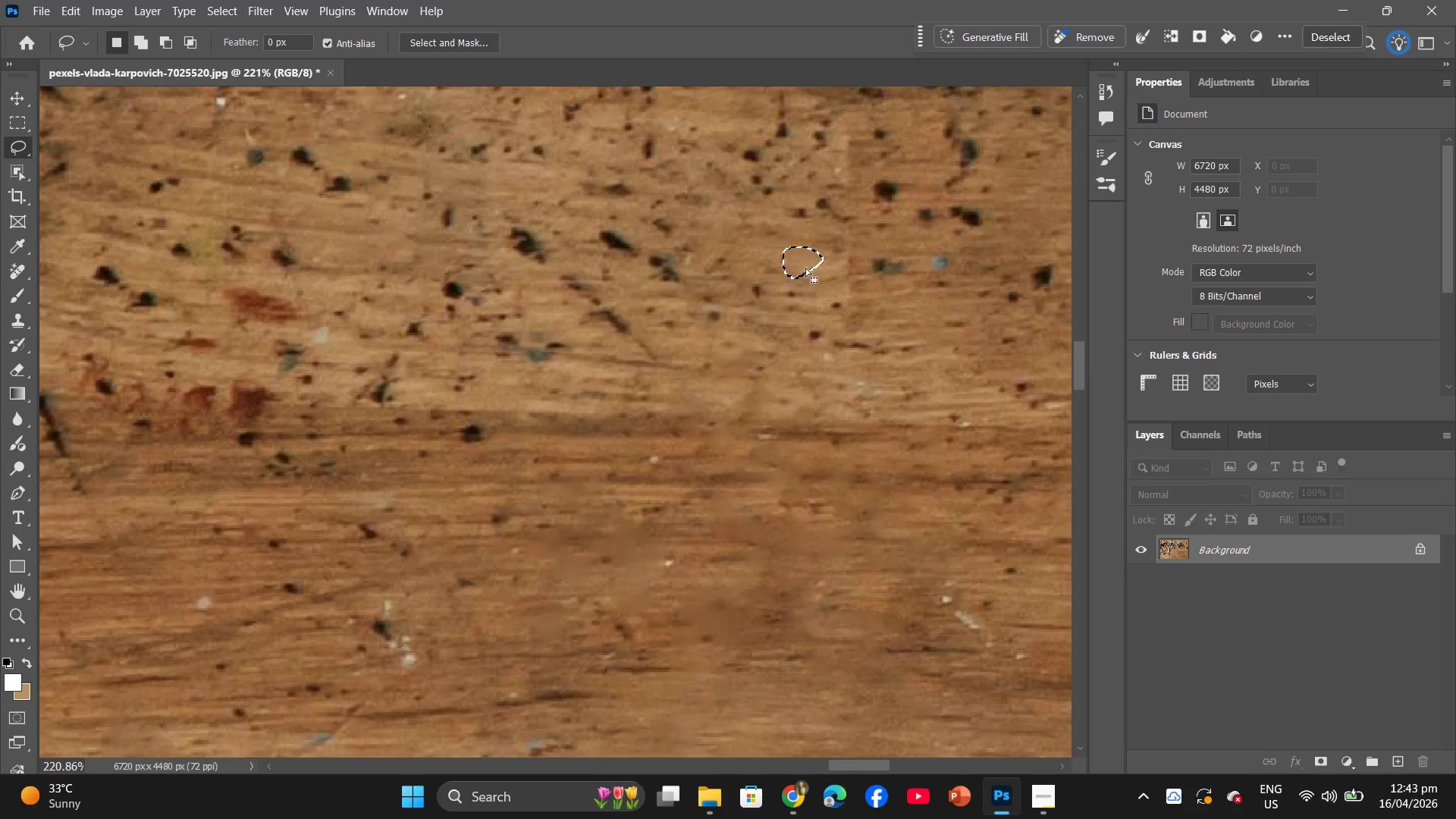 
left_click_drag(start_coordinate=[799, 262], to_coordinate=[755, 291])
 